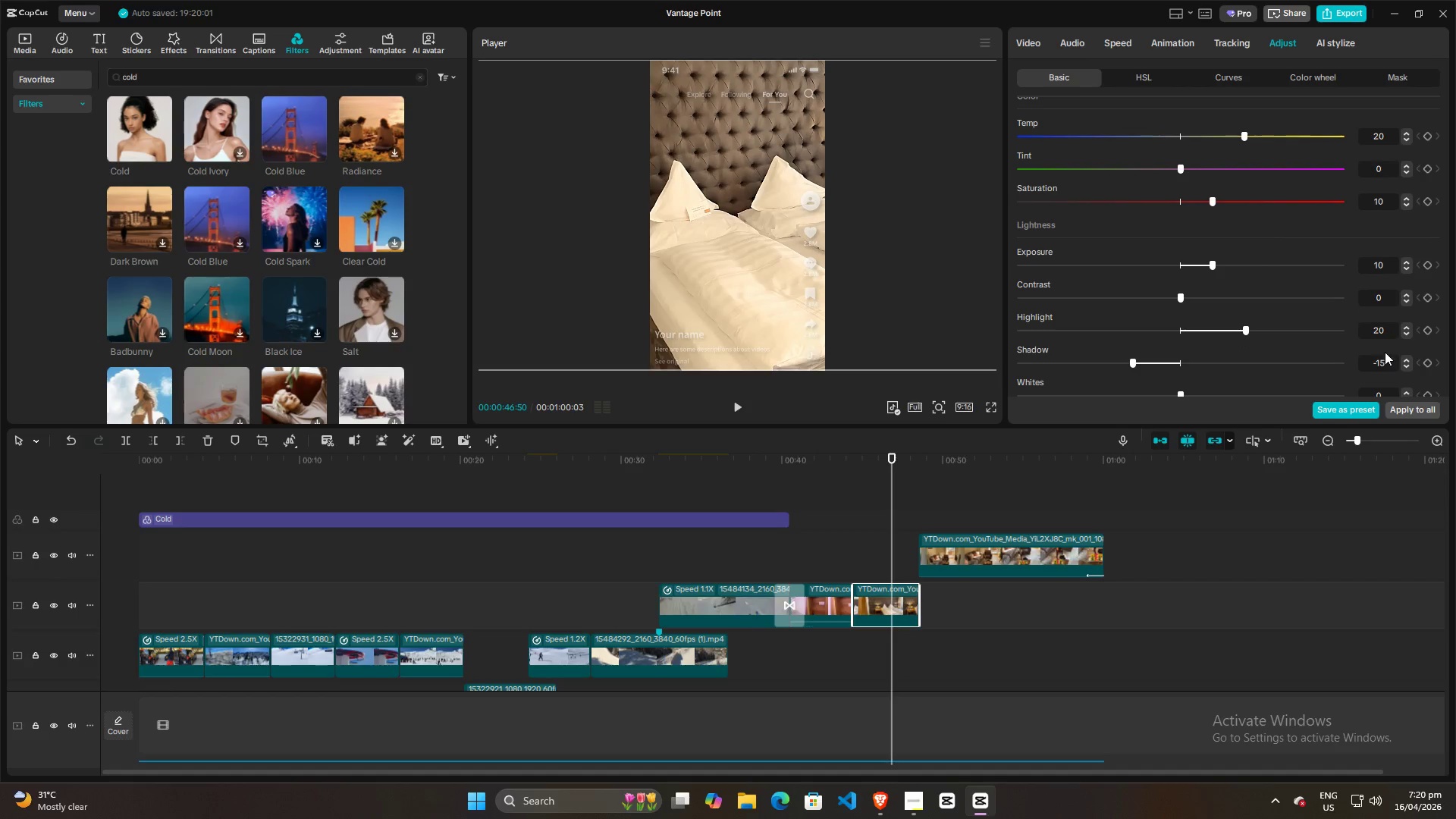 
left_click([1384, 364])
 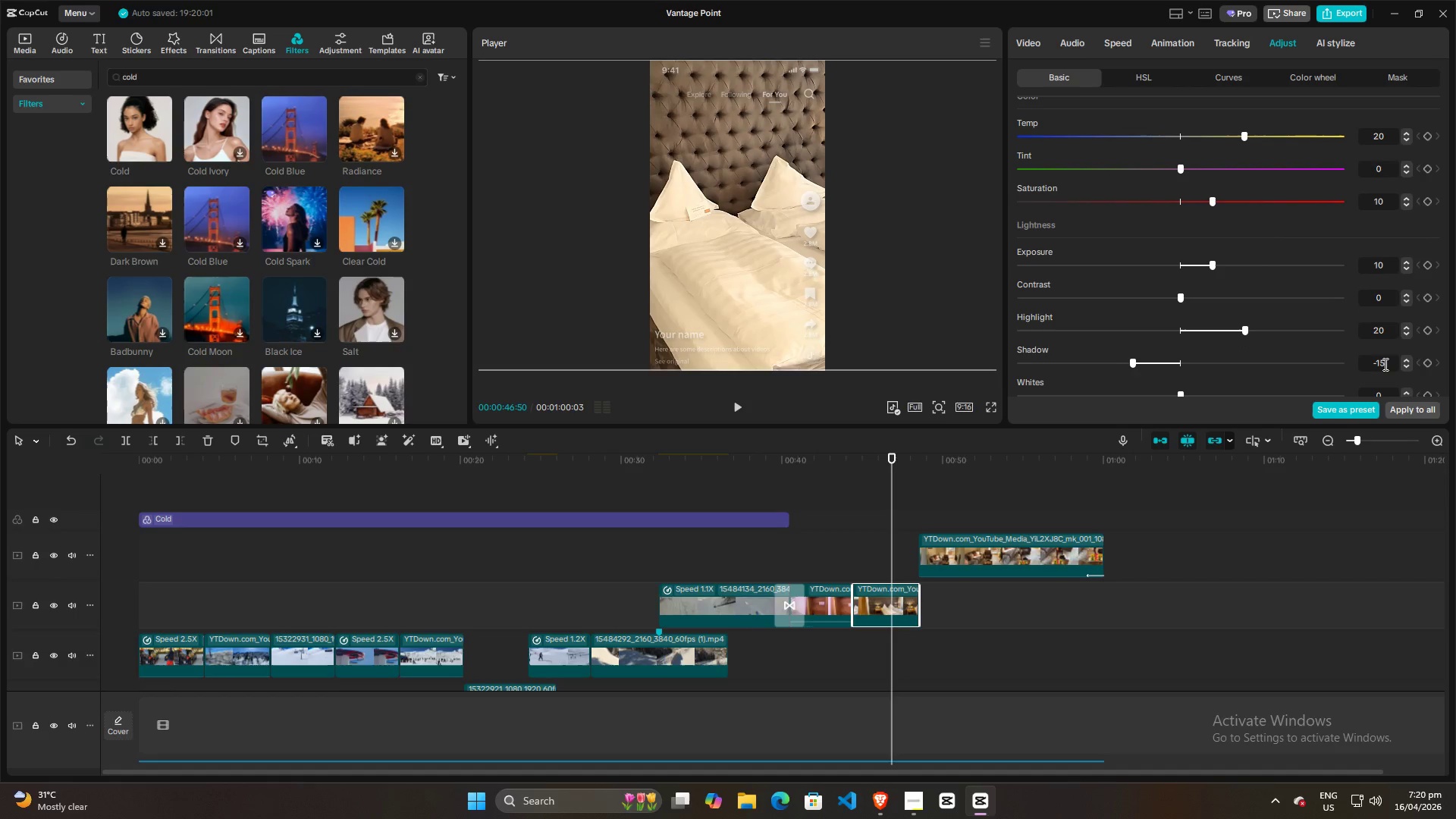 
scroll: coordinate [1383, 364], scroll_direction: up, amount: 35.0
 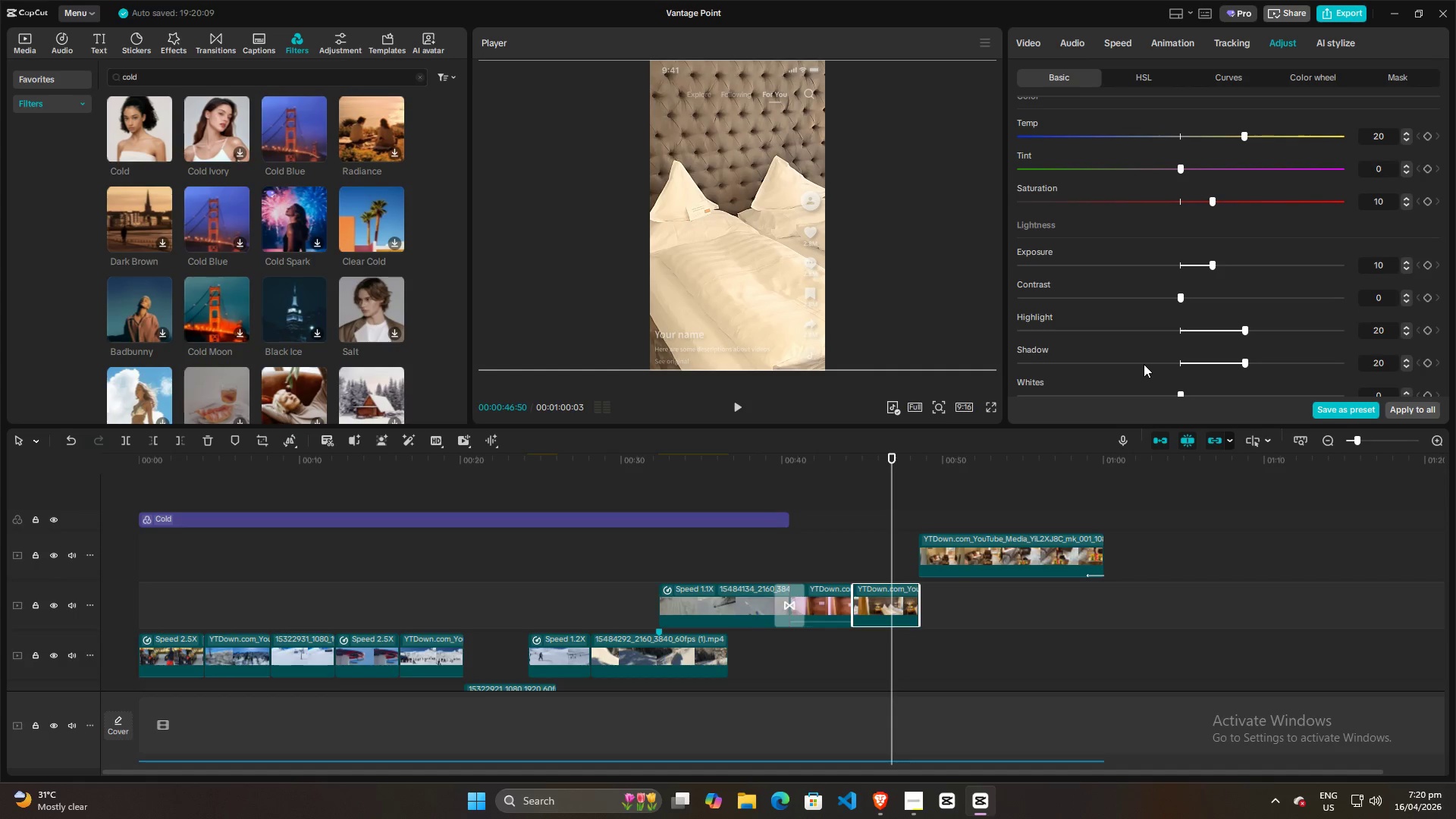 
left_click([1147, 356])
 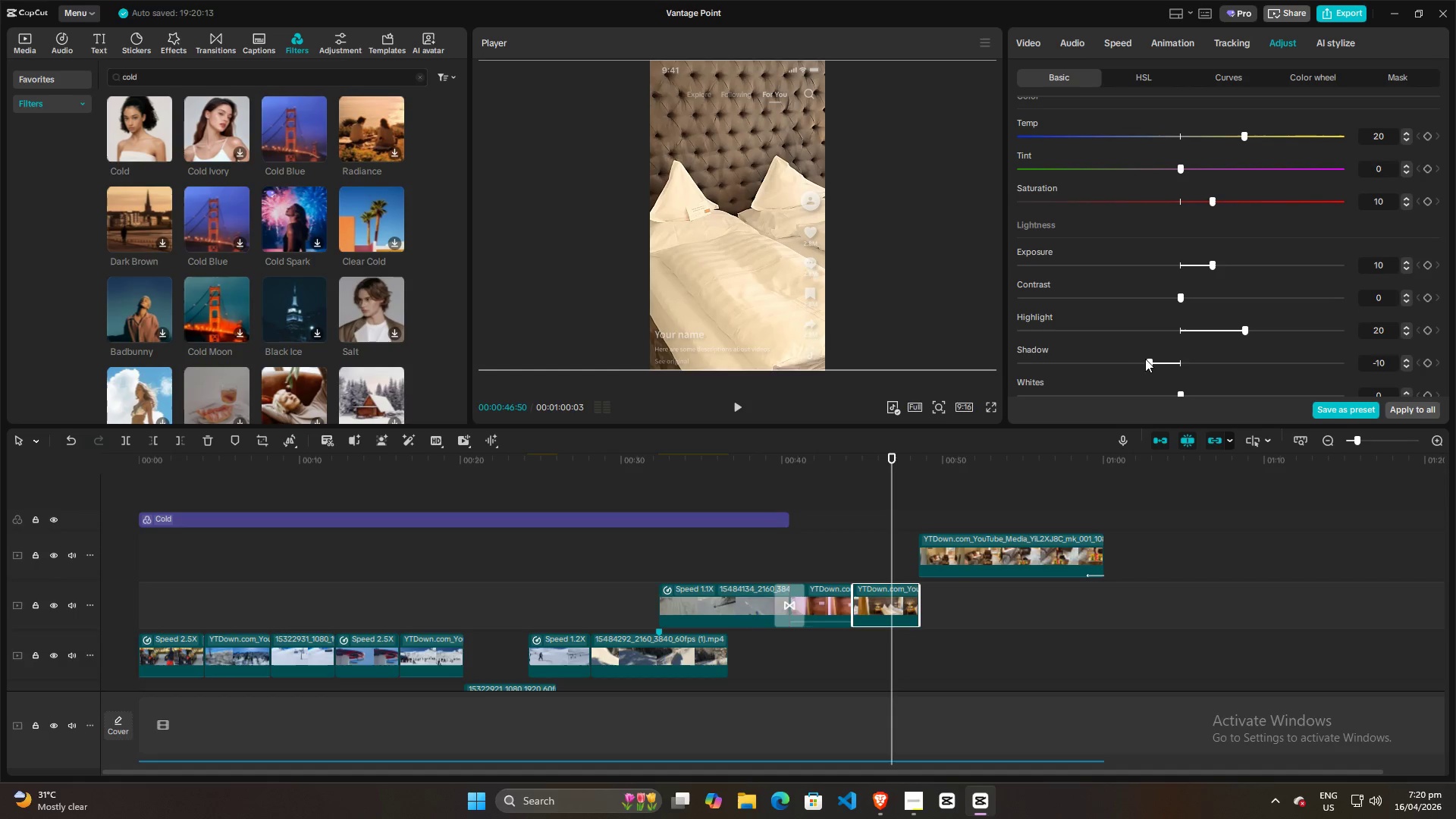 
left_click_drag(start_coordinate=[1147, 359], to_coordinate=[1241, 365])
 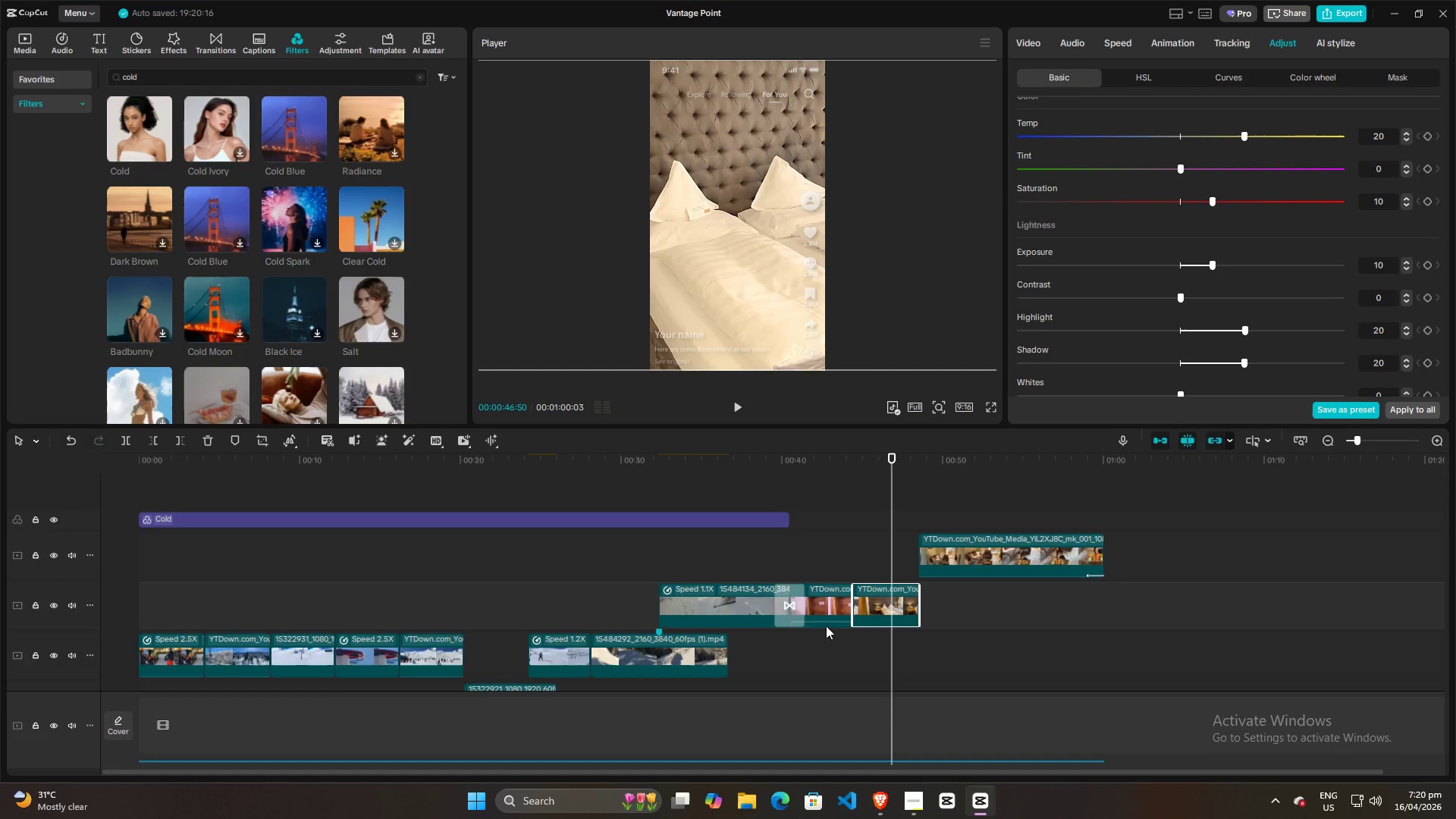 
left_click([827, 604])
 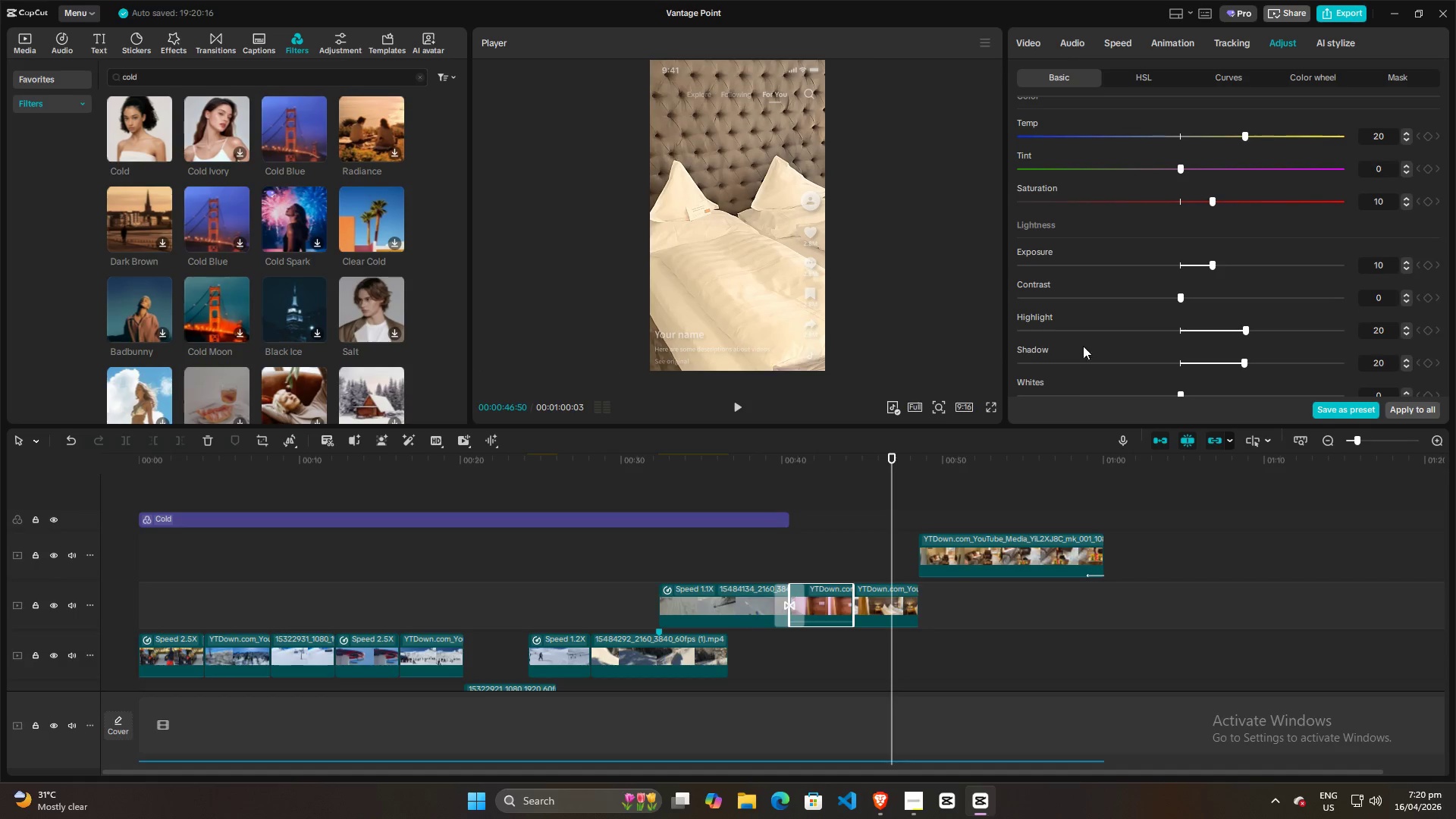 
scroll: coordinate [1100, 338], scroll_direction: down, amount: 8.0
 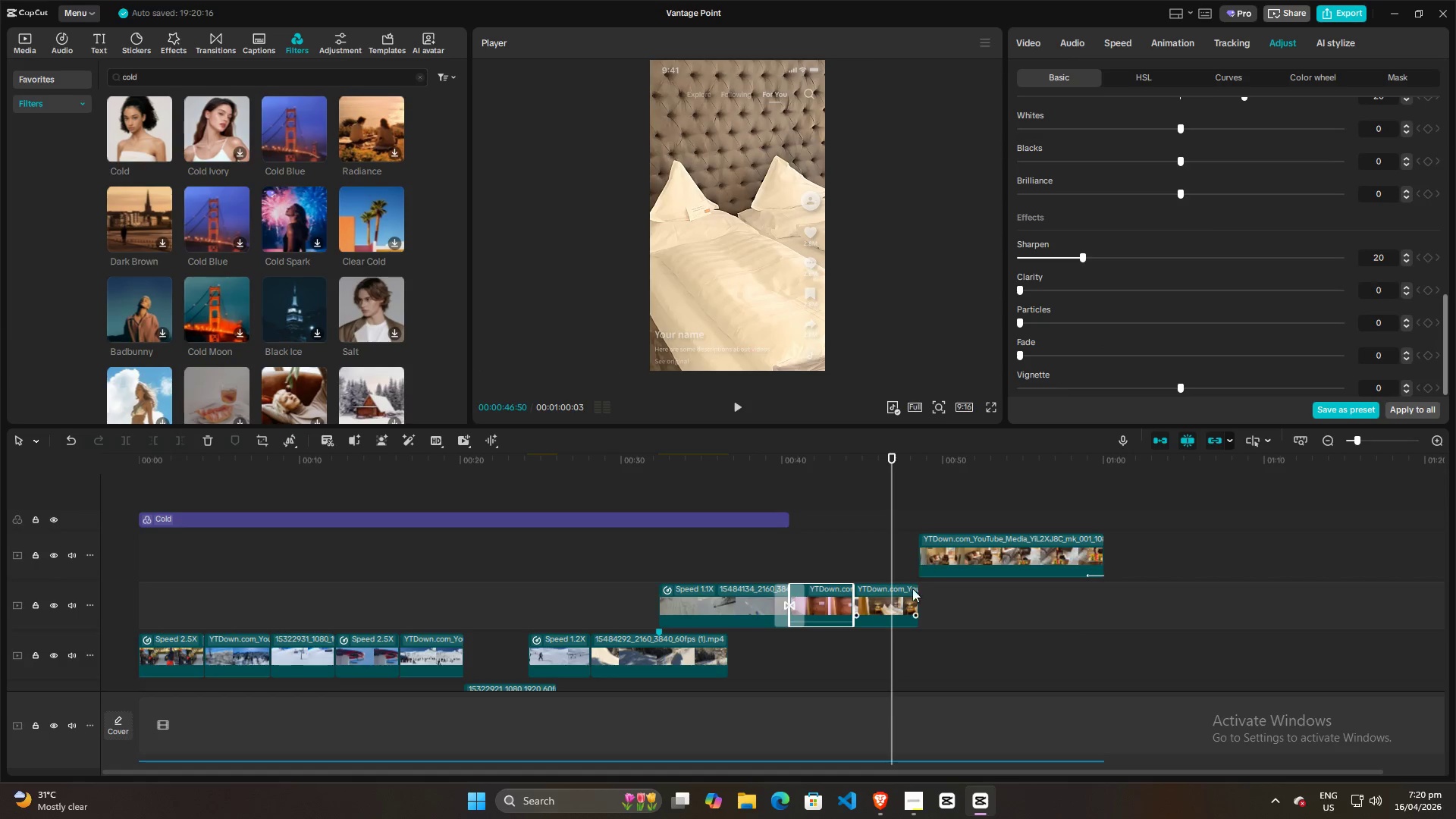 
left_click([905, 598])
 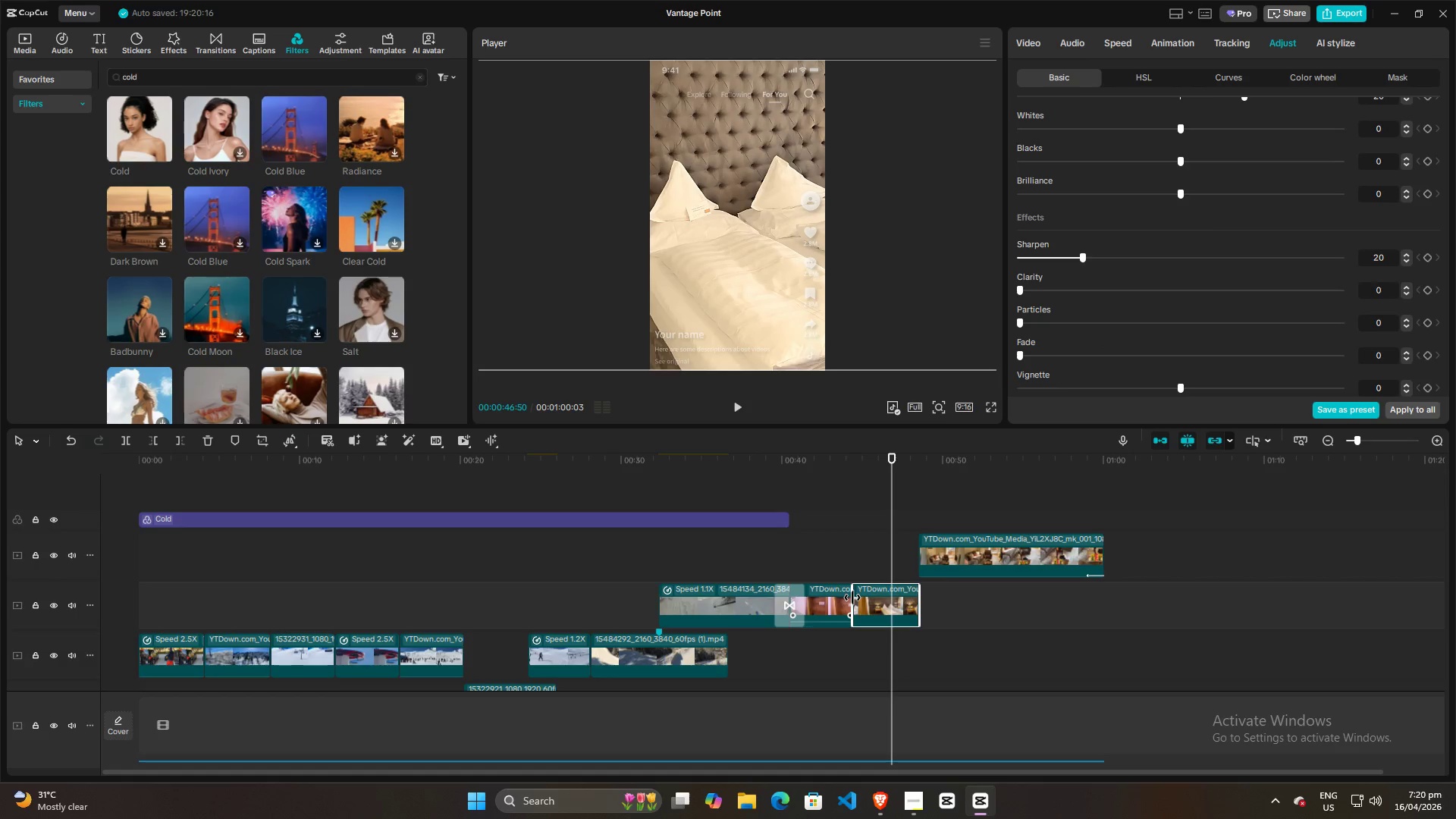 
left_click([836, 610])
 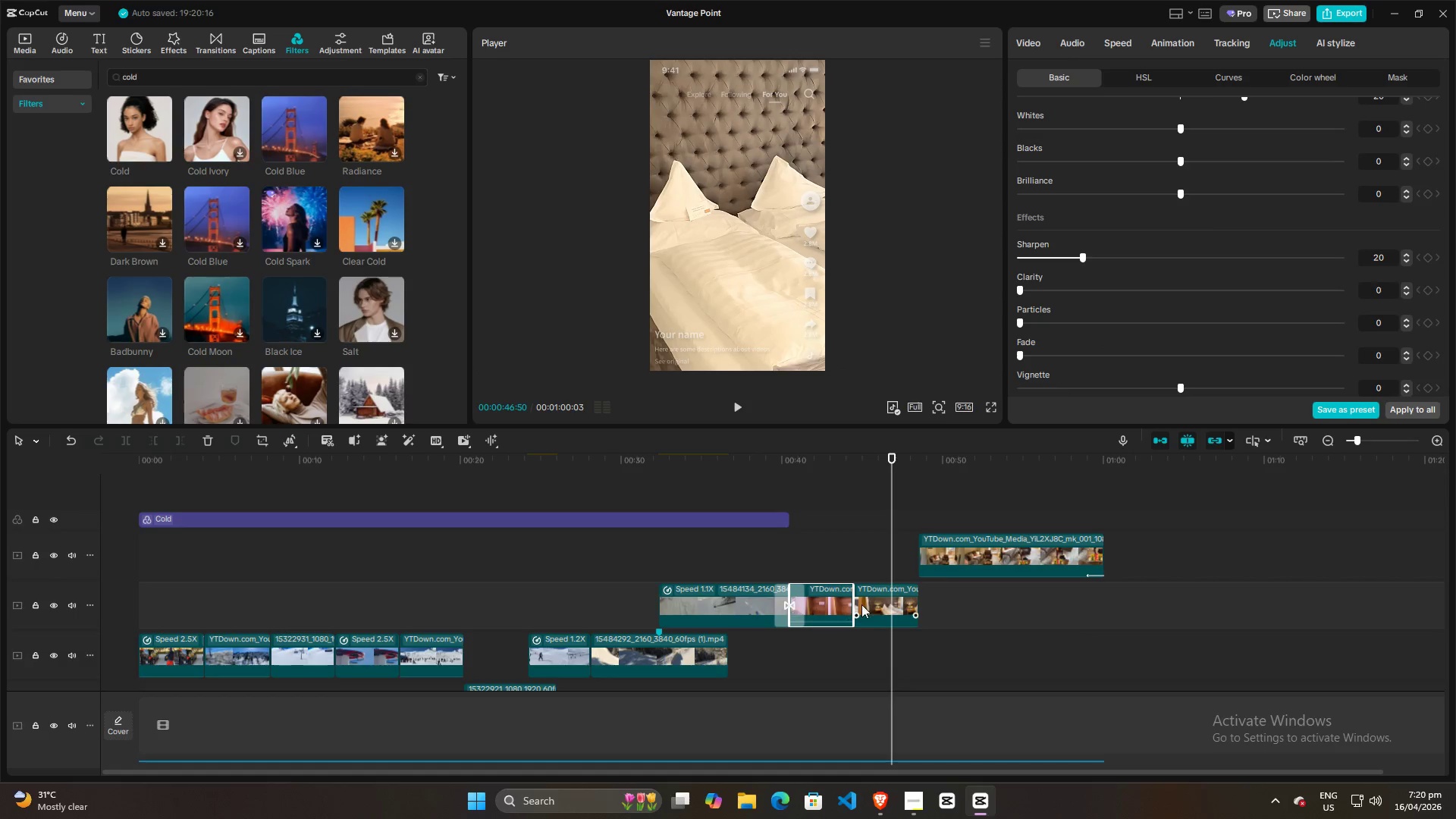 
left_click([877, 601])
 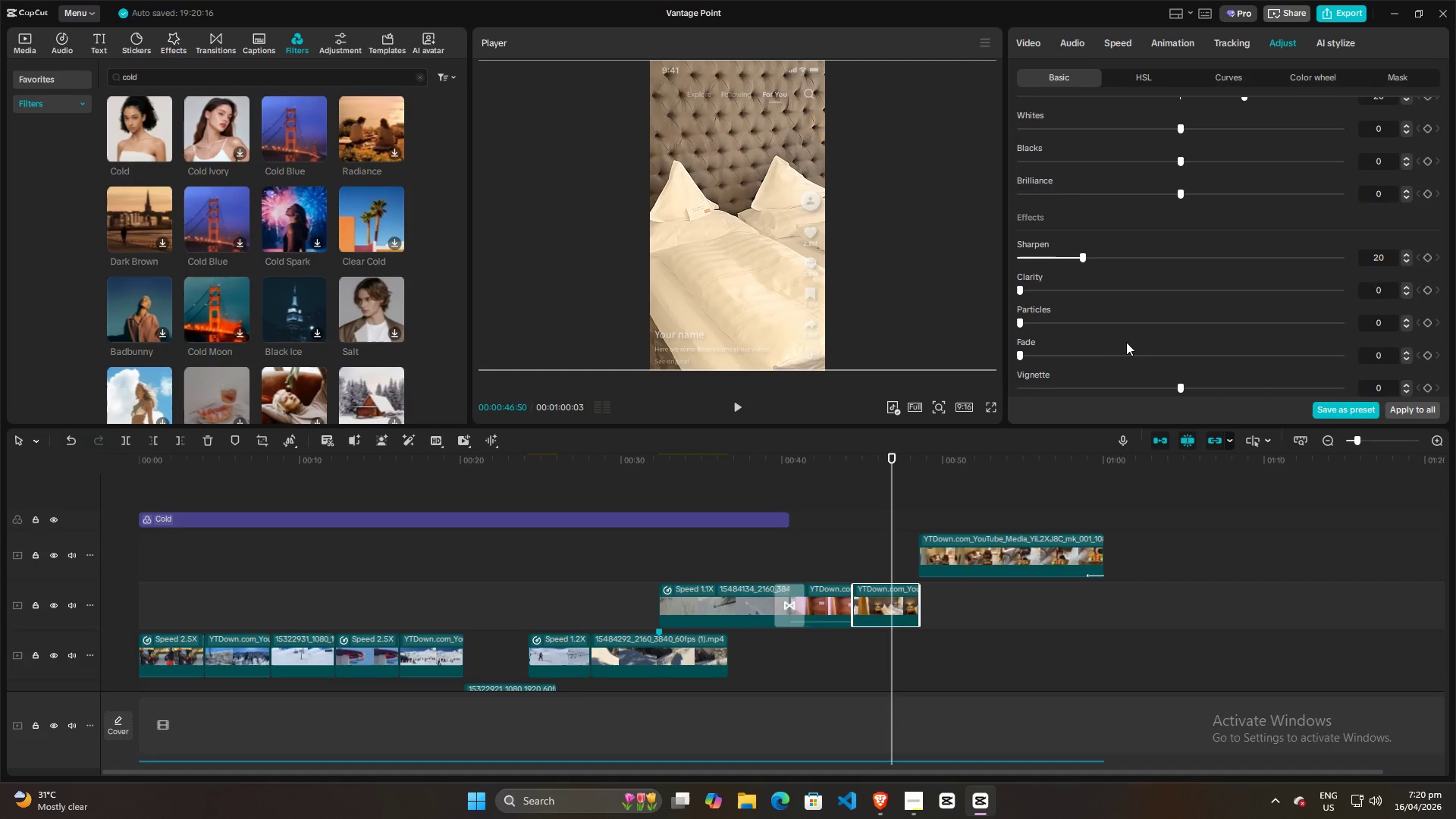 
scroll: coordinate [1127, 342], scroll_direction: up, amount: 4.0
 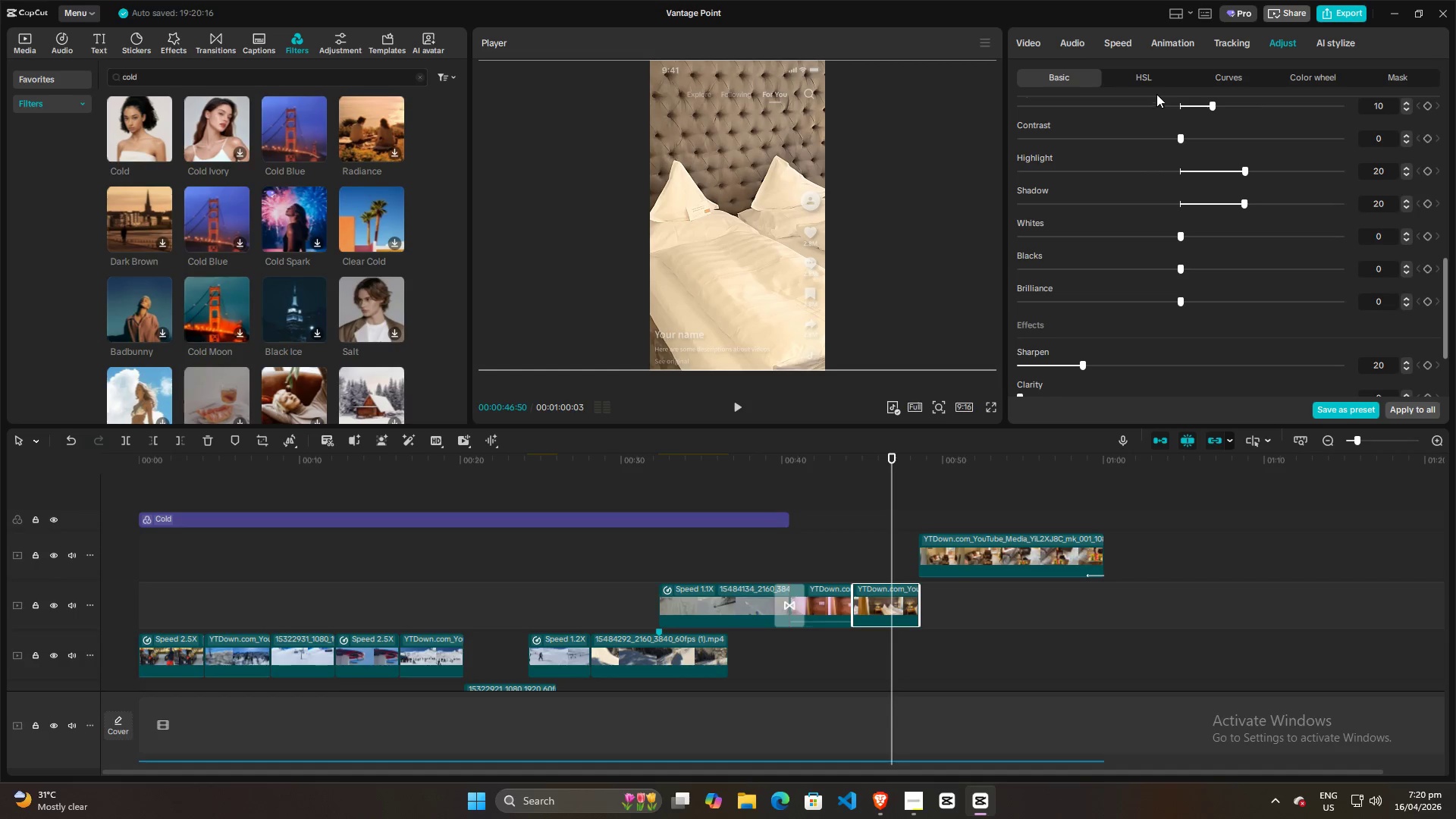 
left_click([1153, 79])
 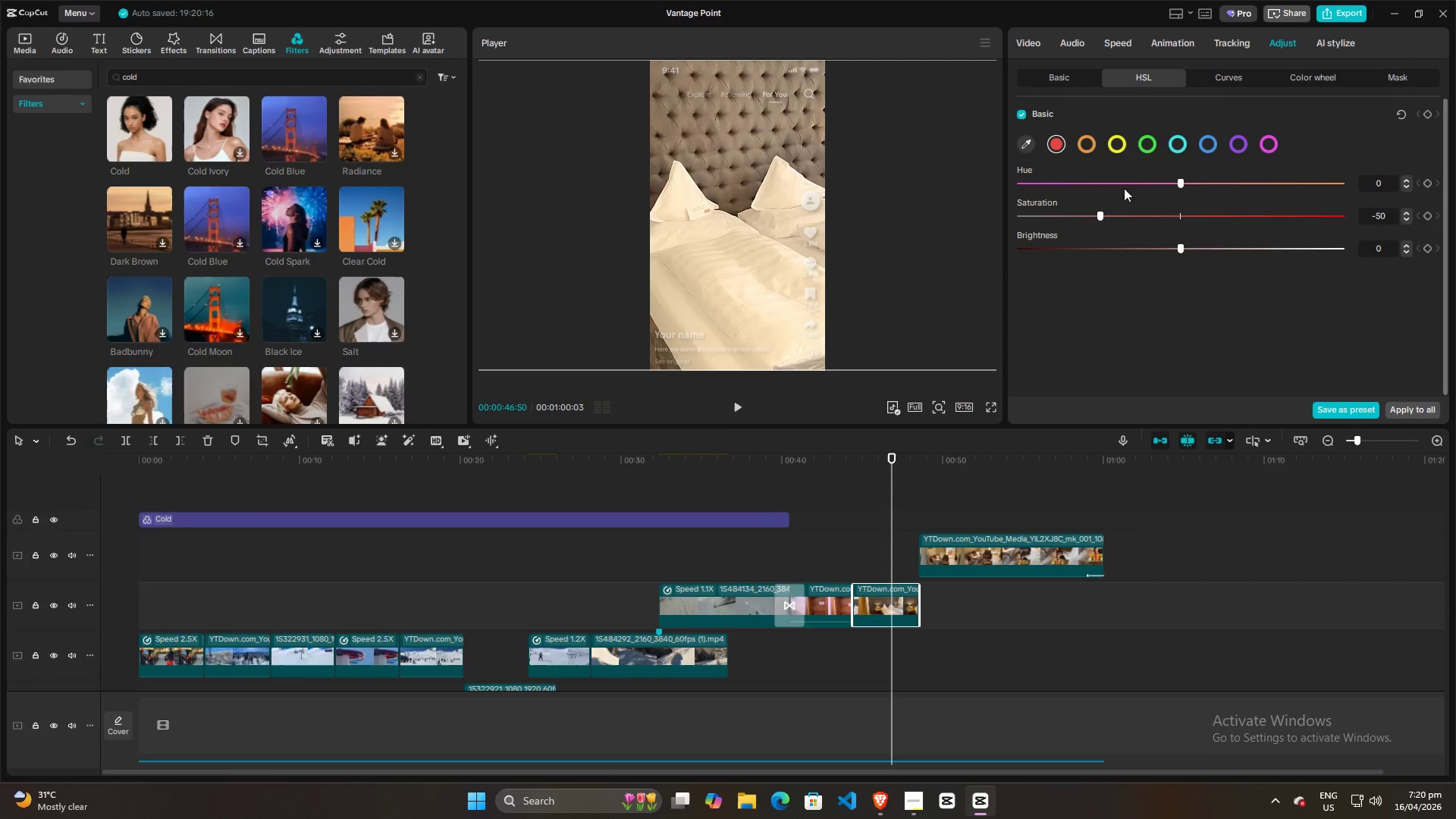 
key(Alt+AltLeft)
 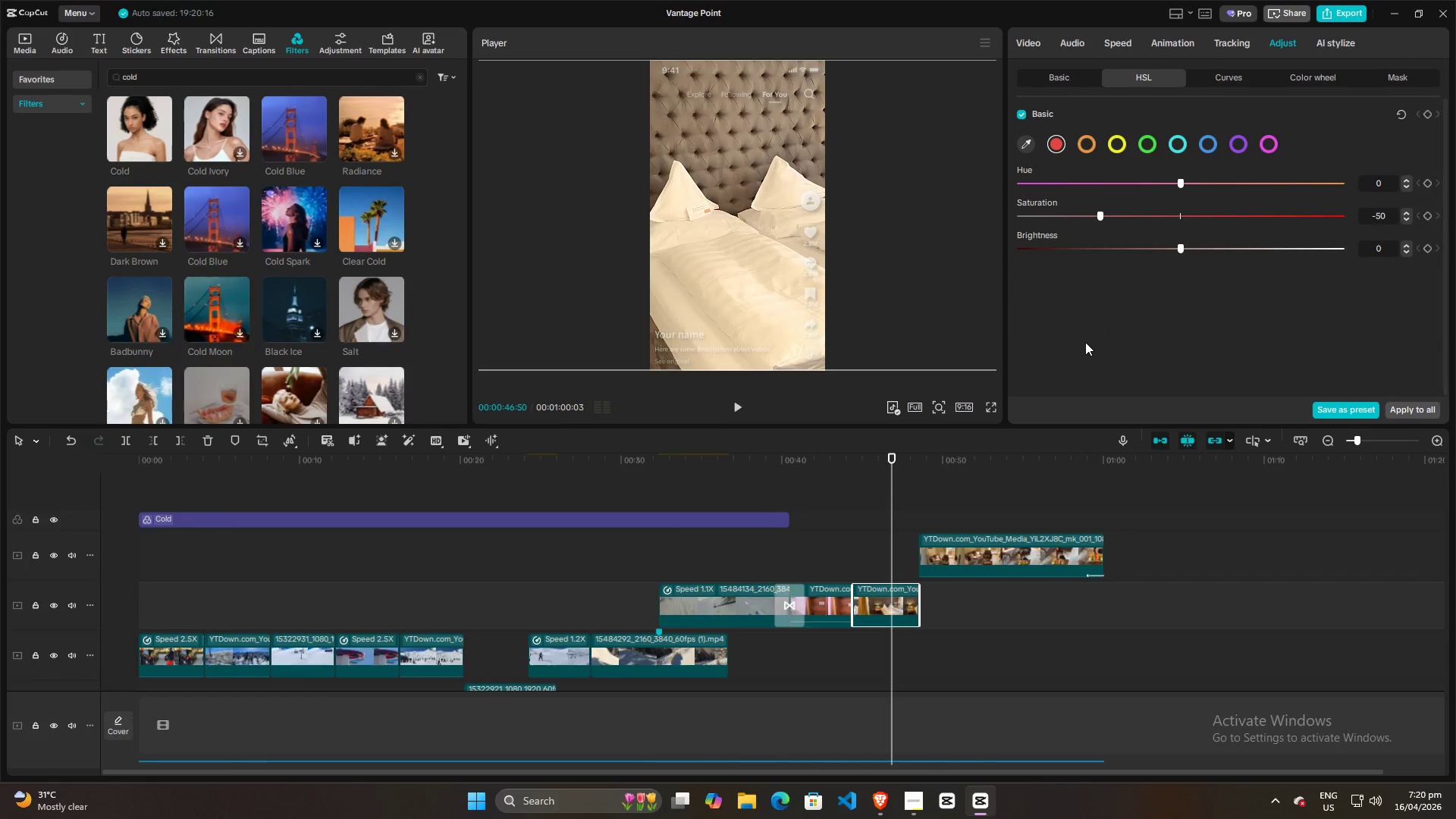 
key(Alt+Tab)
 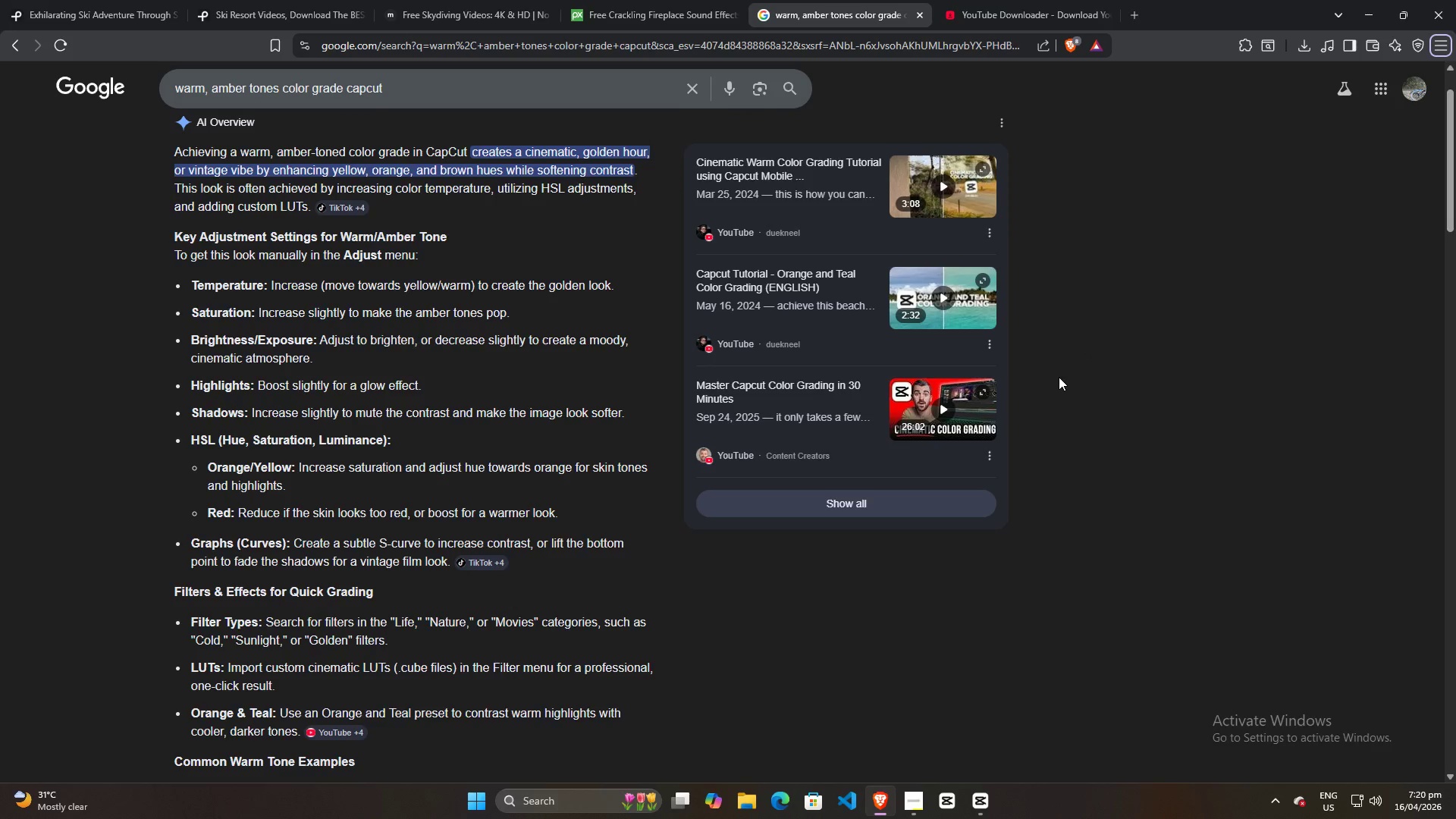 
key(Alt+AltLeft)
 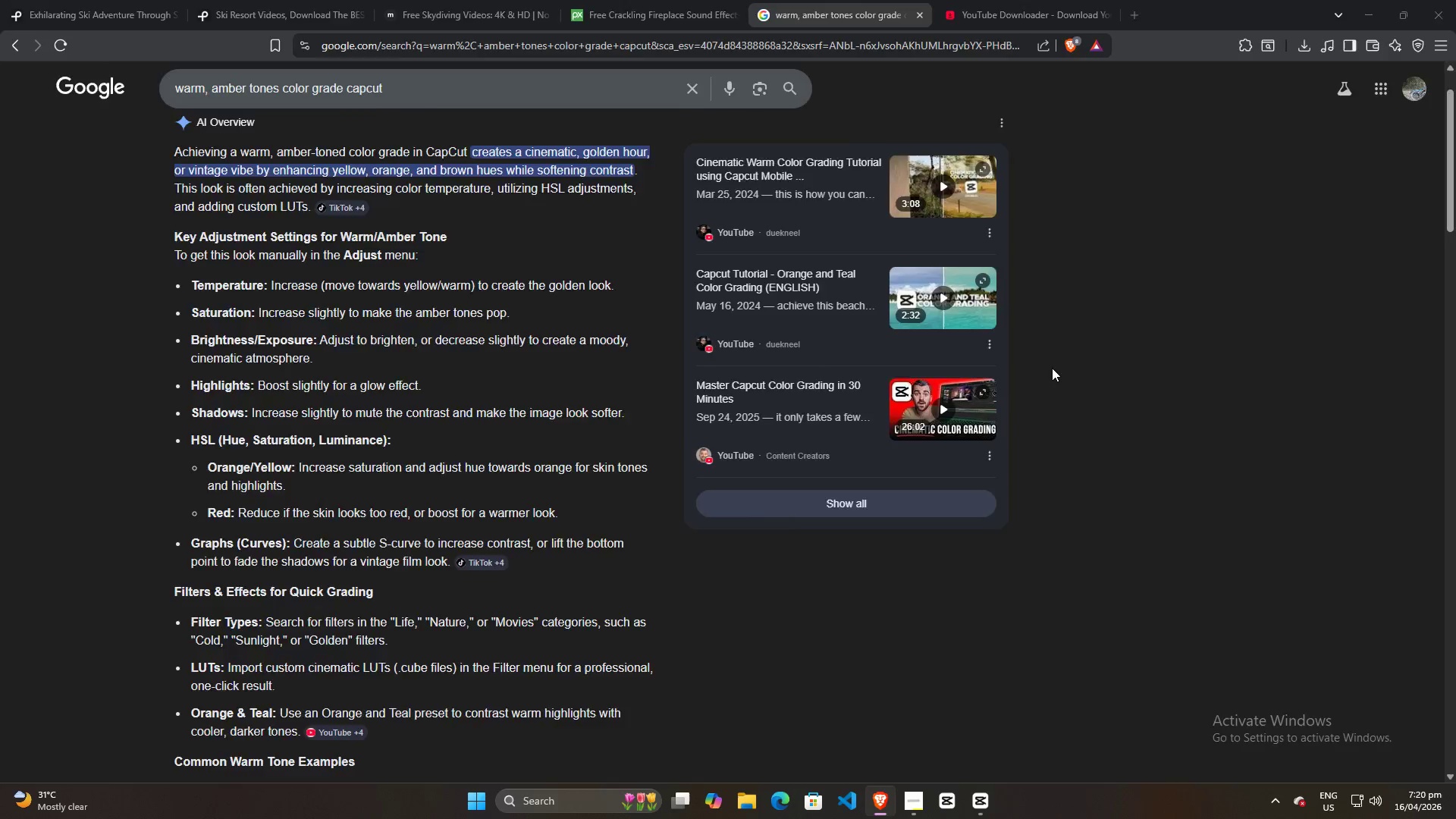 
key(Alt+Tab)
 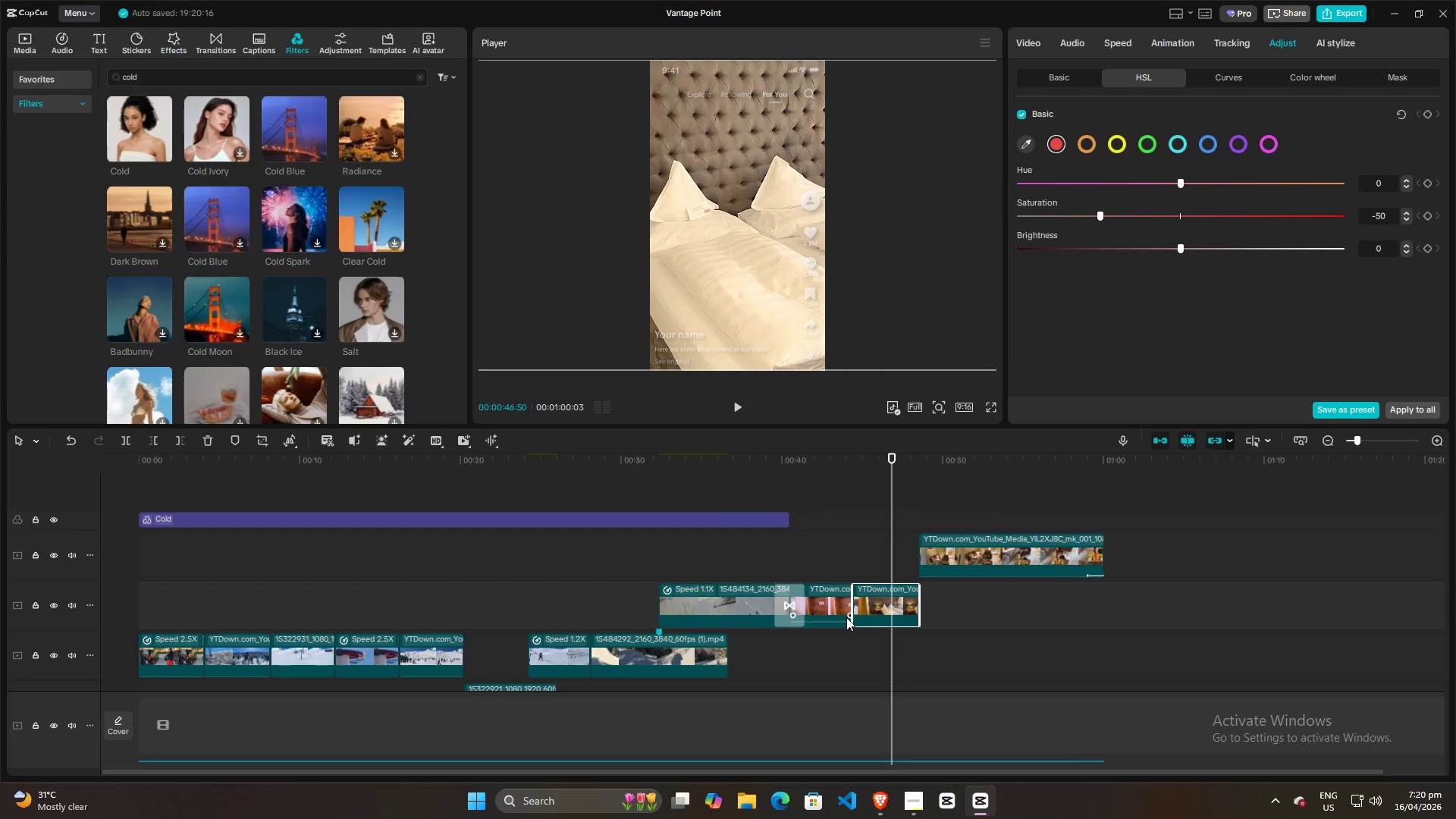 
double_click([883, 602])
 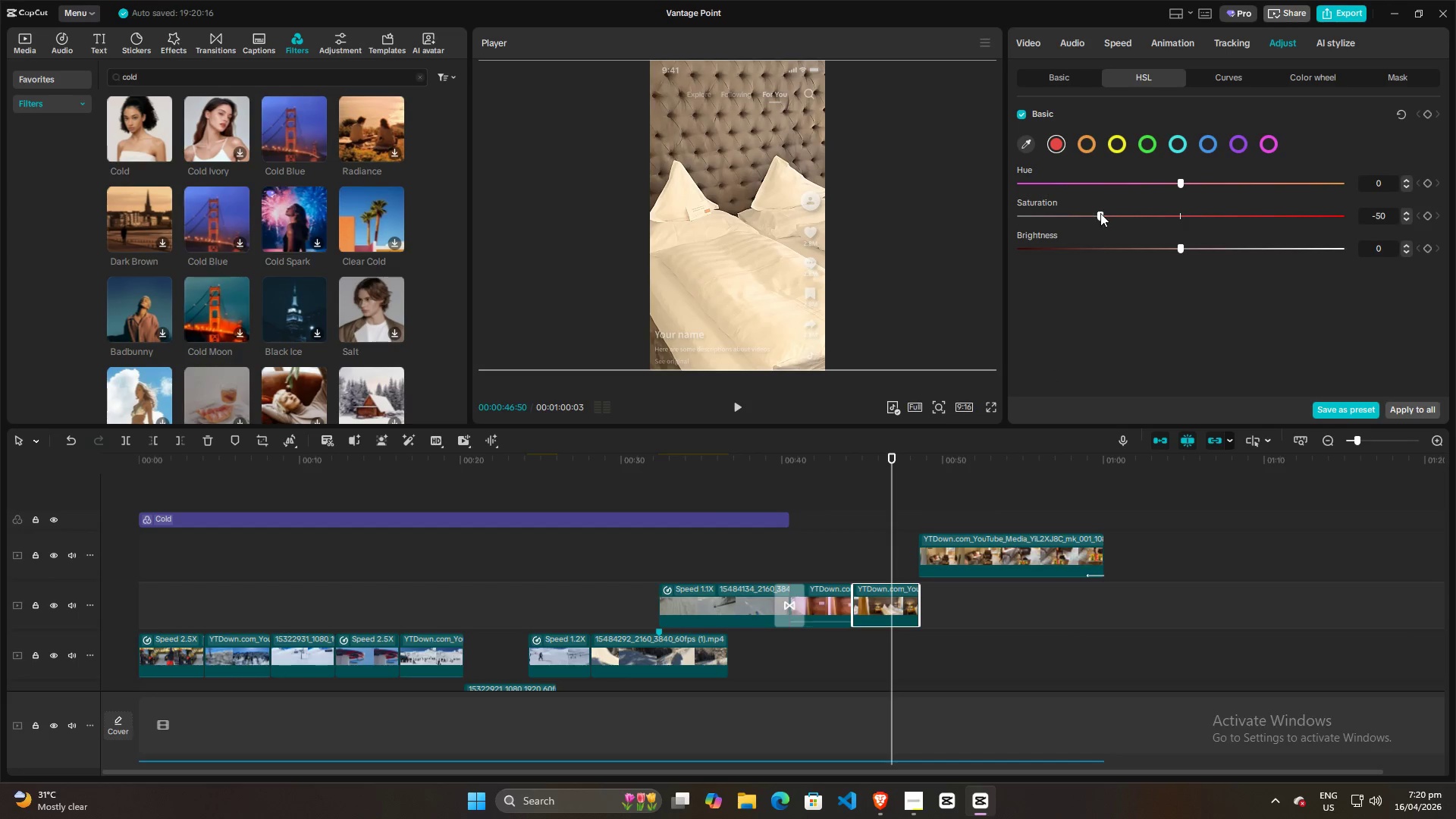 
left_click_drag(start_coordinate=[1101, 213], to_coordinate=[1181, 215])
 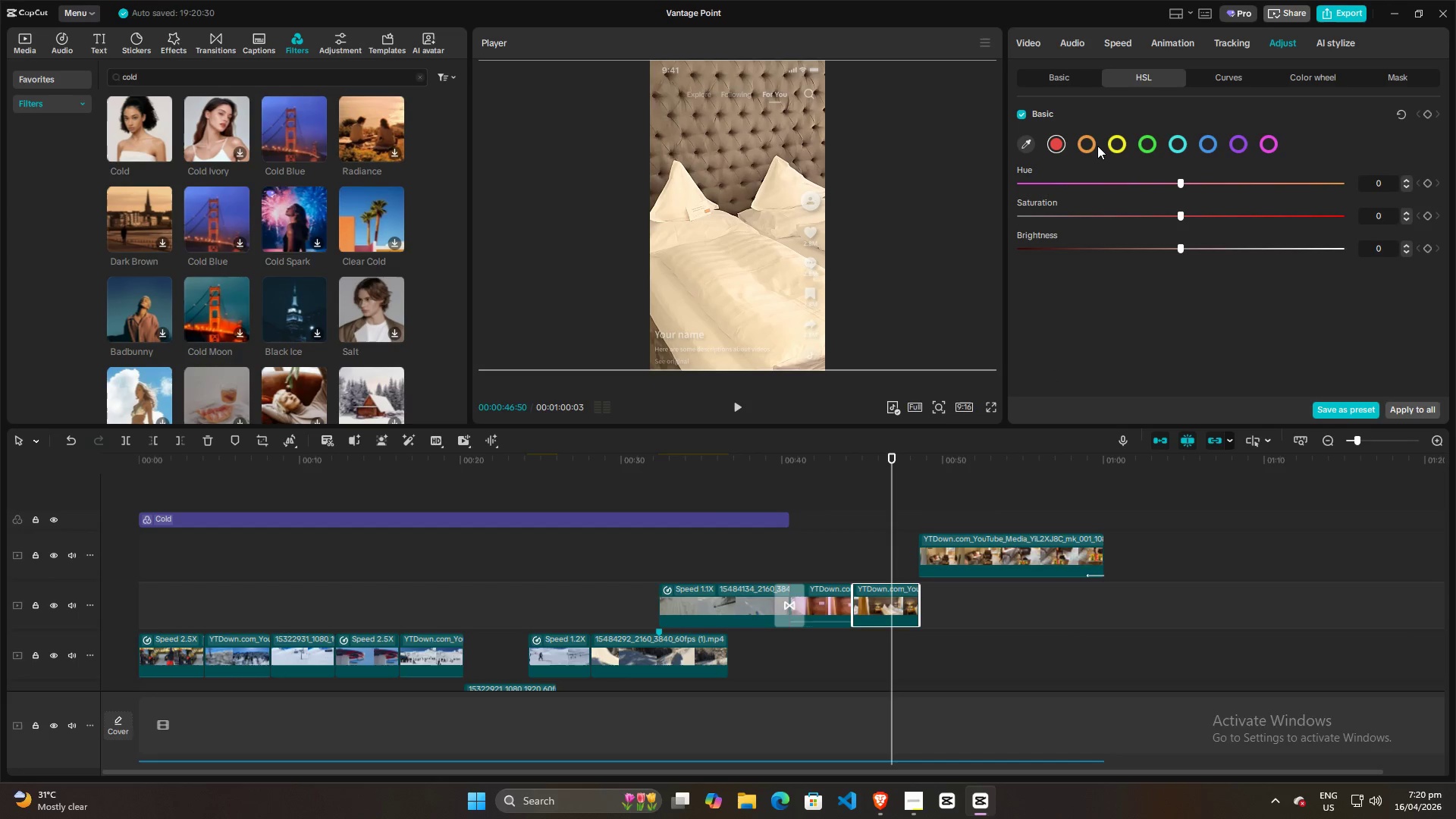 
left_click([1097, 146])
 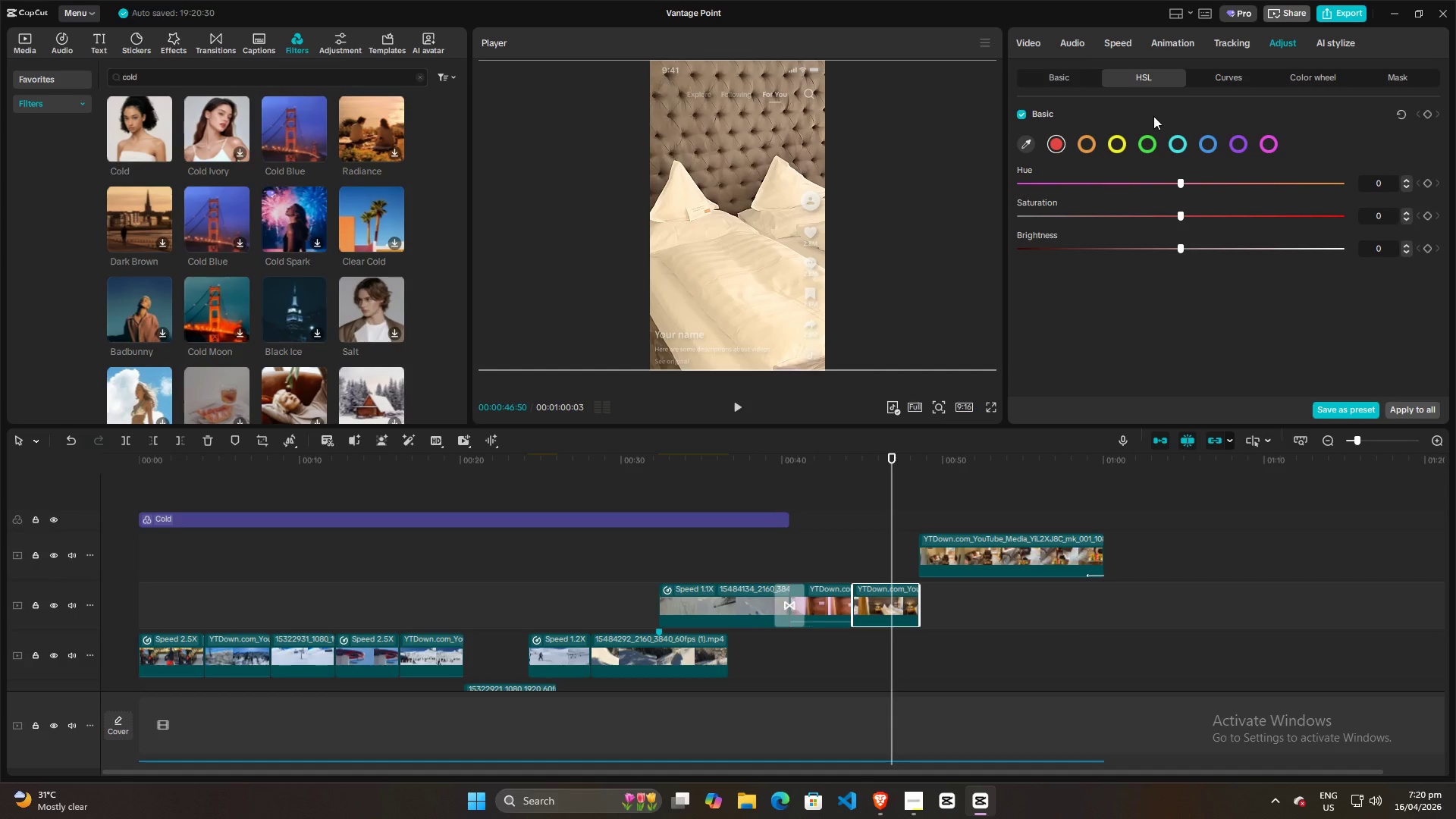 
left_click([1068, 81])
 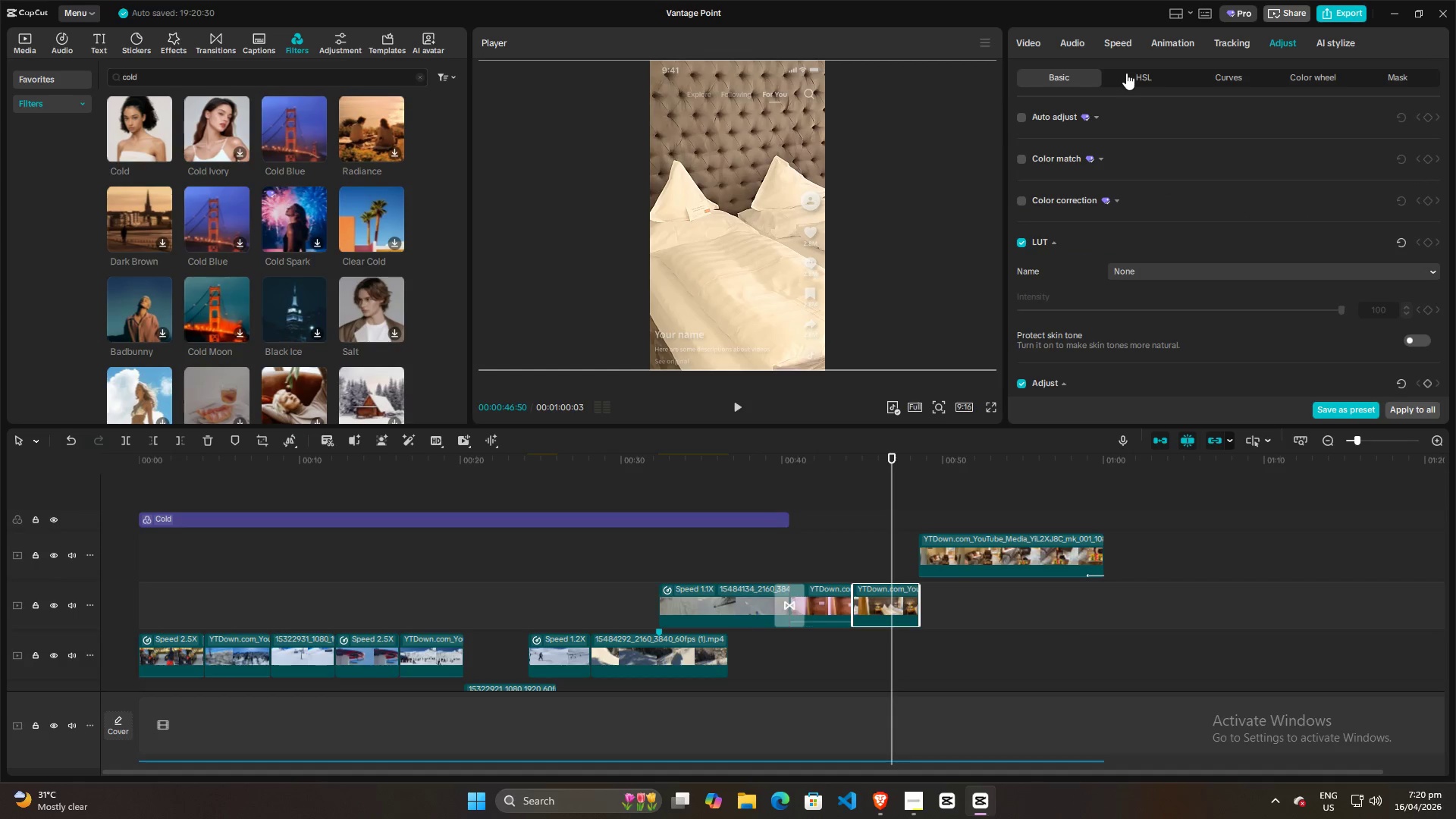 
left_click([1128, 74])
 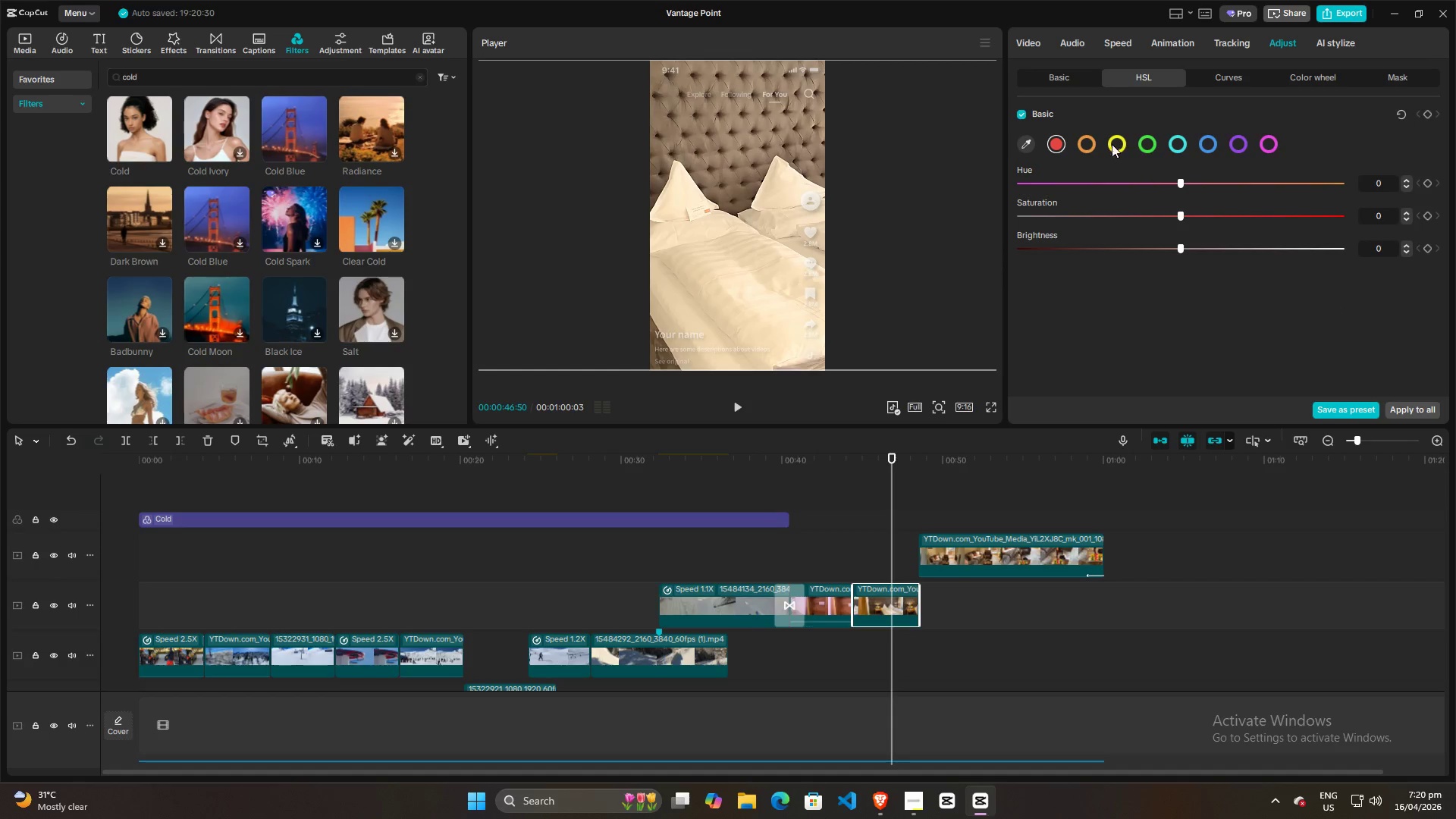 
left_click([1092, 140])
 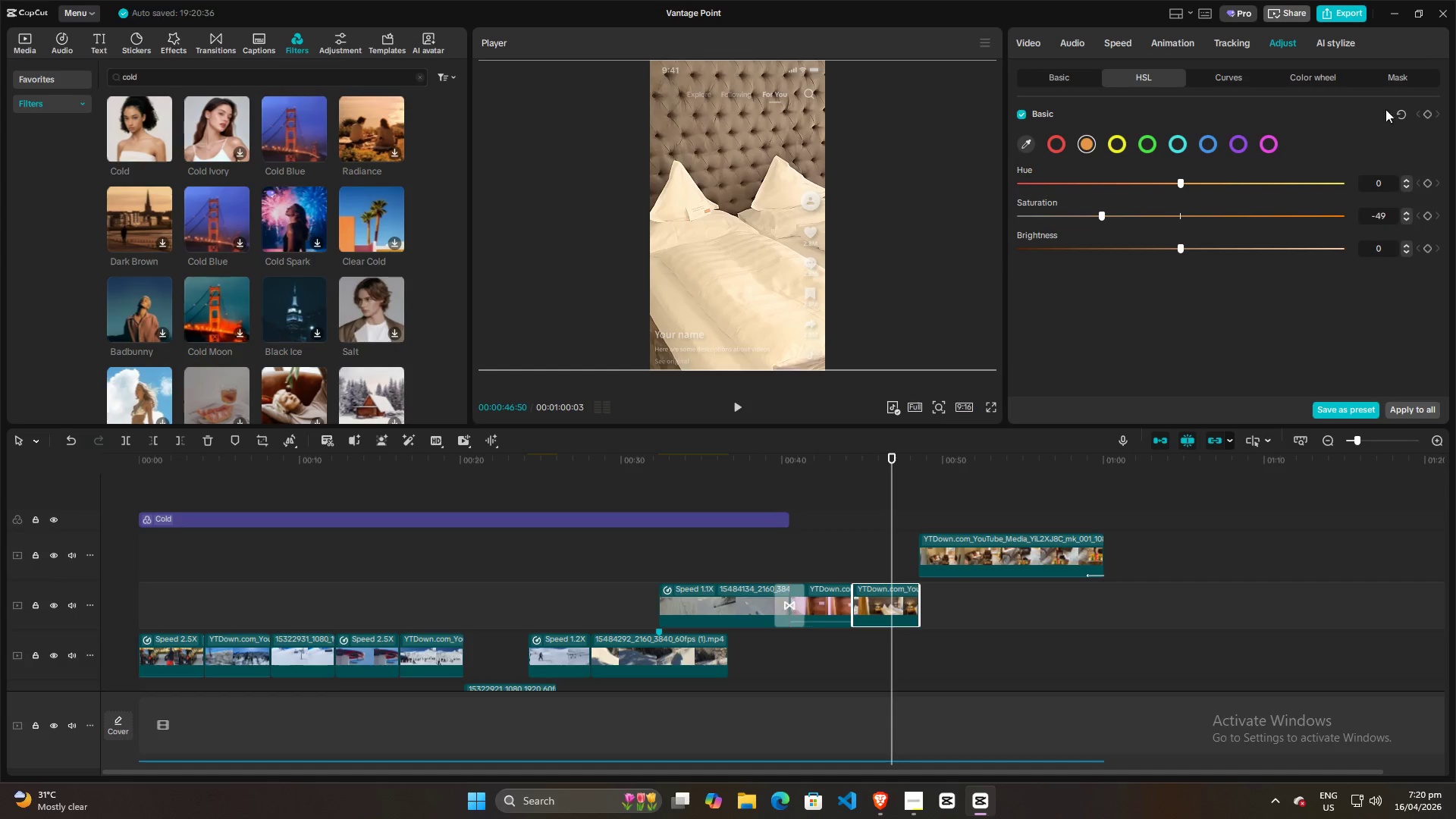 
left_click([1401, 114])
 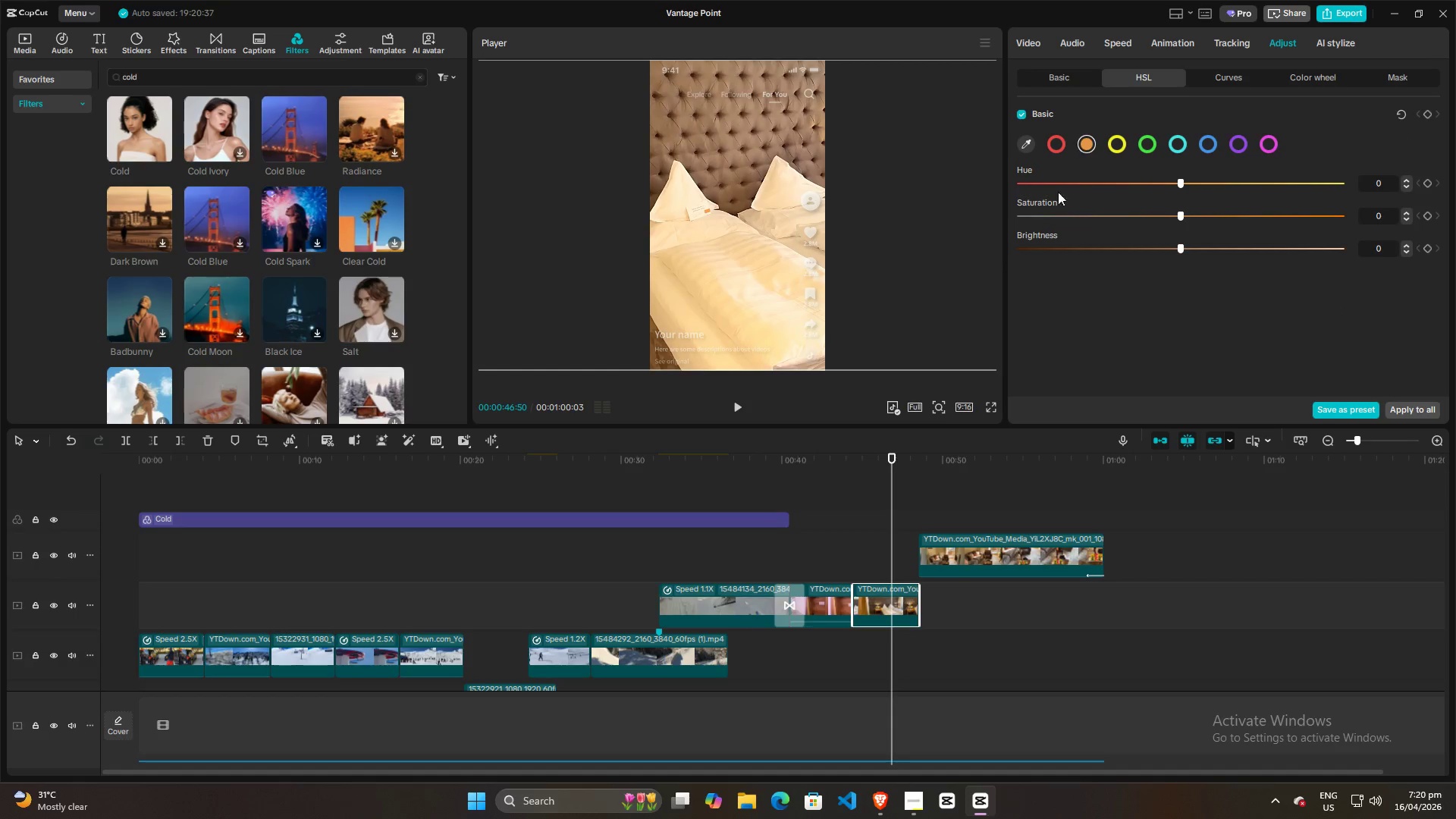 
key(Alt+AltLeft)
 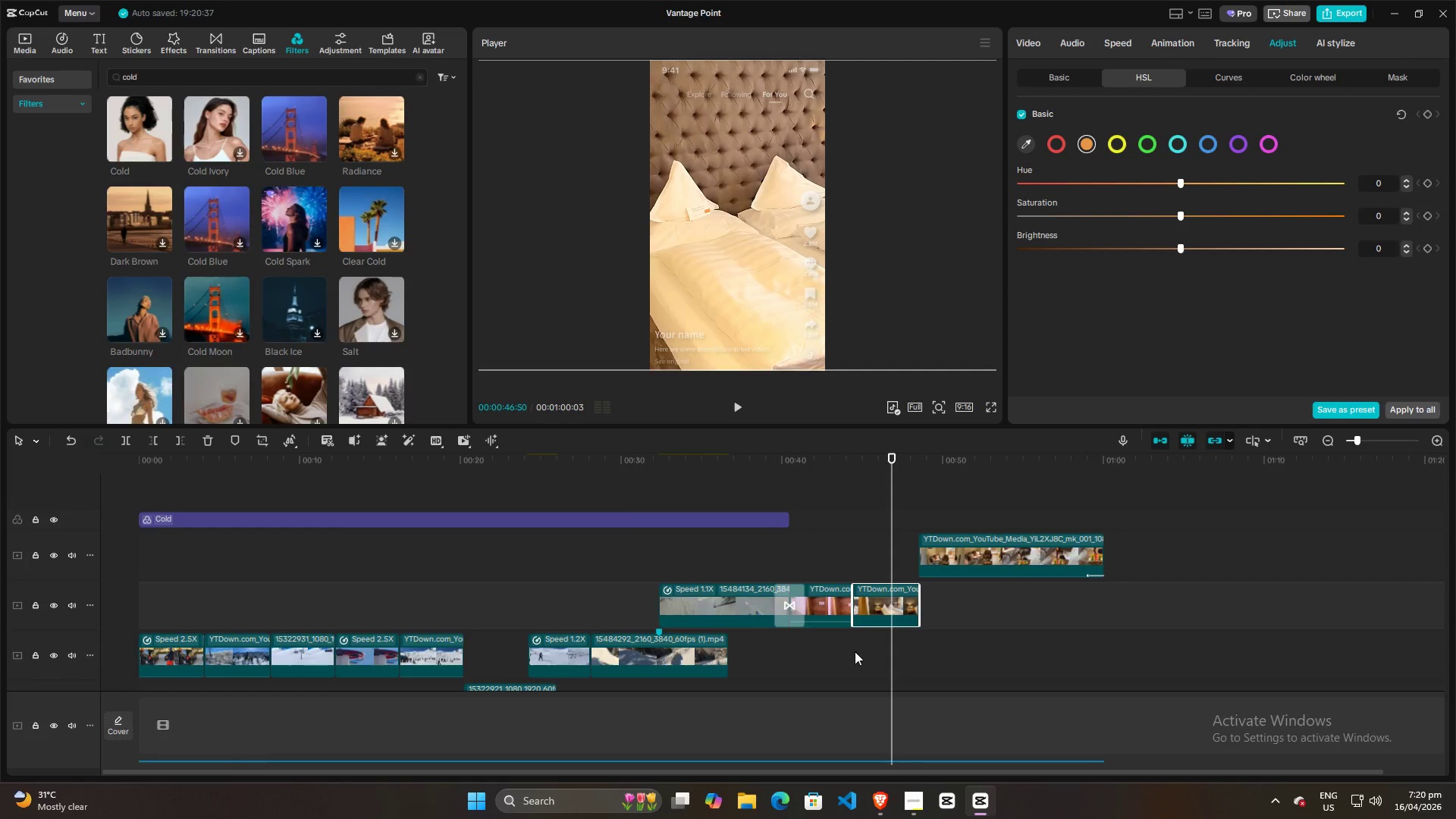 
key(Alt+Tab)
 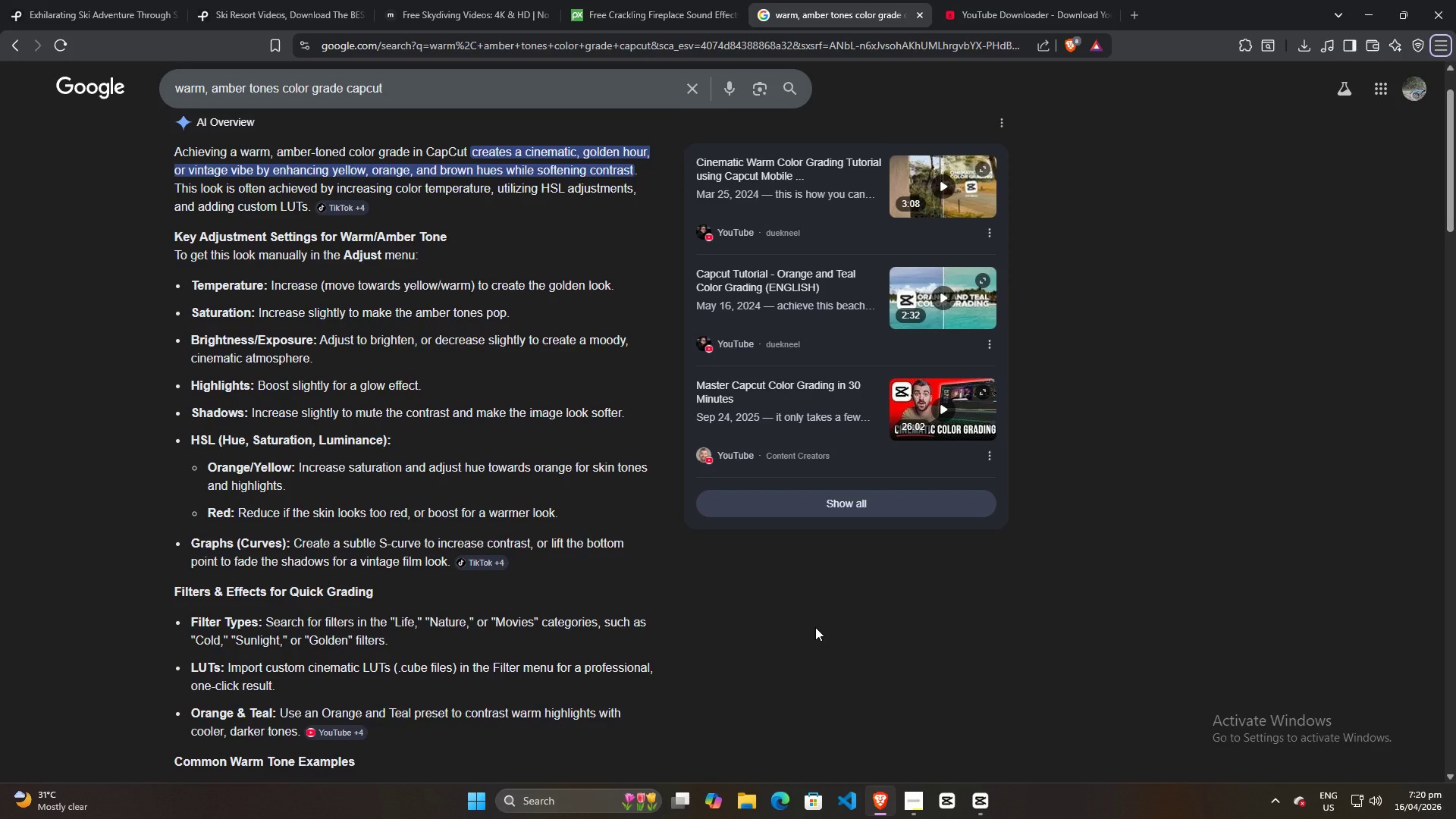 
key(Alt+AltLeft)
 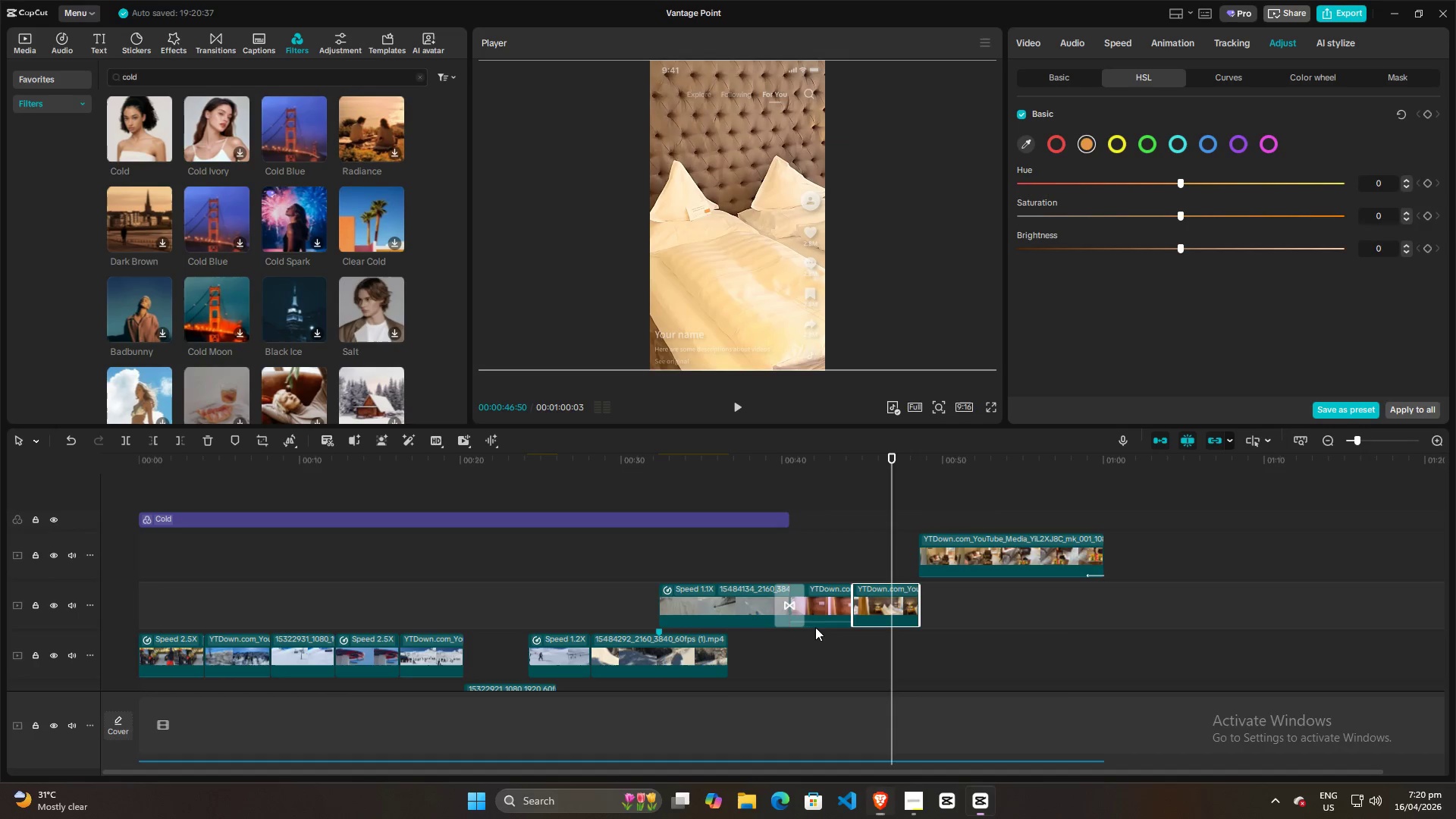 
key(Alt+Tab)
 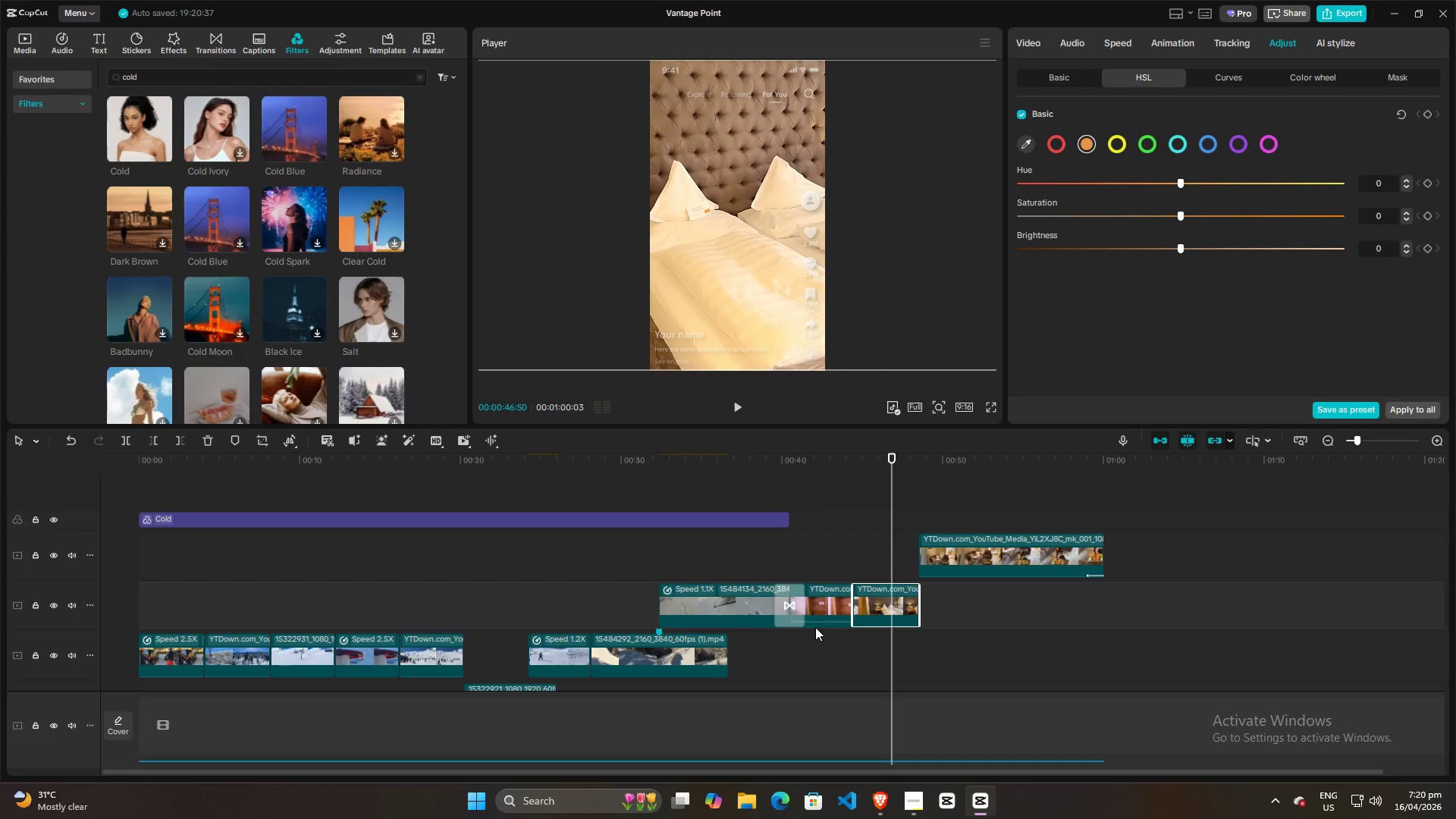 
left_click([825, 610])
 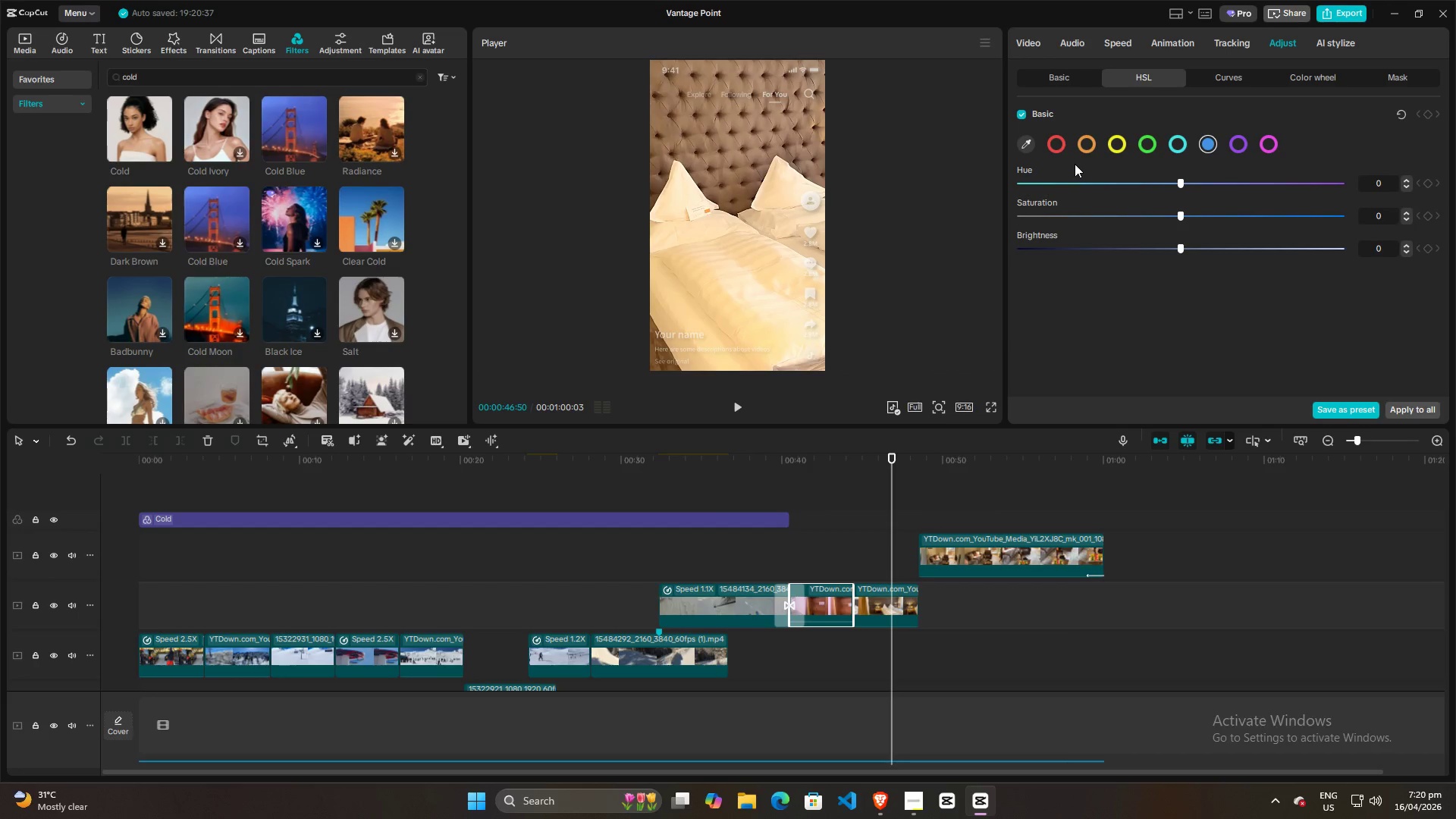 
left_click([1090, 142])
 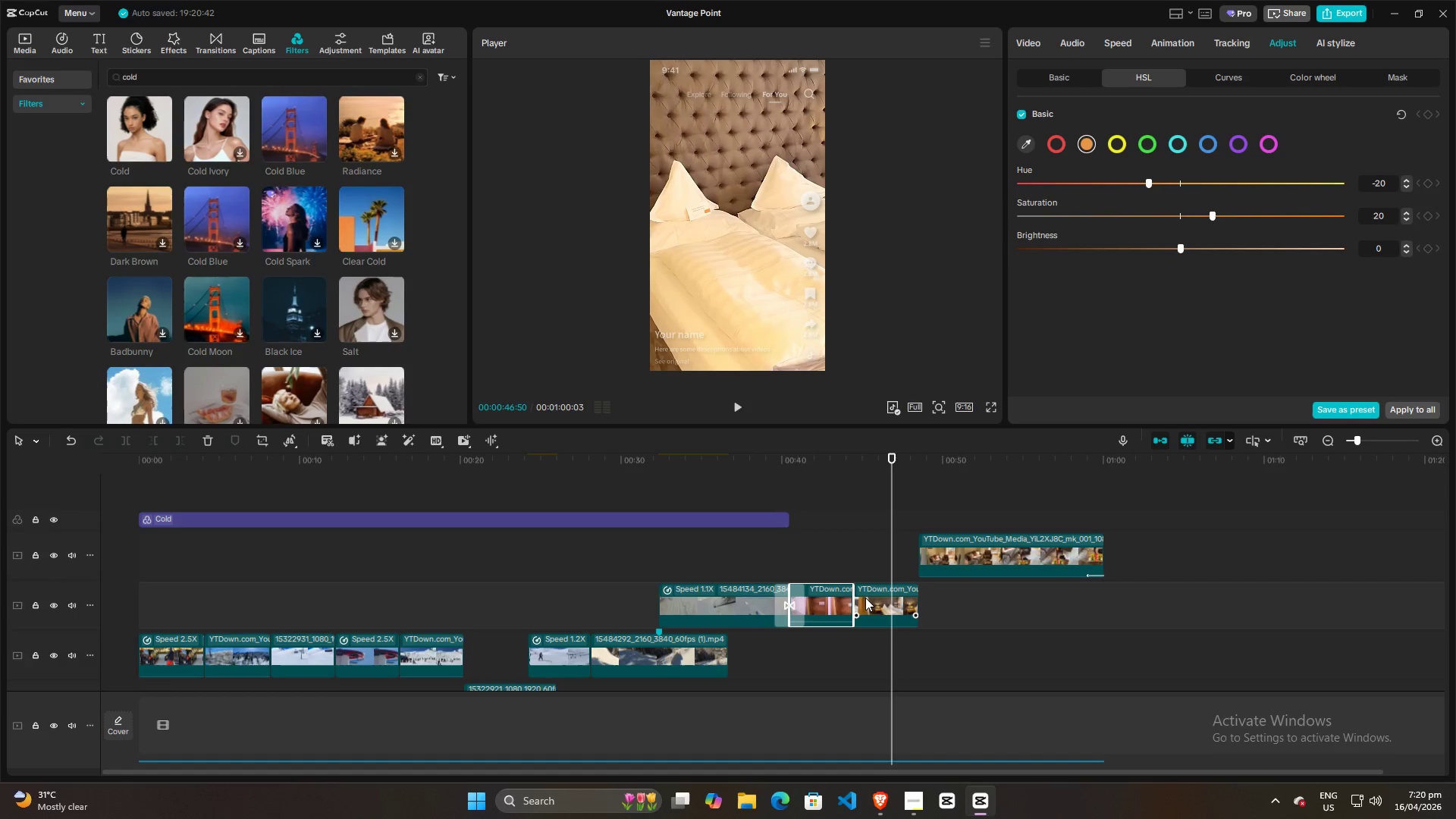 
left_click([868, 600])
 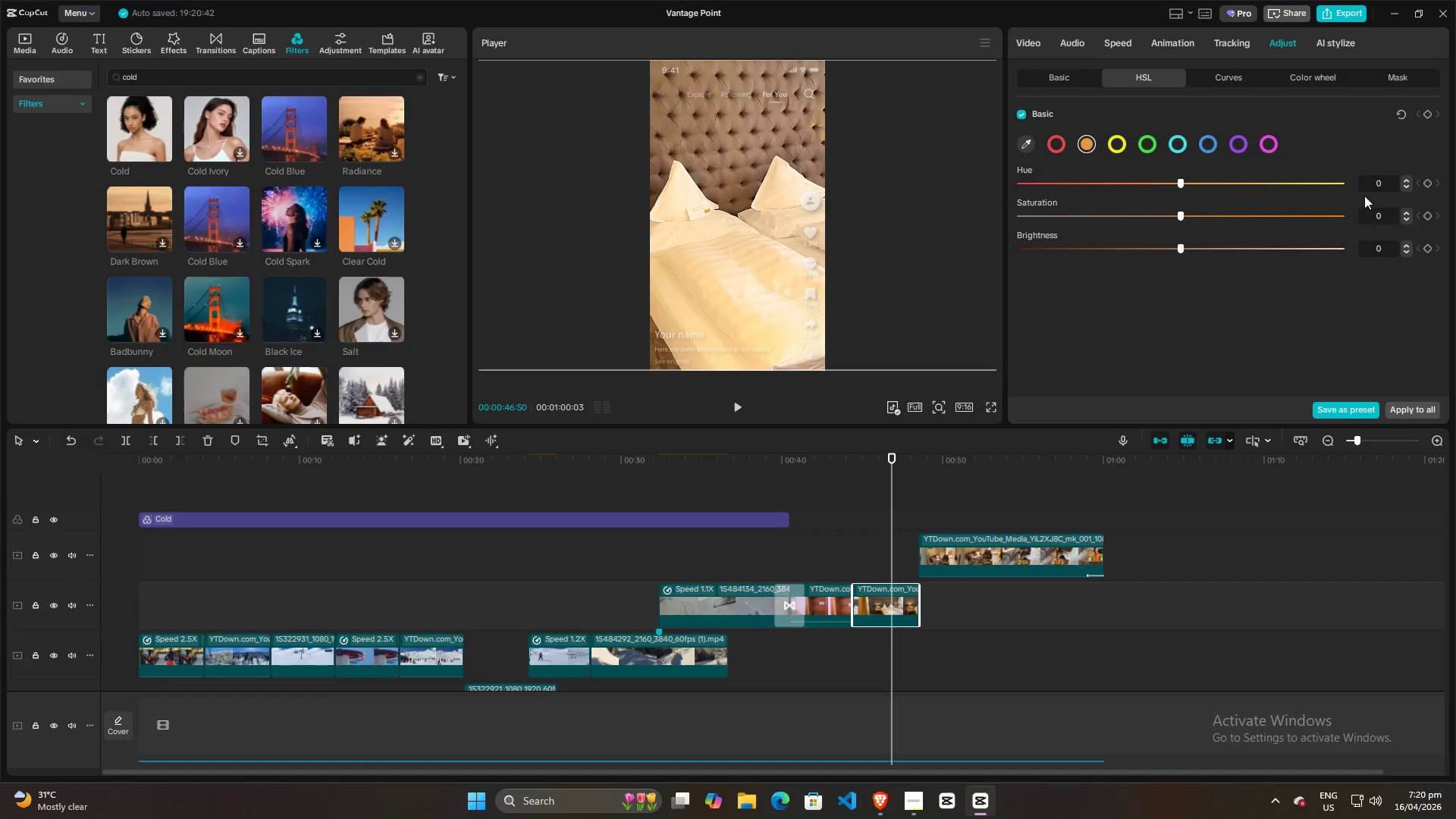 
left_click([1376, 184])
 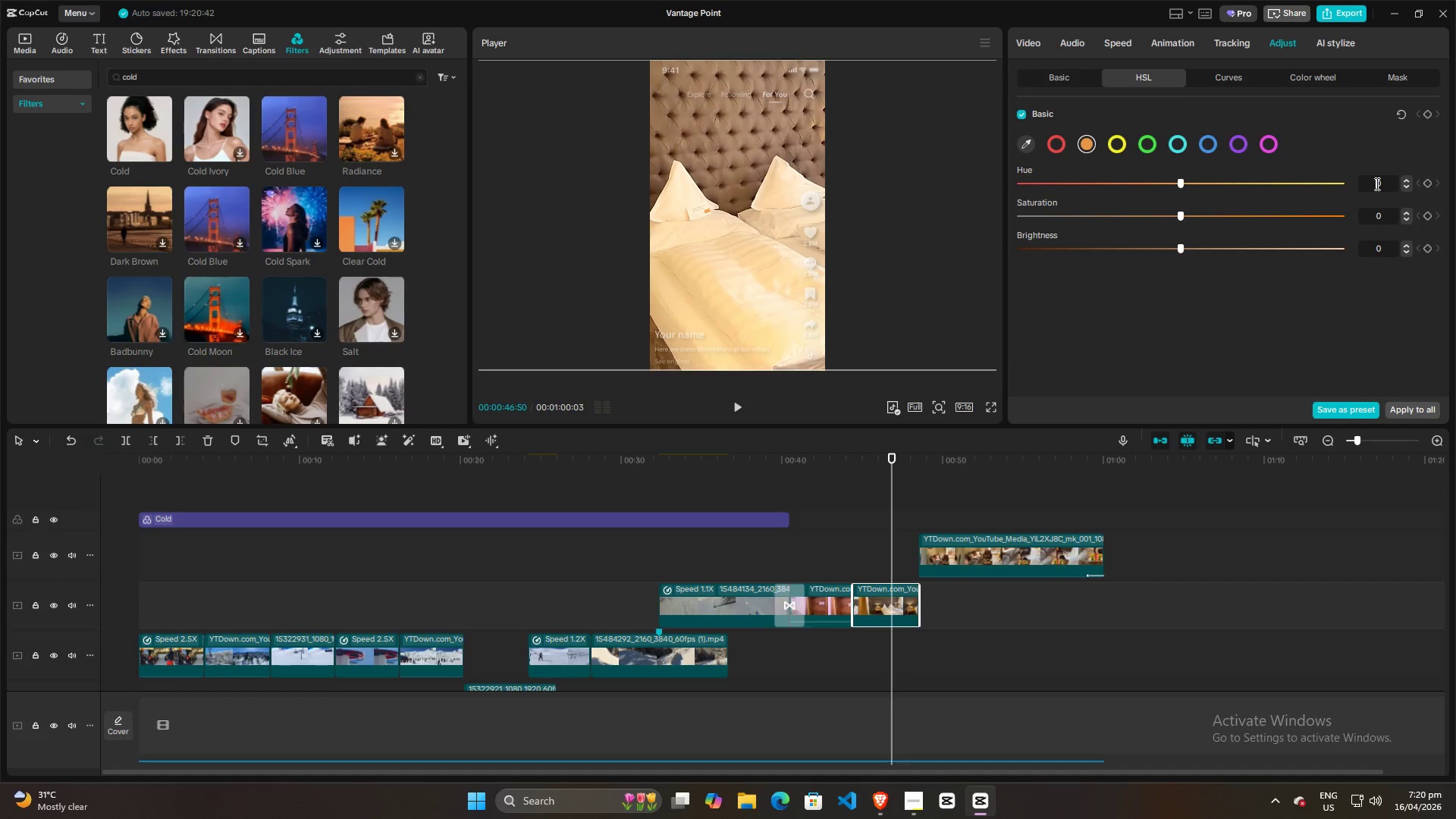 
scroll: coordinate [1374, 184], scroll_direction: down, amount: 20.0
 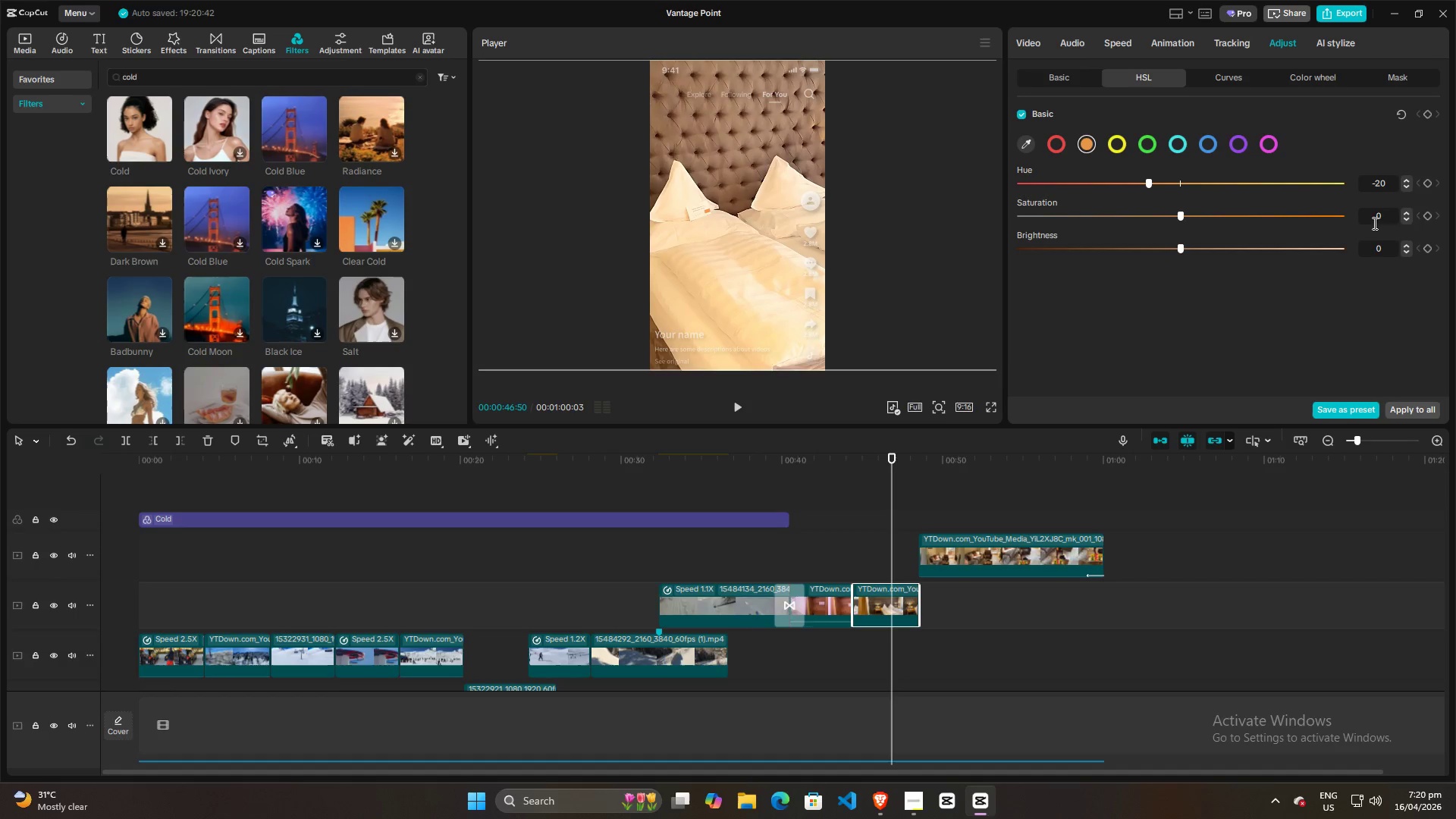 
left_click([1375, 216])
 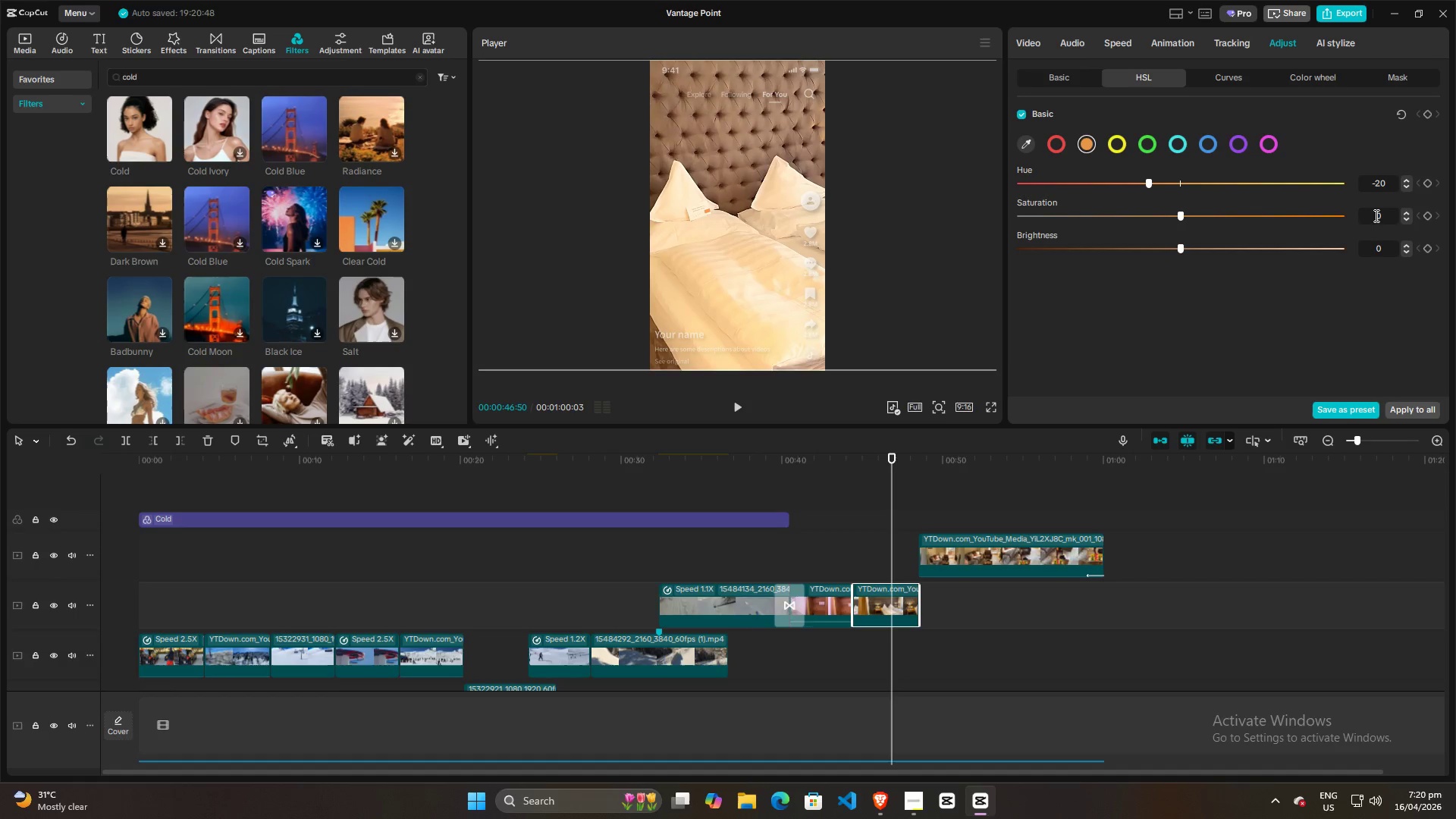 
scroll: coordinate [1375, 215], scroll_direction: up, amount: 18.0
 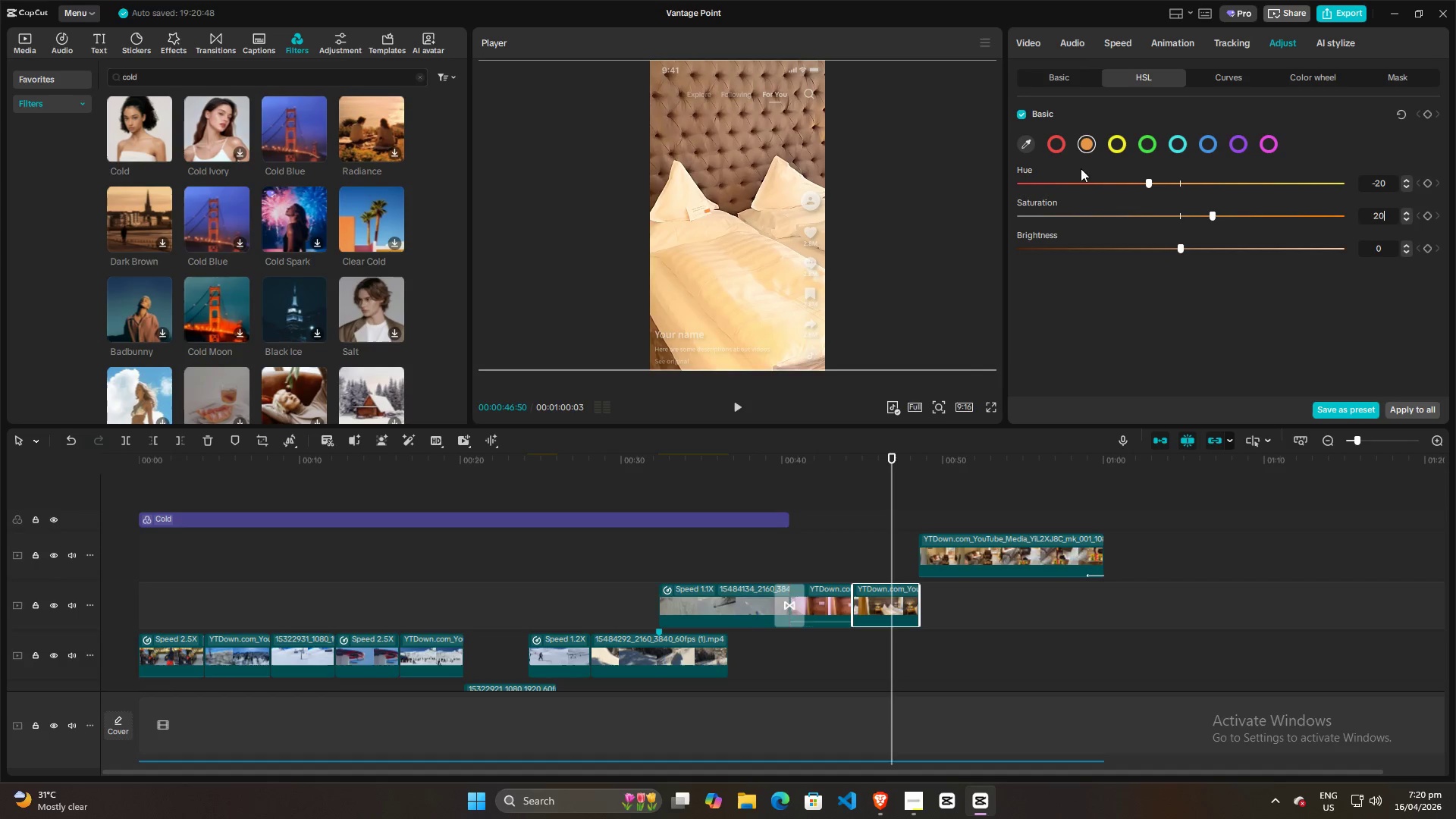 
left_click([827, 601])
 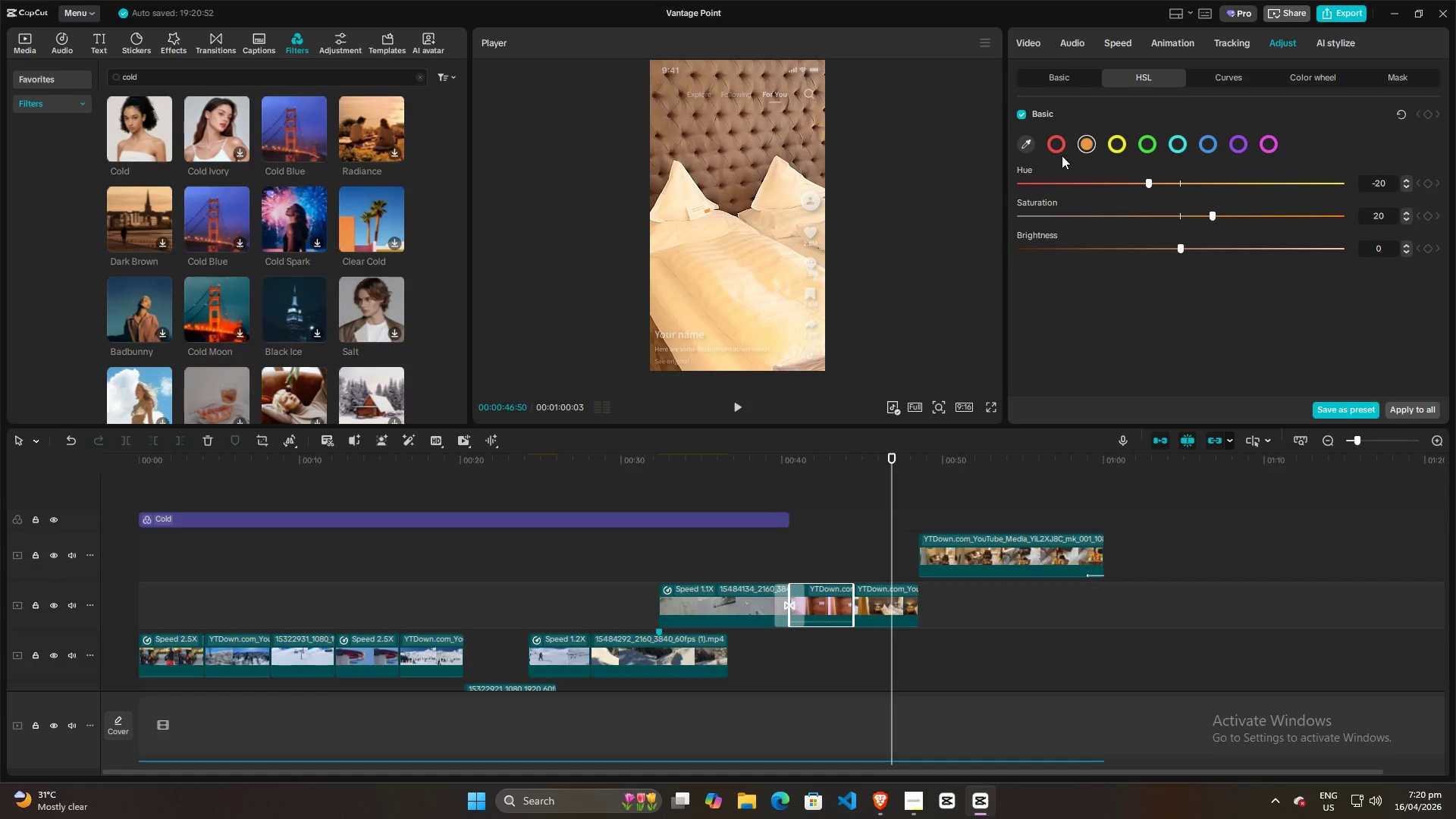 
left_click([1059, 146])
 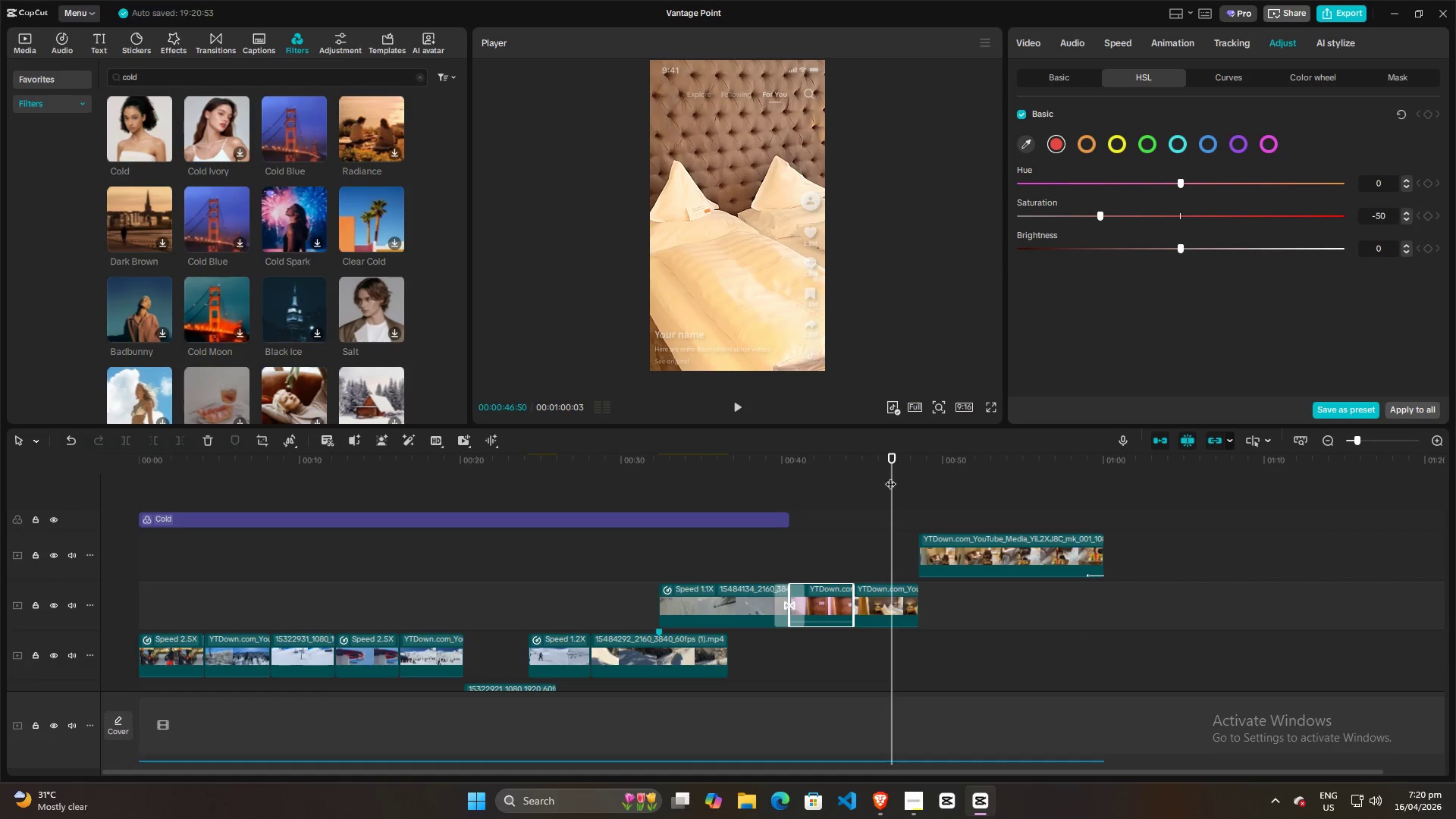 
key(Alt+AltLeft)
 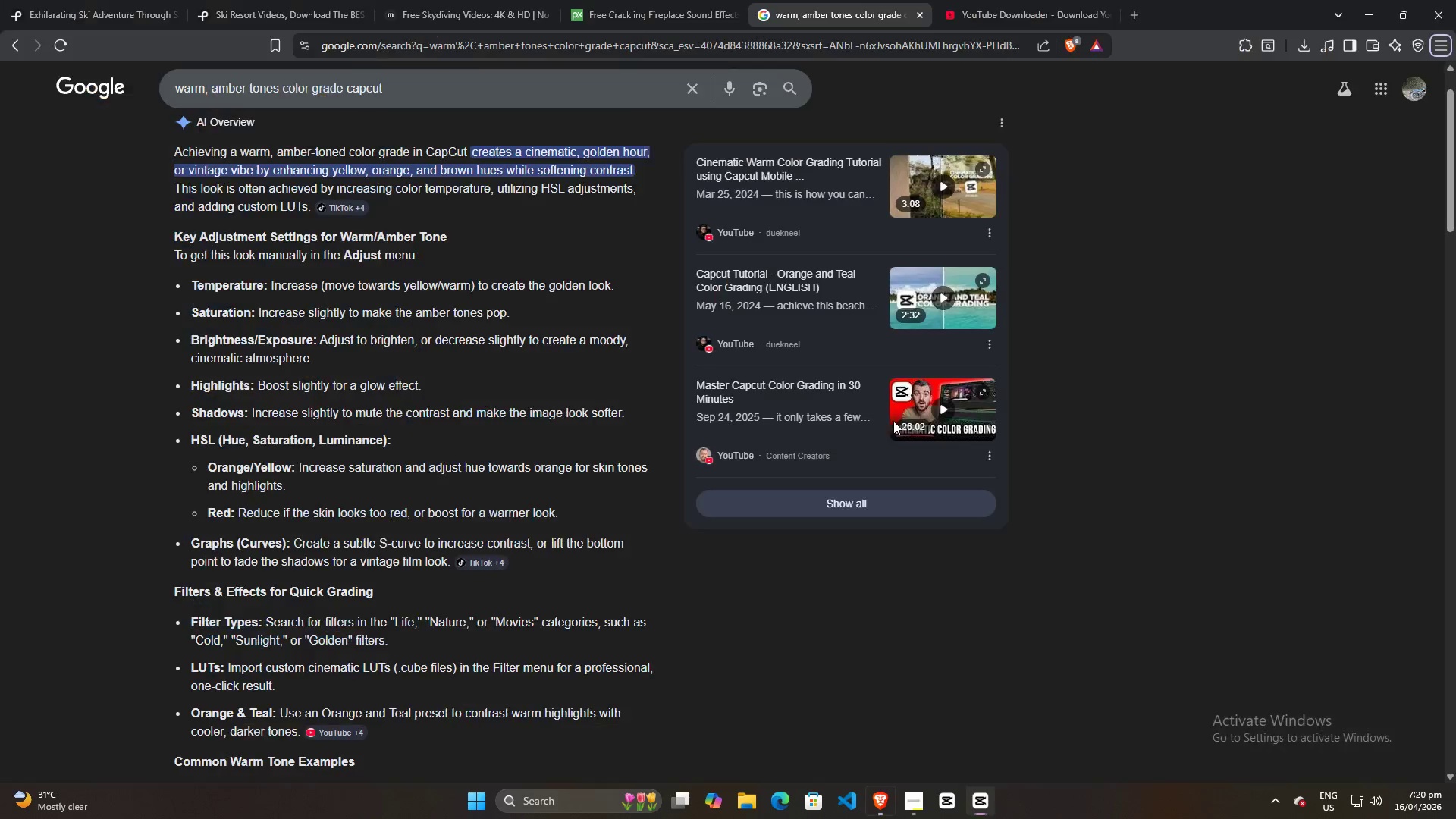 
key(Alt+Tab)
 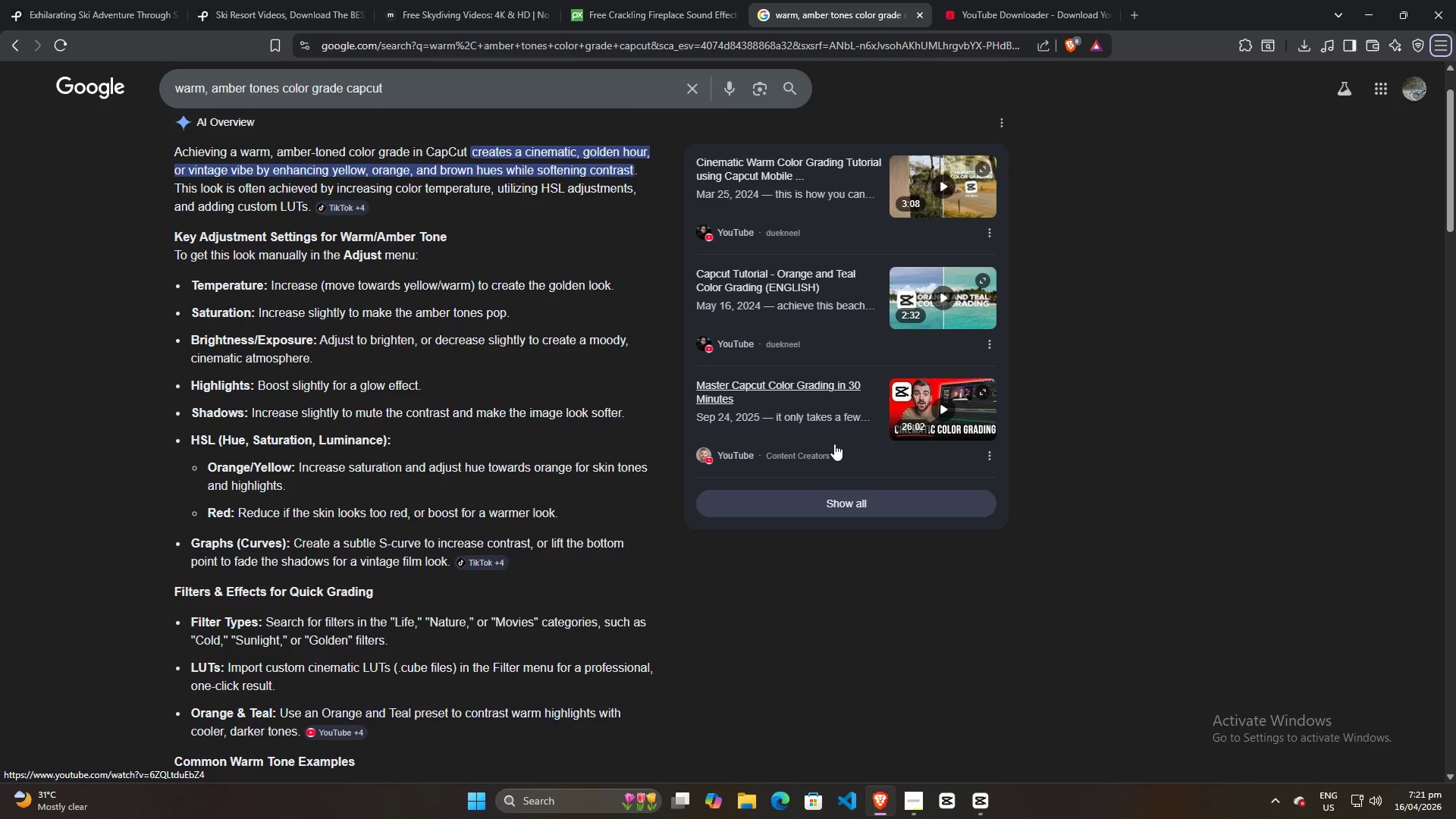 
key(Alt+AltLeft)
 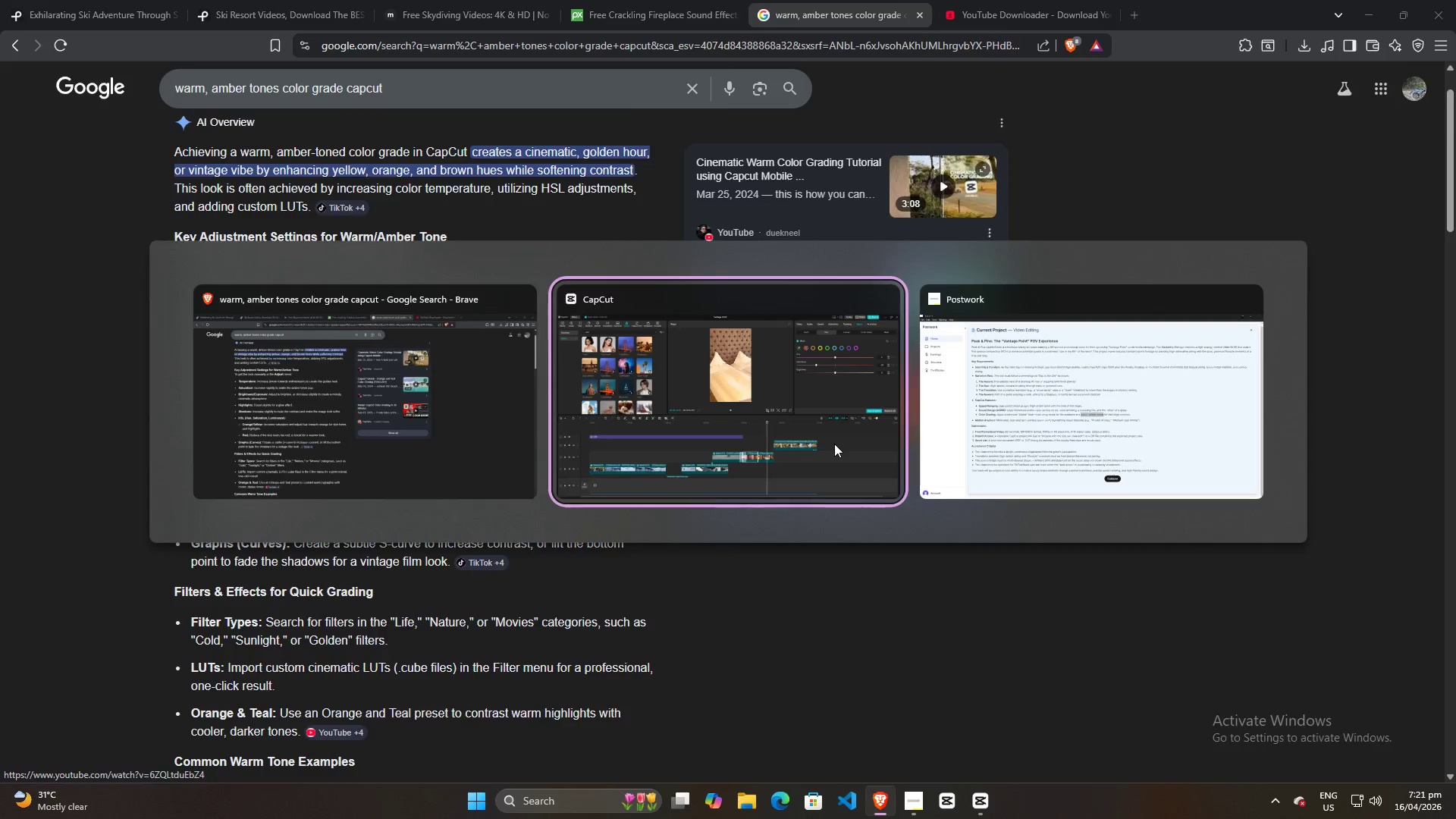 
key(Alt+Tab)
 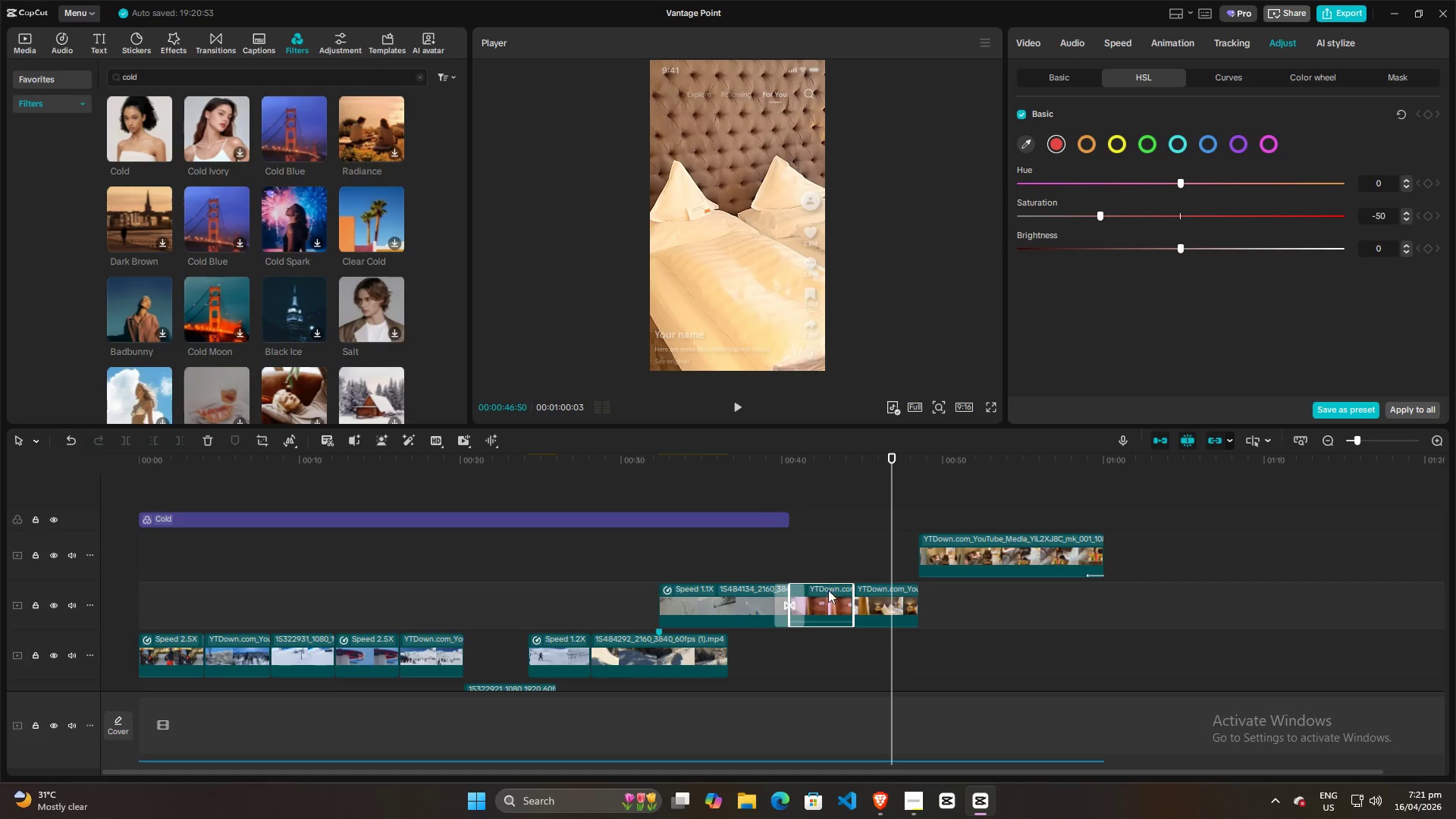 
left_click([830, 598])
 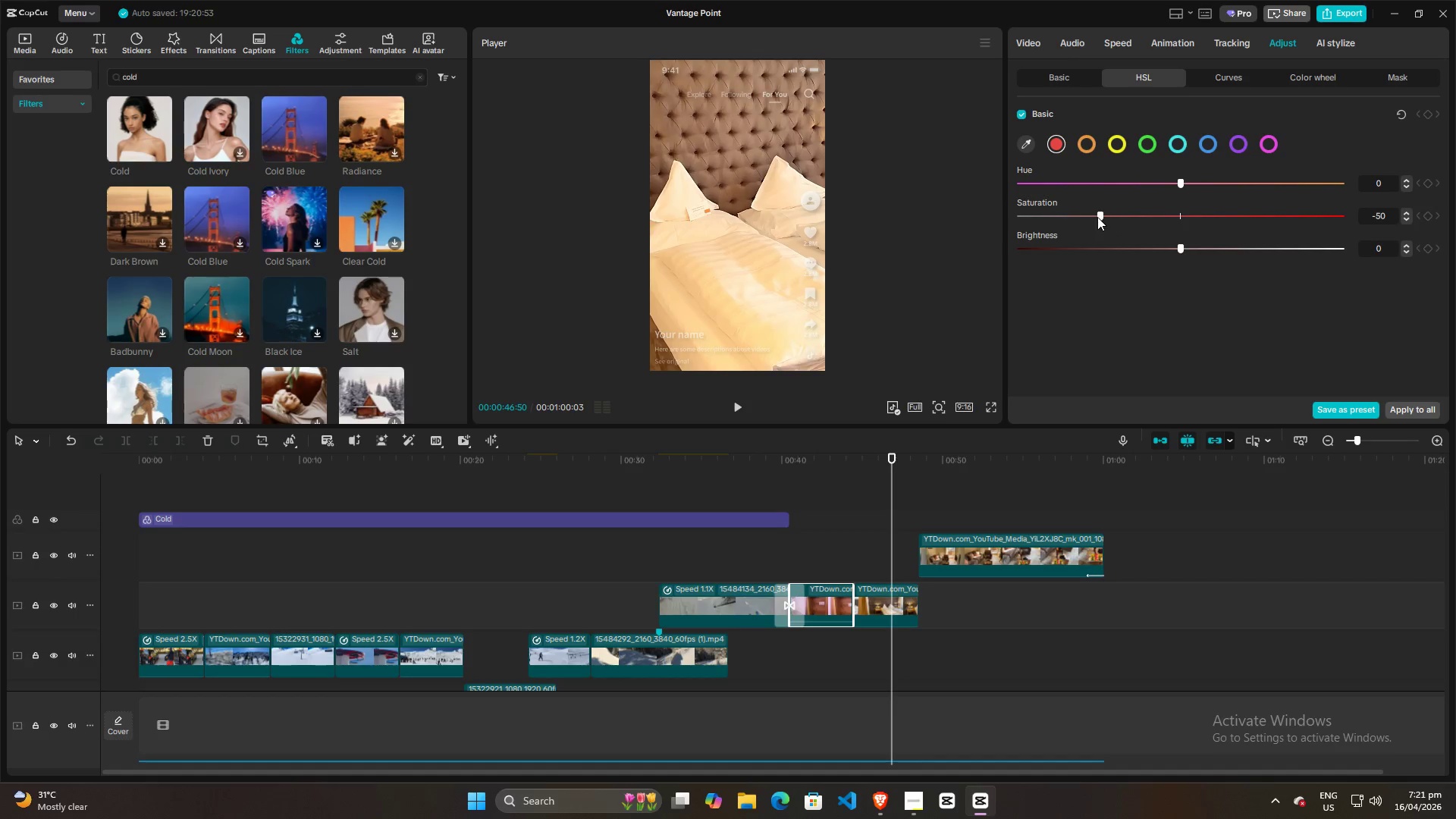 
left_click_drag(start_coordinate=[1100, 216], to_coordinate=[1181, 213])
 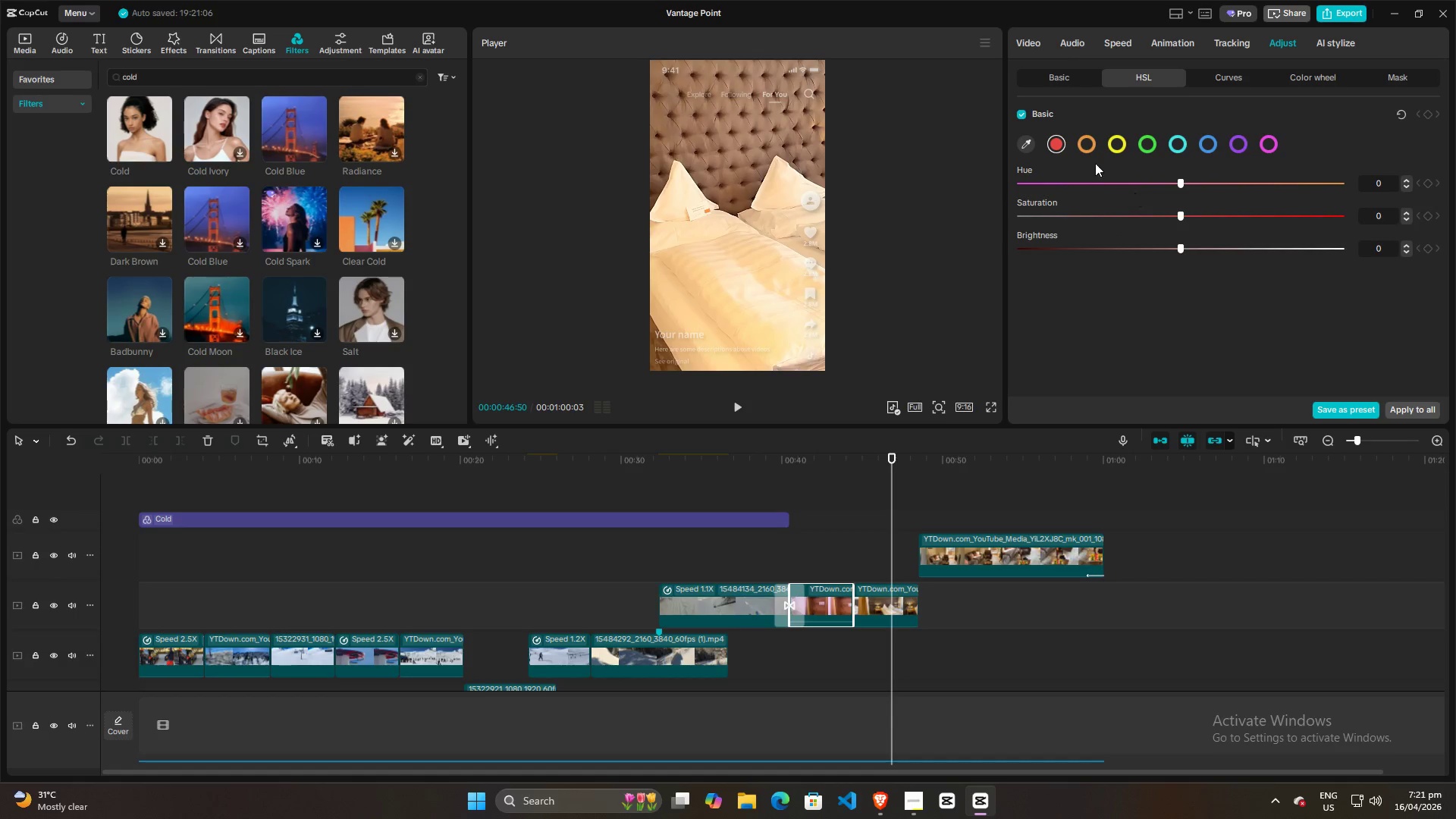 
left_click([1084, 148])
 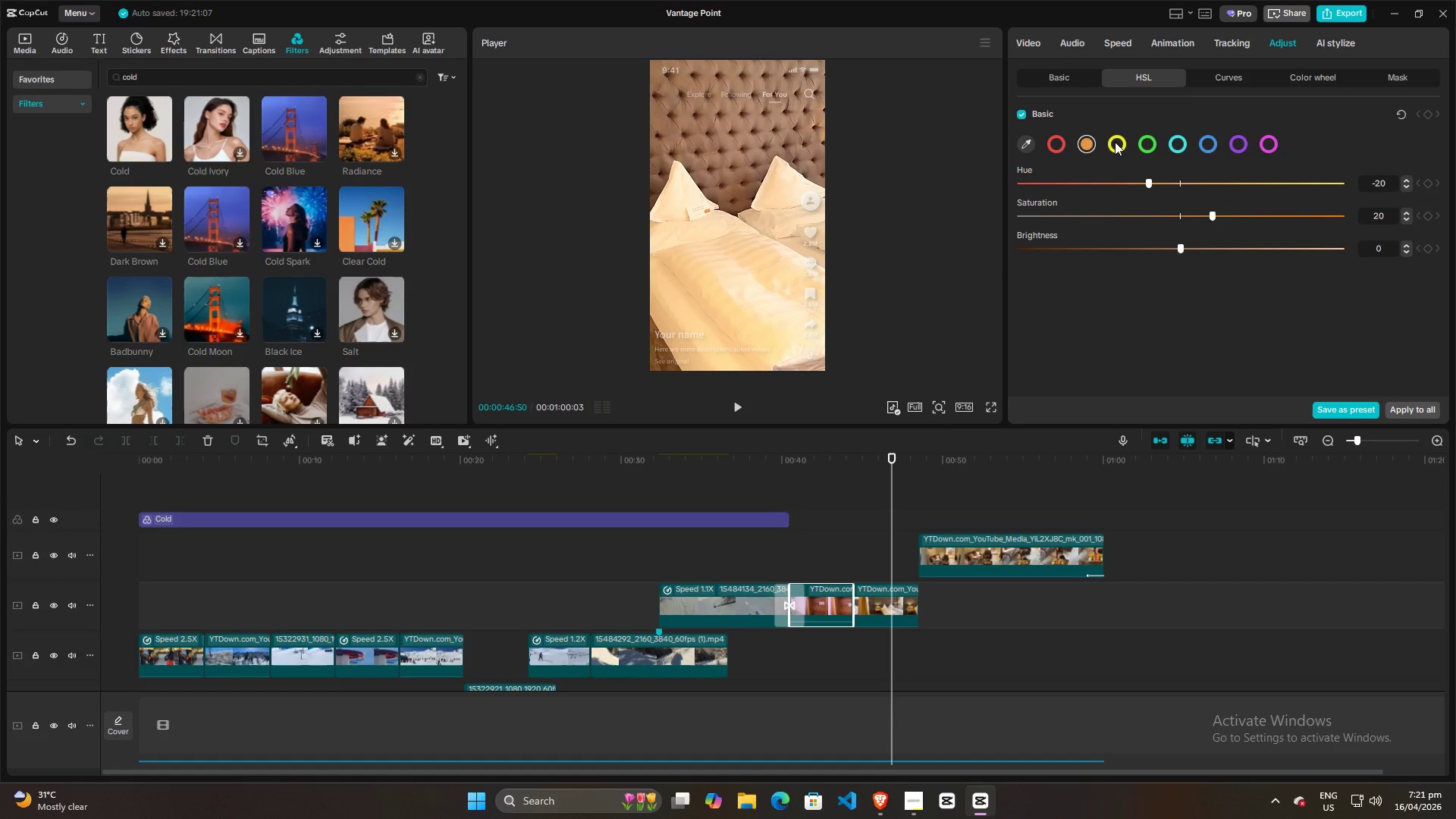 
left_click([1115, 142])
 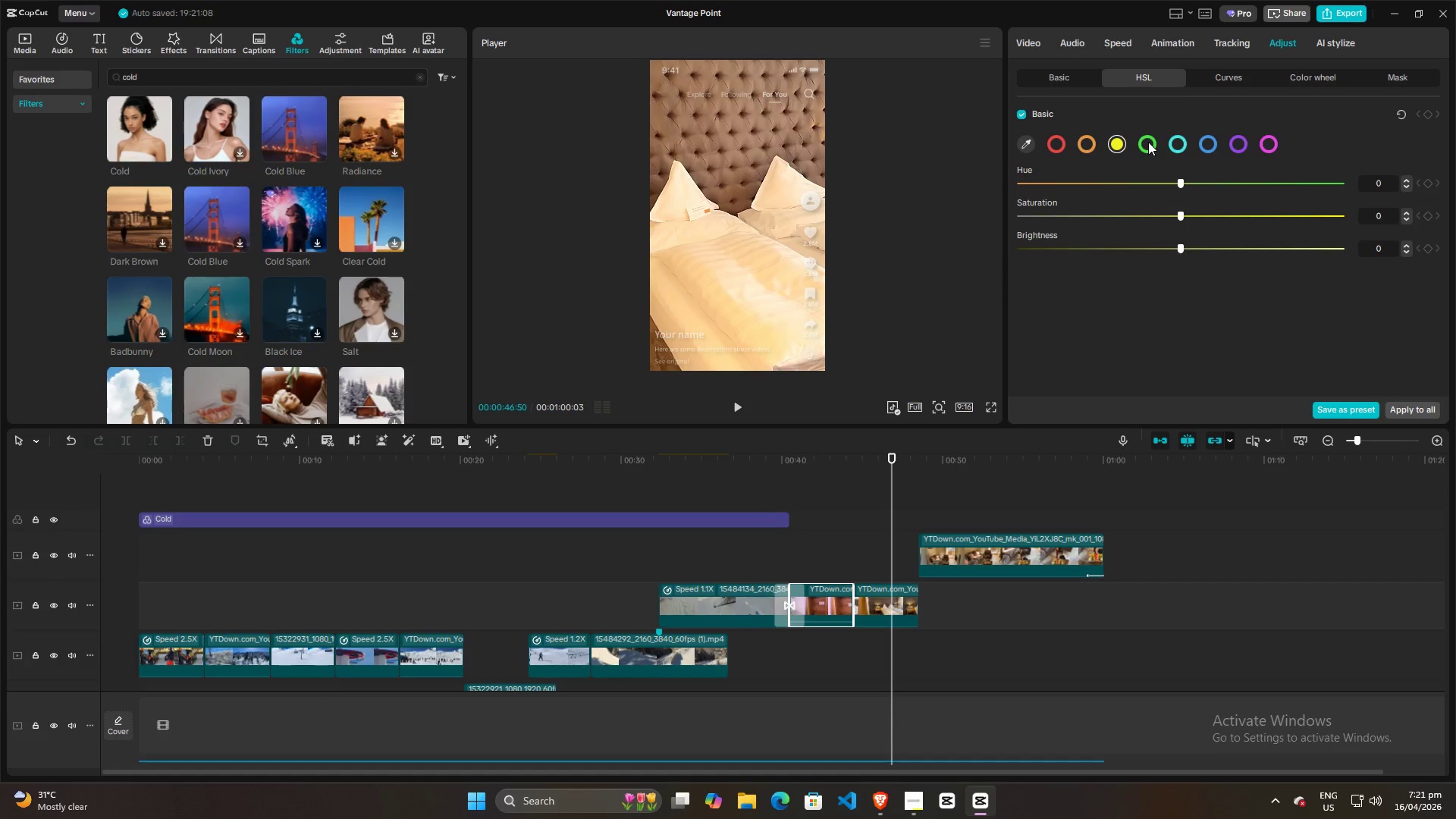 
left_click([1148, 142])
 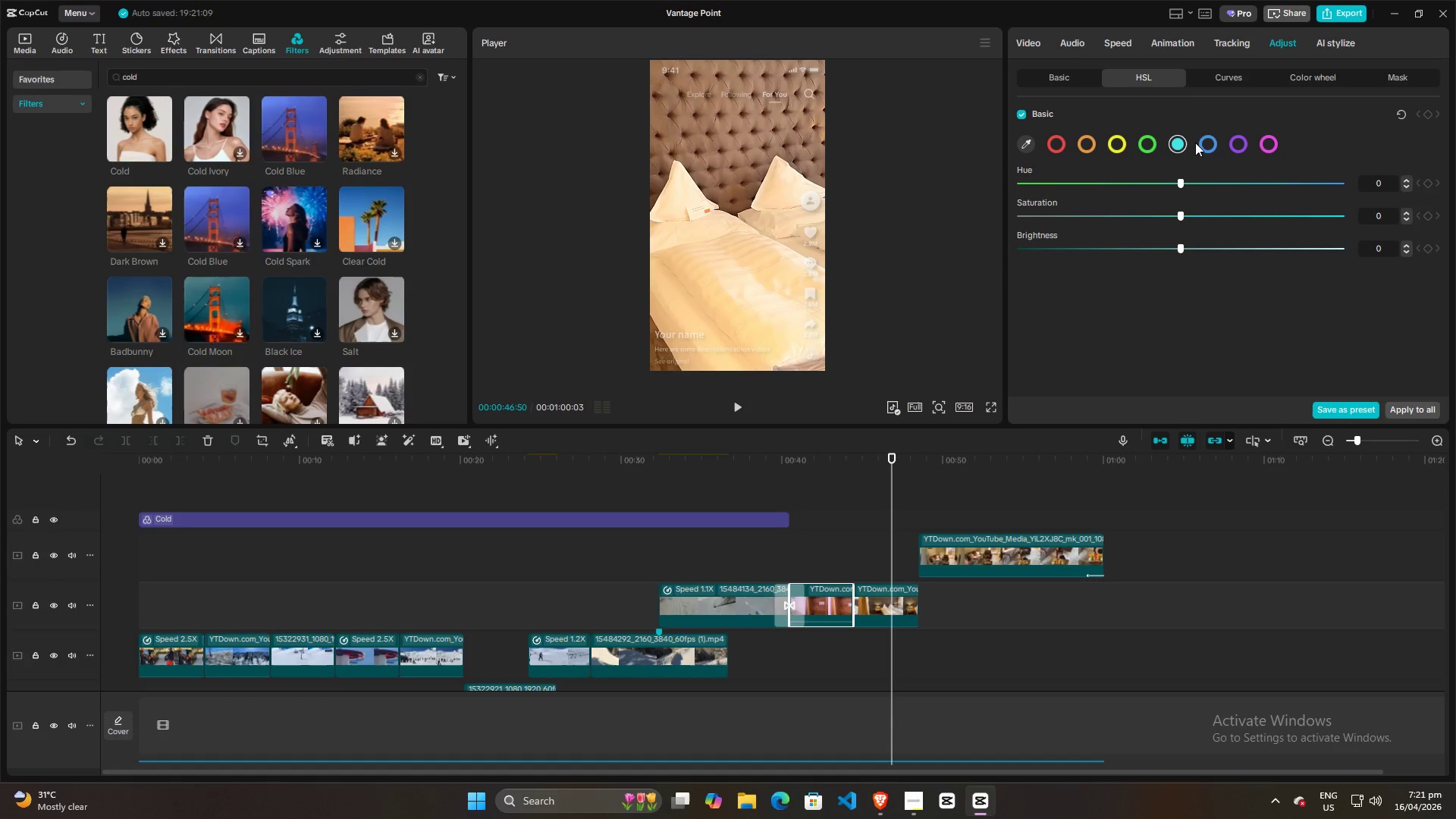 
double_click([1207, 142])
 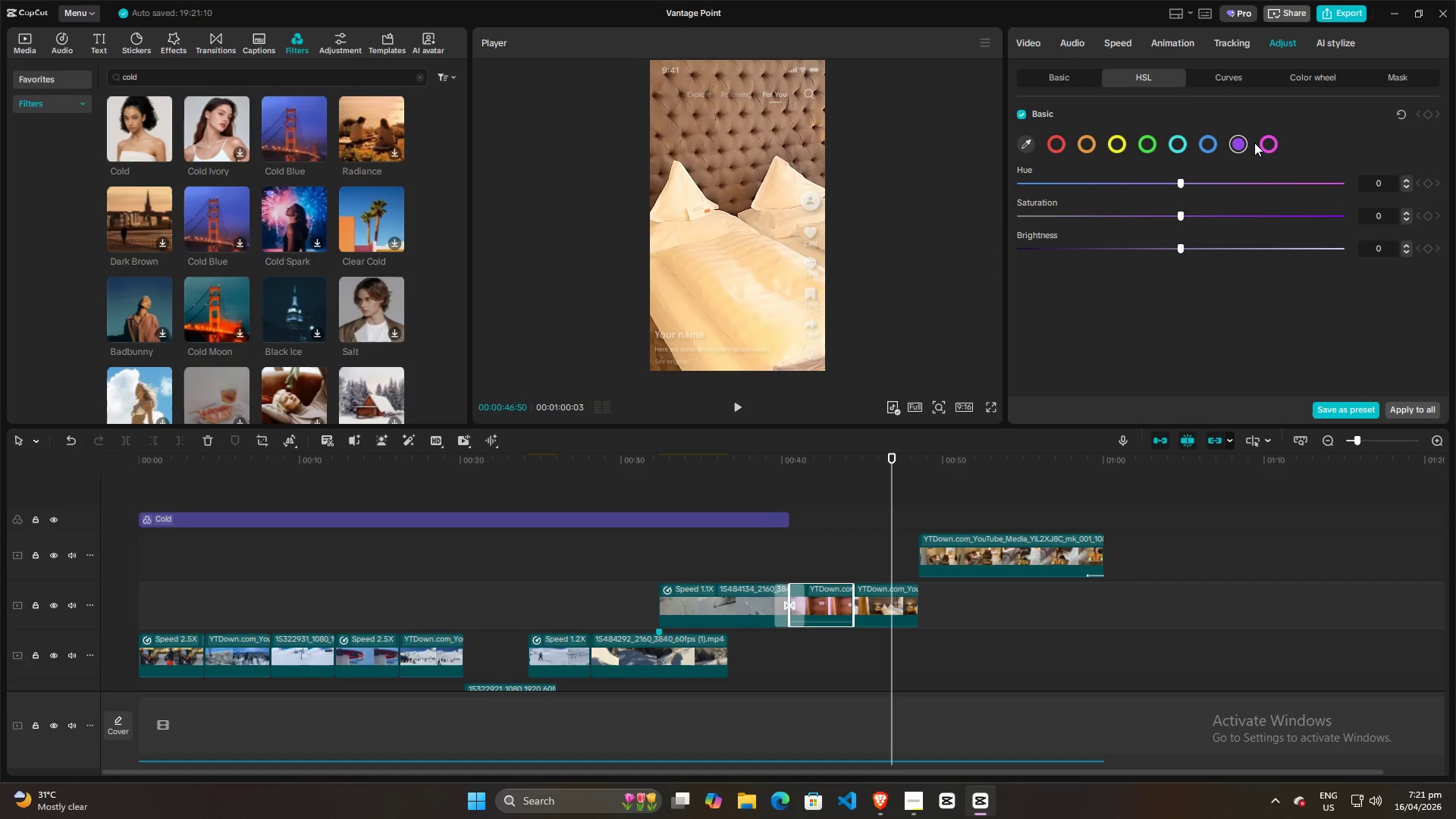 
double_click([1264, 144])
 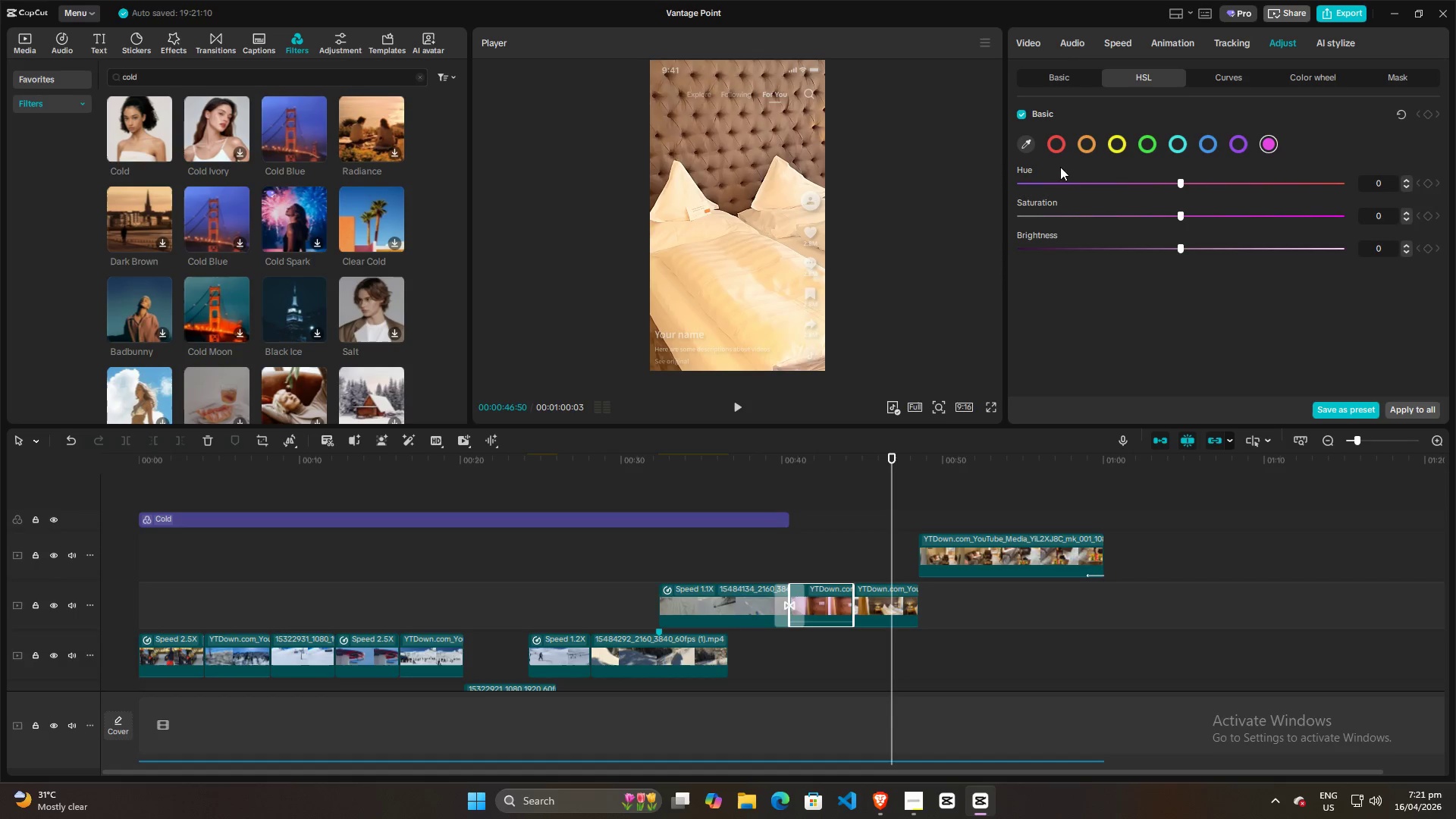 
left_click([1062, 148])
 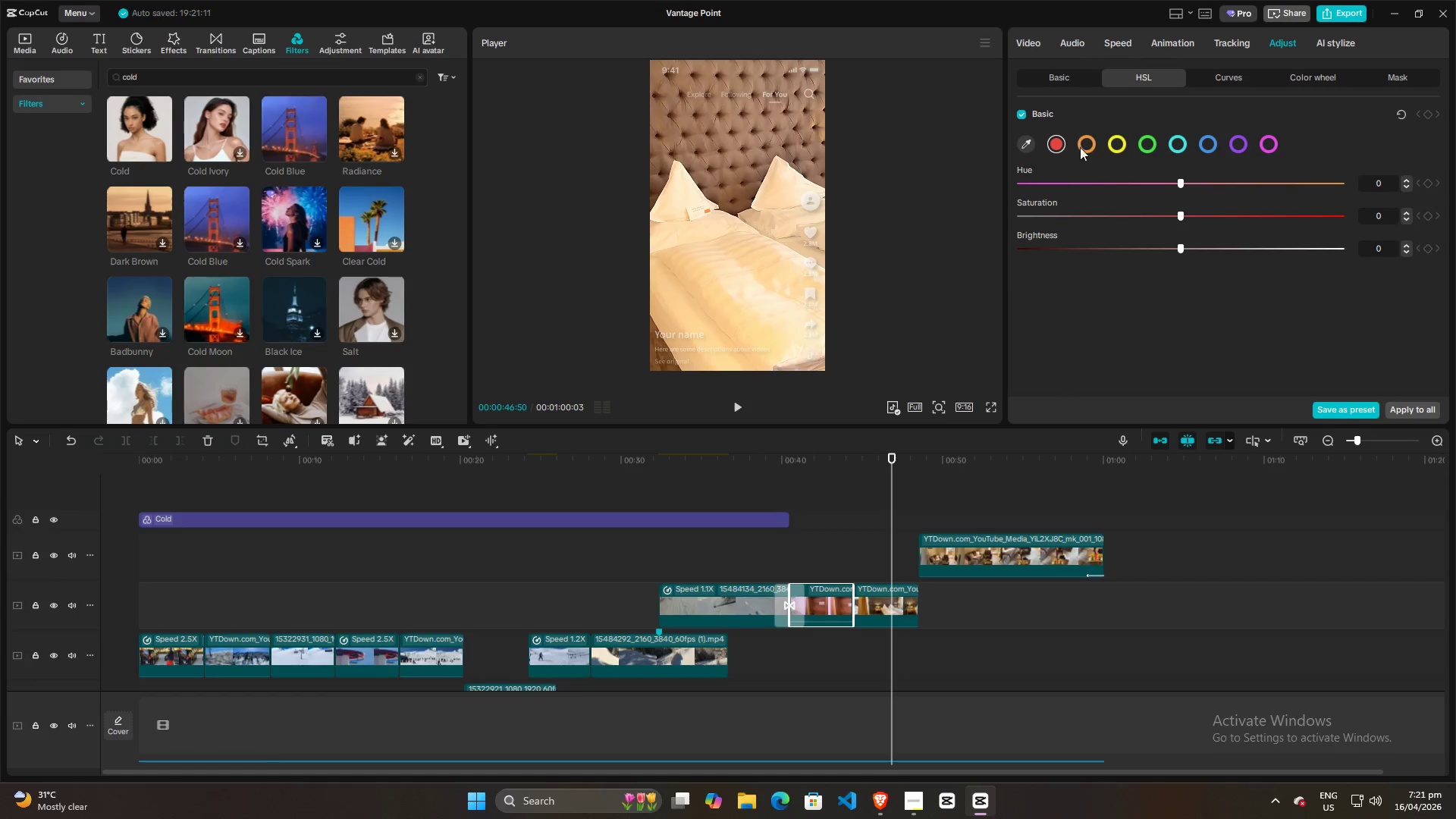 
left_click([1087, 137])
 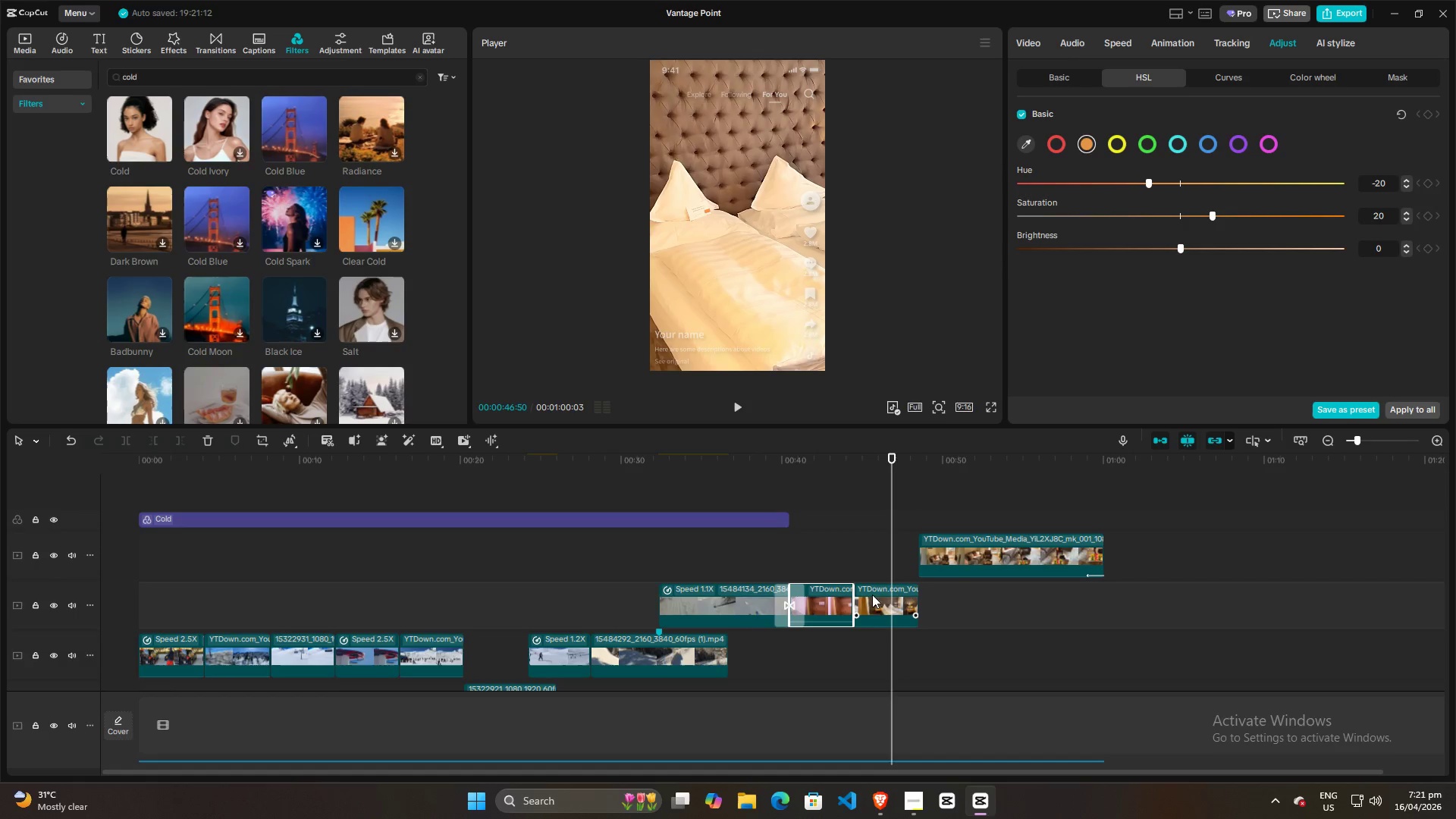 
left_click([871, 607])
 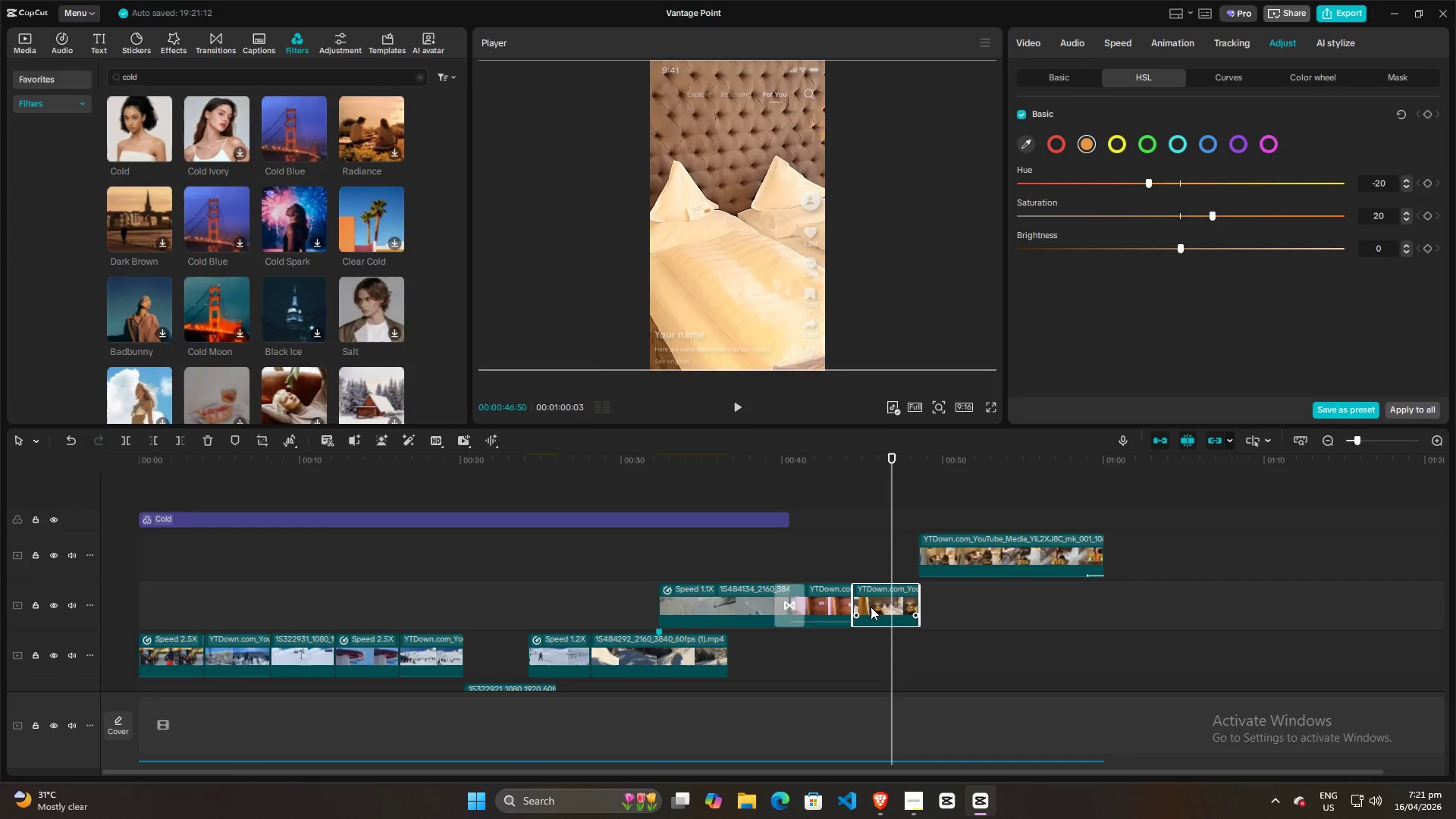 
key(Alt+AltLeft)
 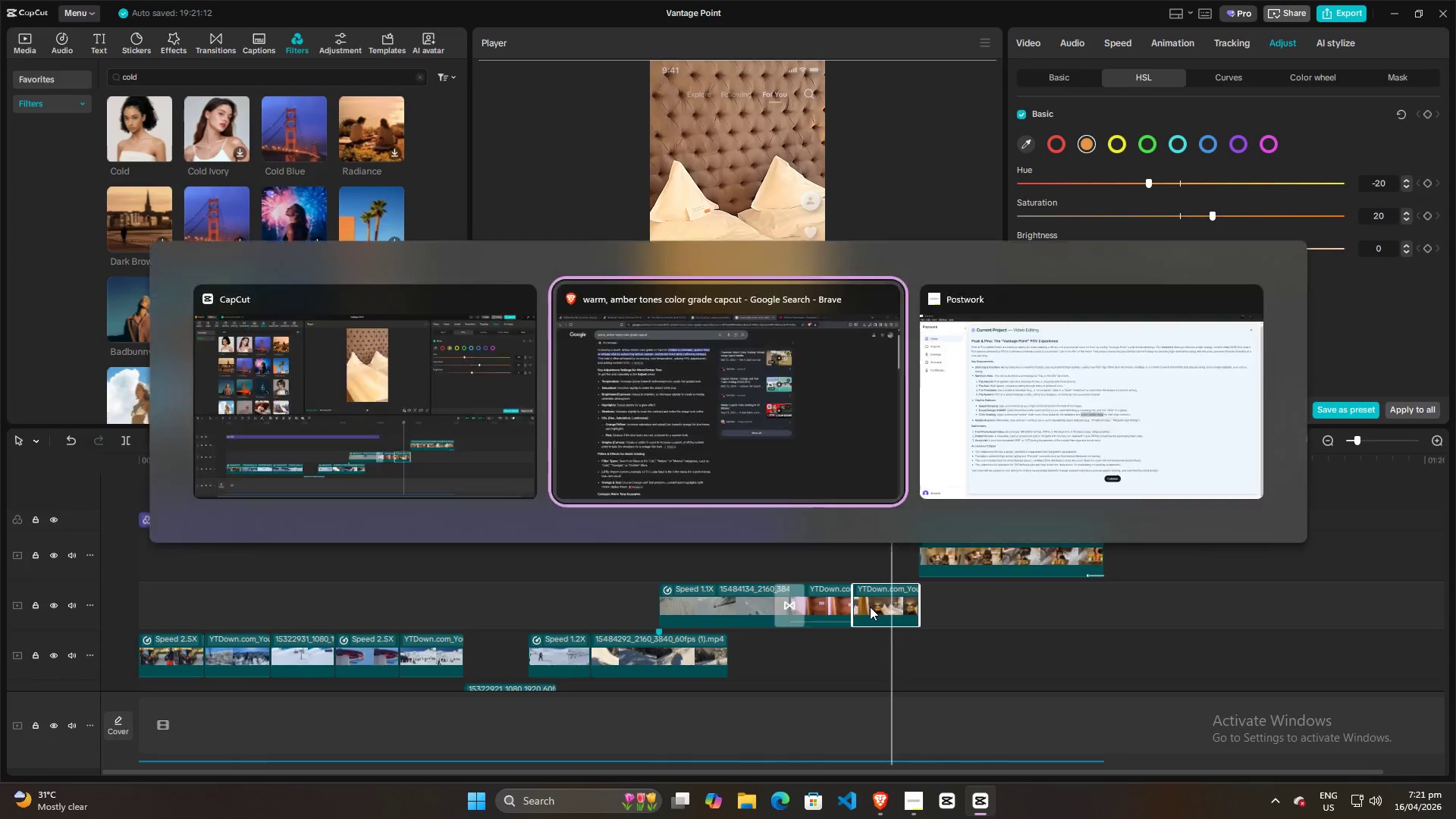 
key(Alt+Tab)
 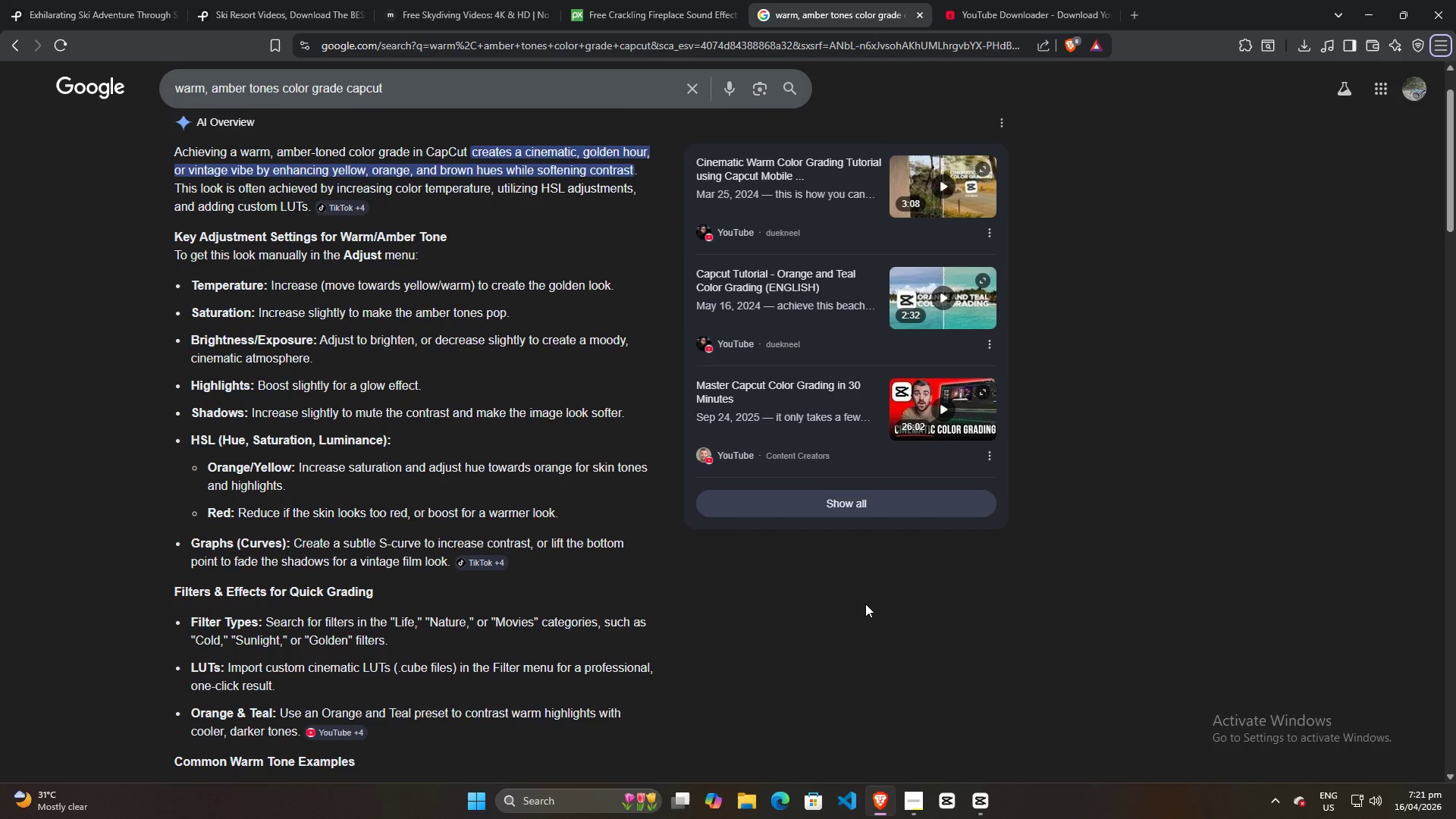 
key(Alt+AltLeft)
 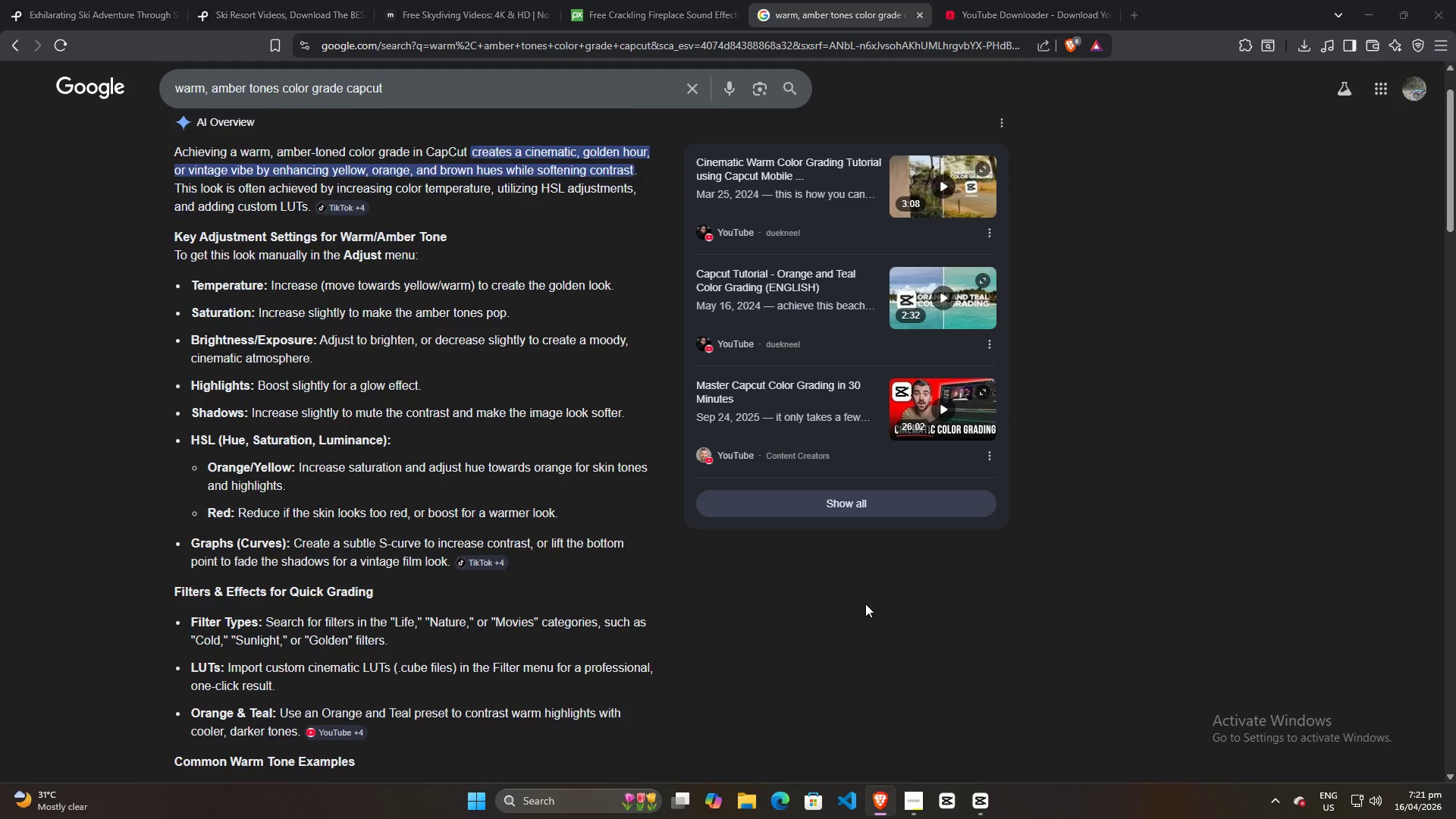 
key(Alt+Tab)
 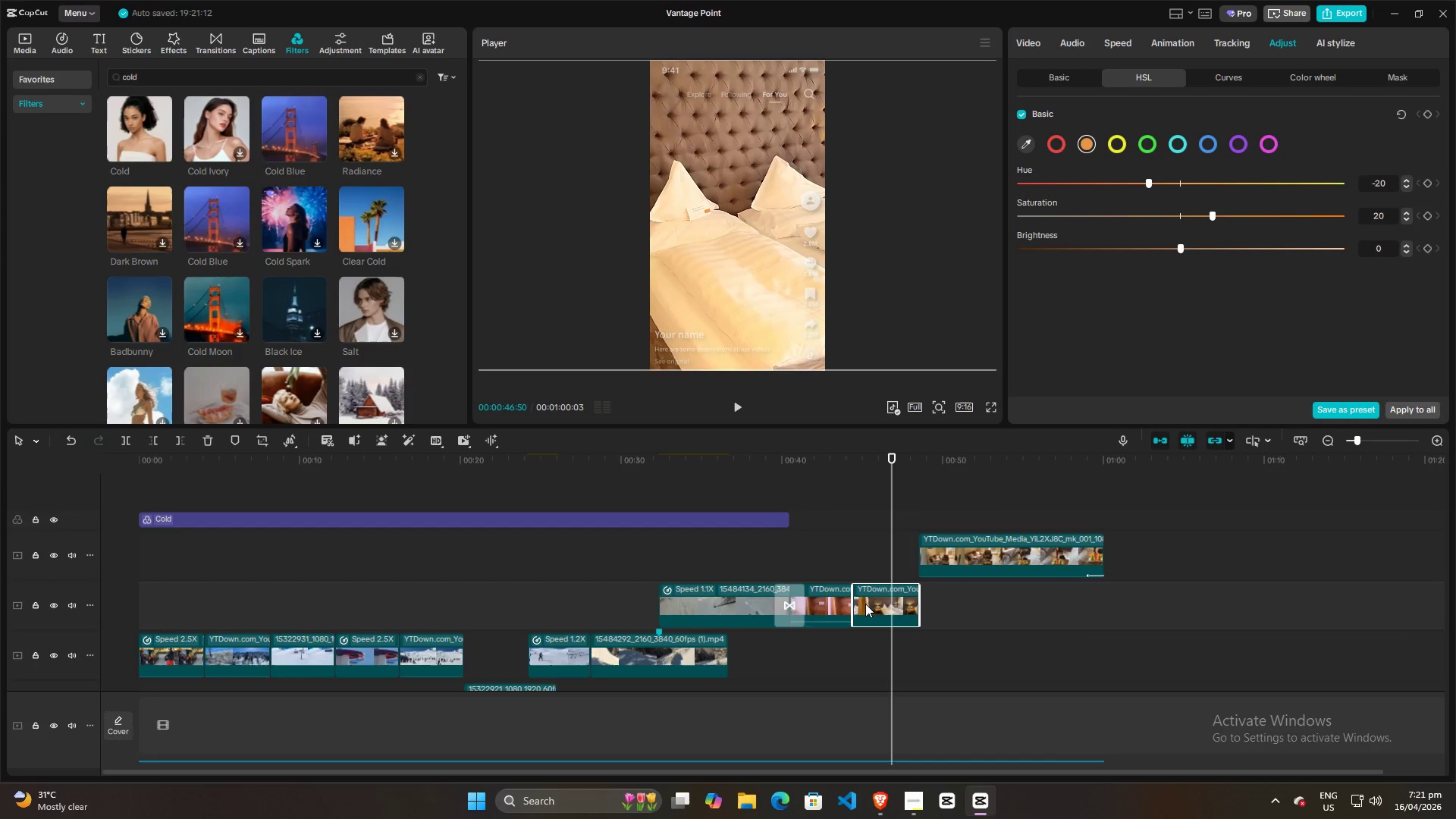 
key(Alt+AltLeft)
 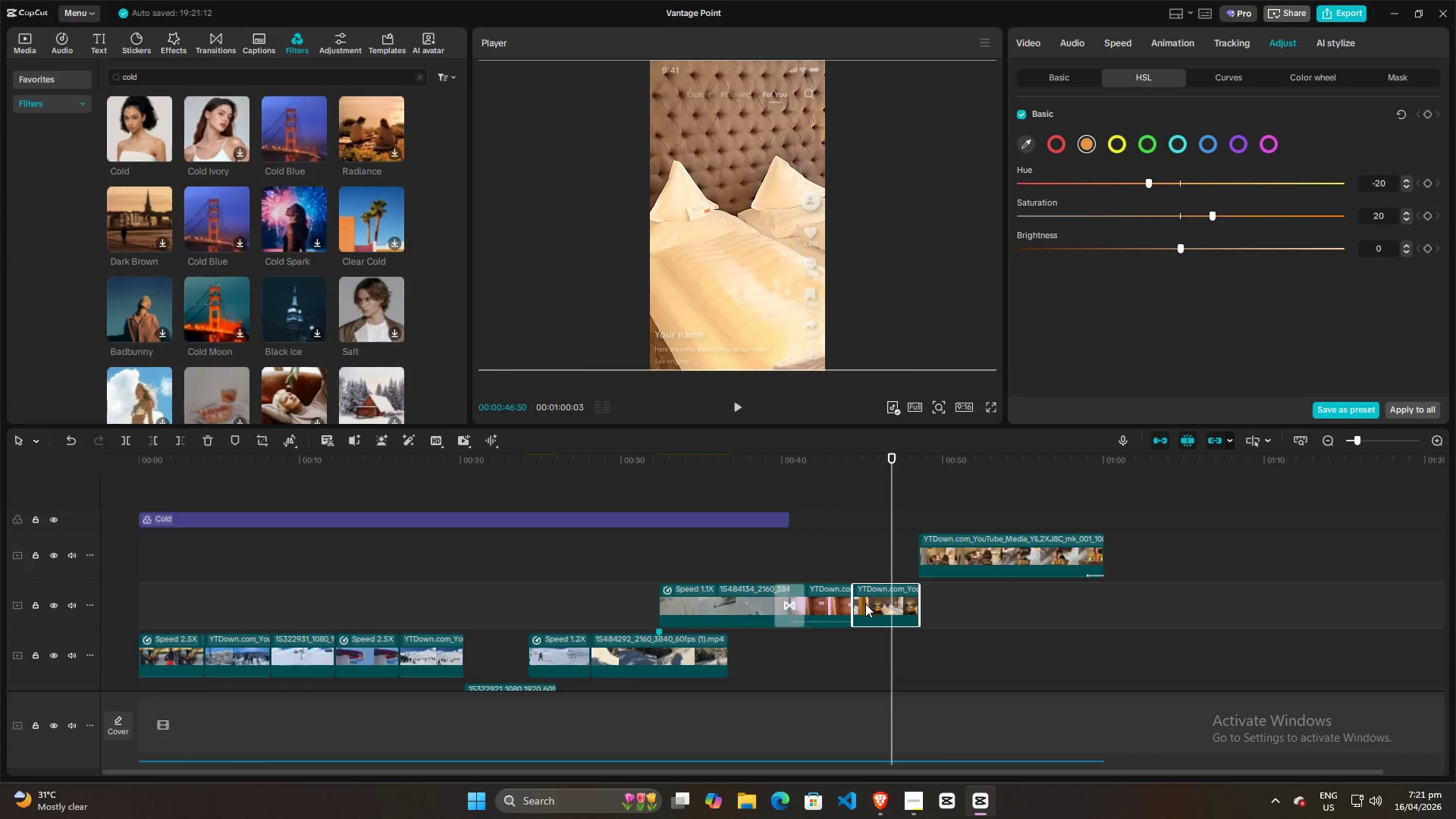 
key(Alt+Tab)
 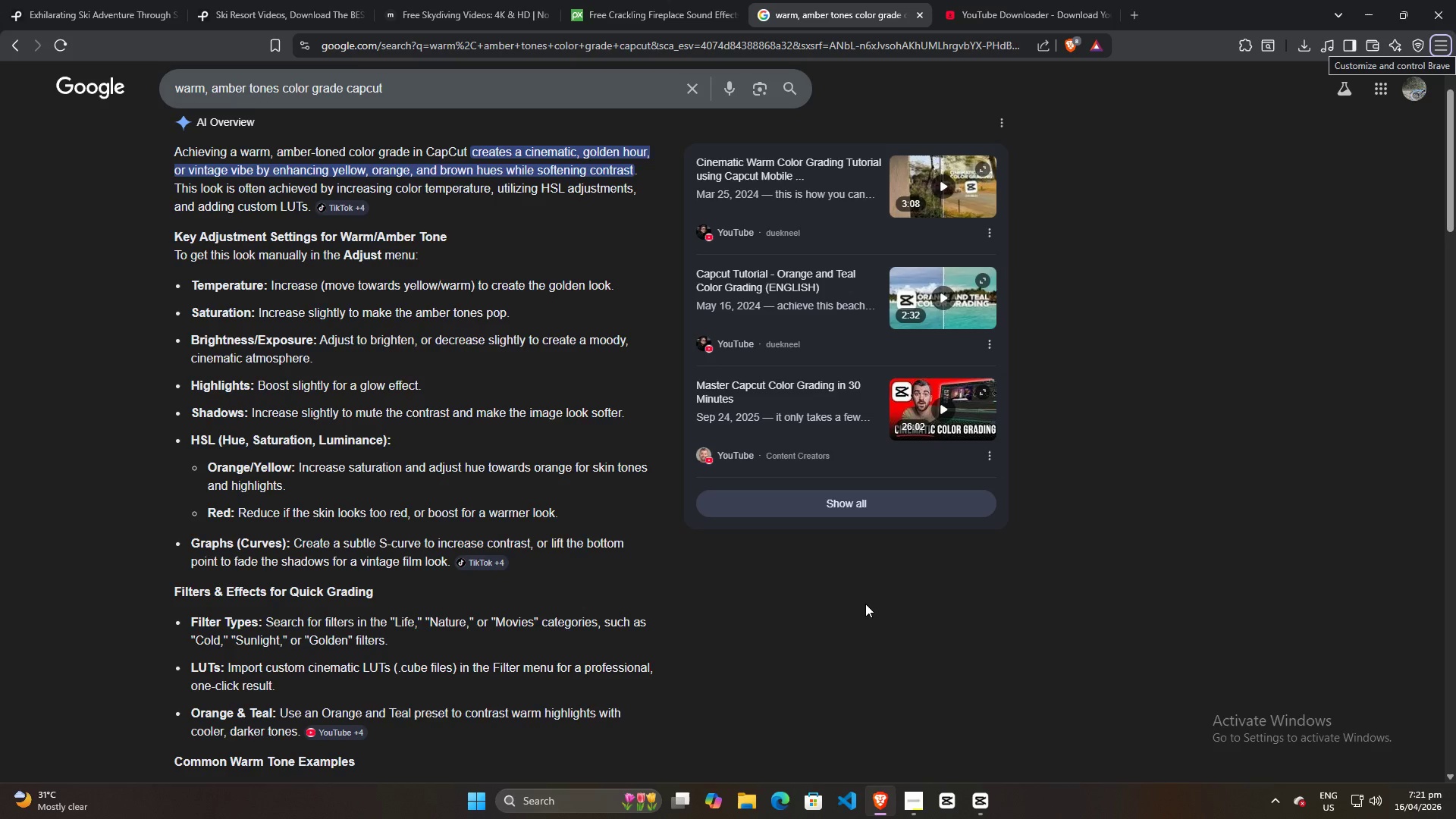 
key(Alt+AltLeft)
 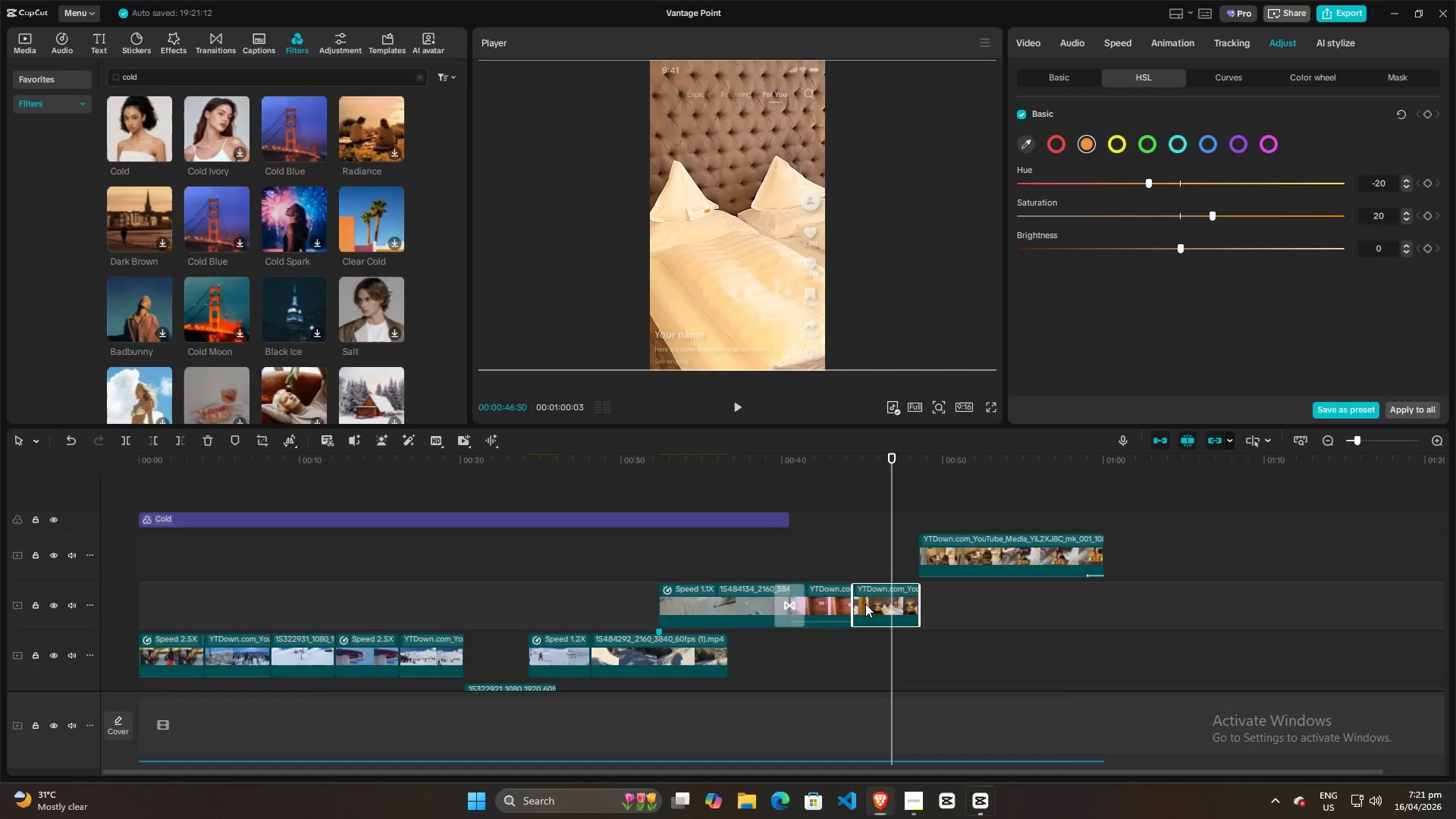 
key(Alt+Tab)
 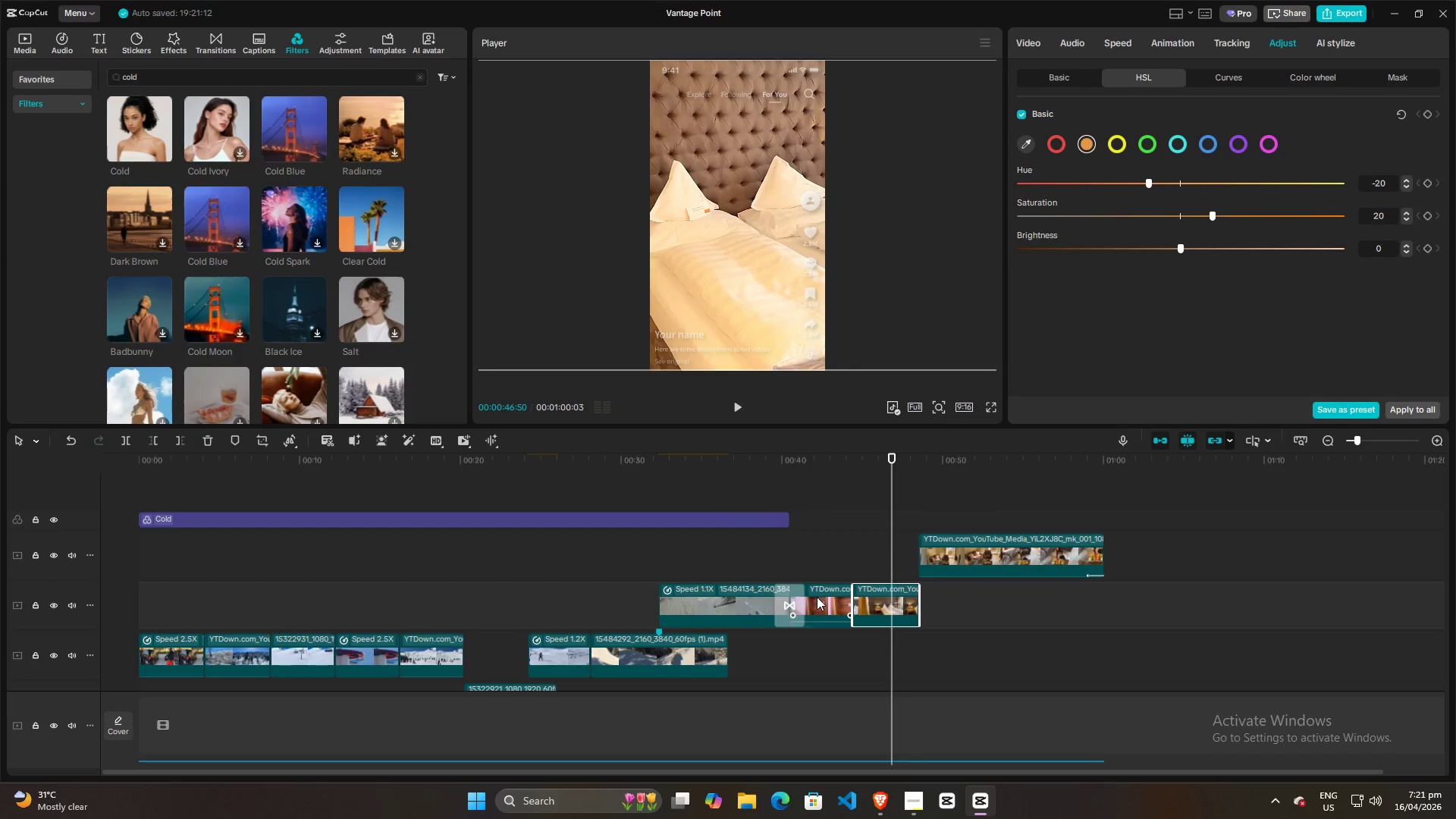 
double_click([865, 602])
 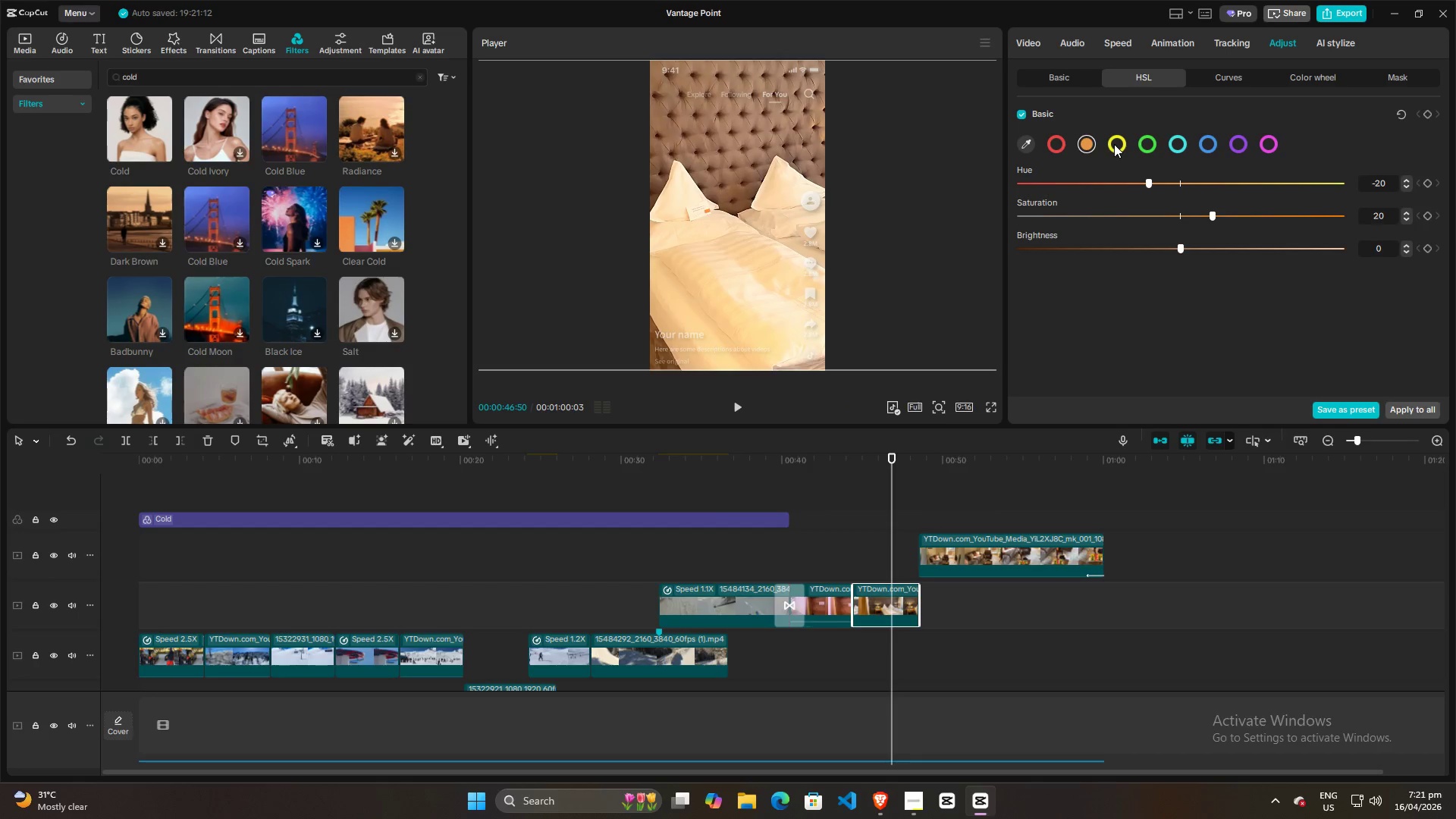 
key(Alt+AltLeft)
 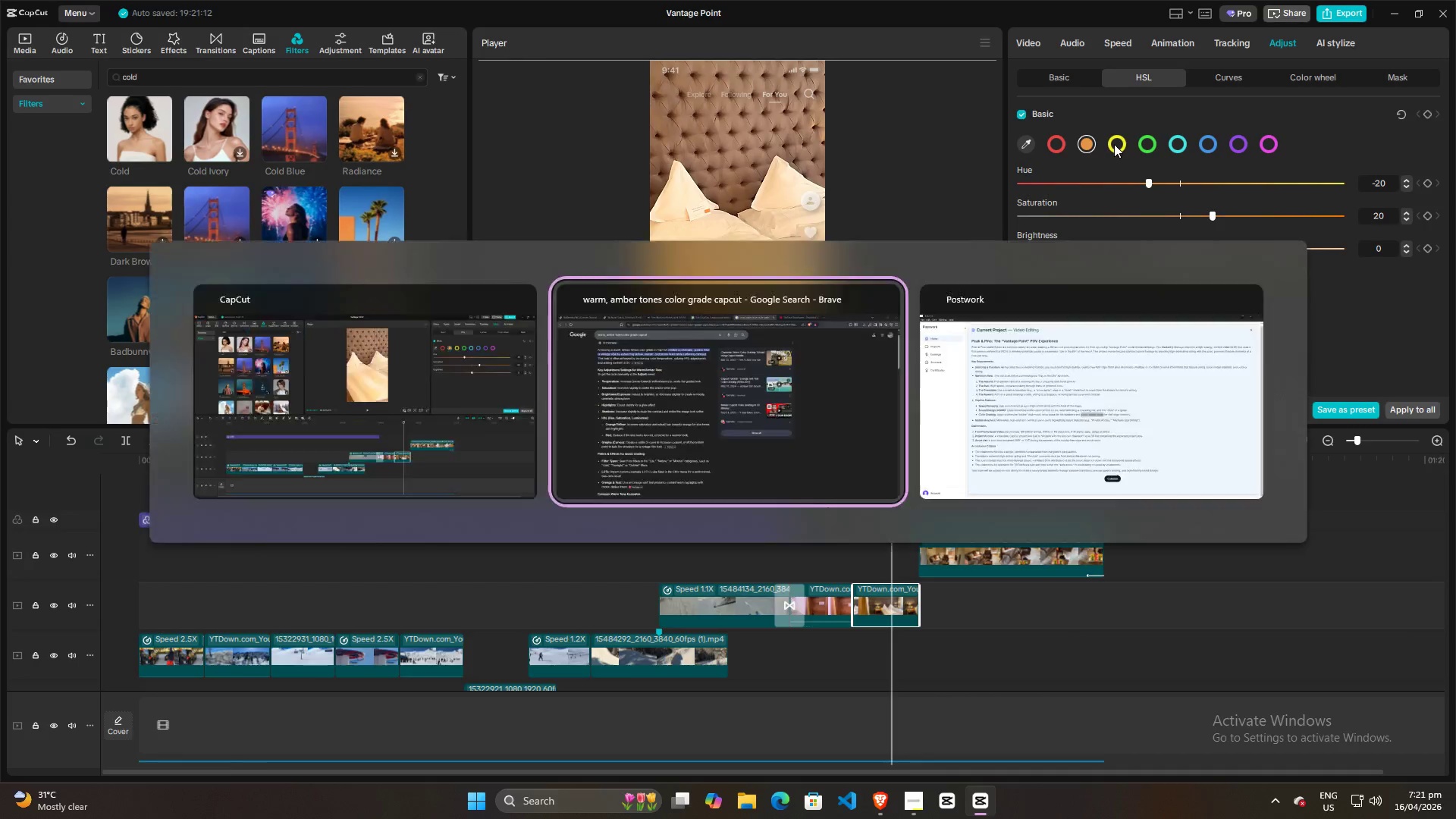 
key(Alt+Tab)
 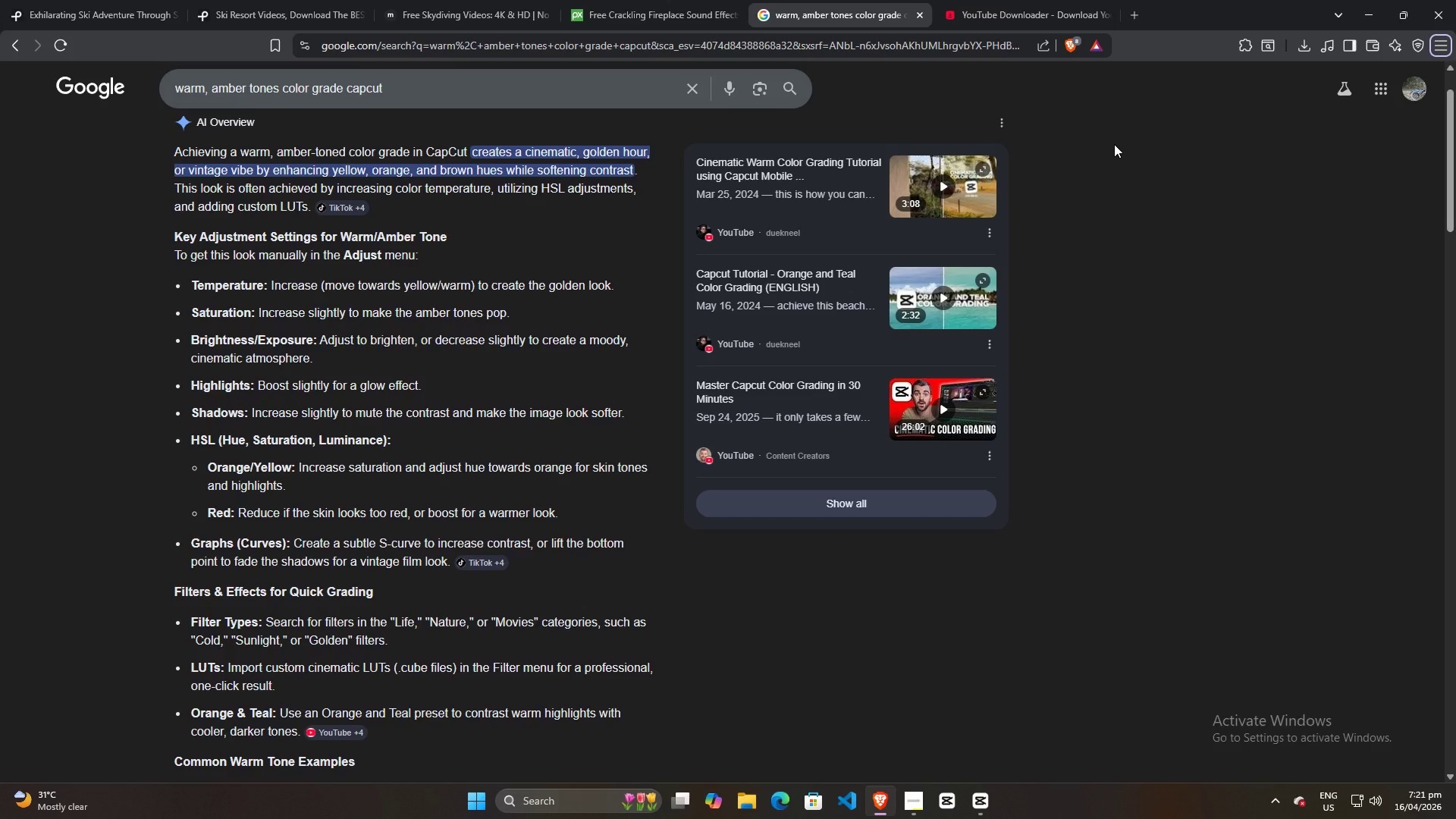 
key(Alt+AltLeft)
 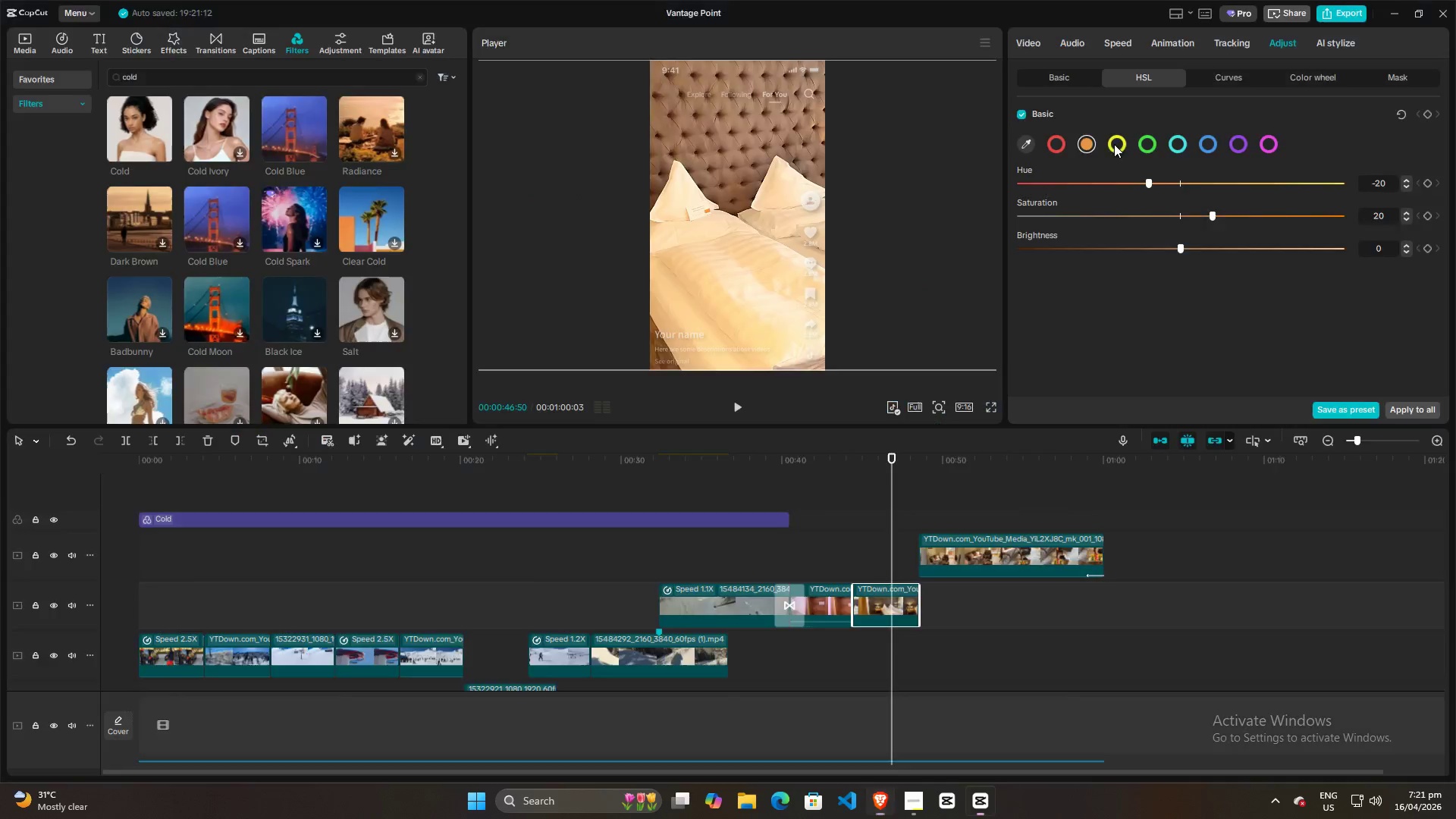 
key(Alt+Tab)
 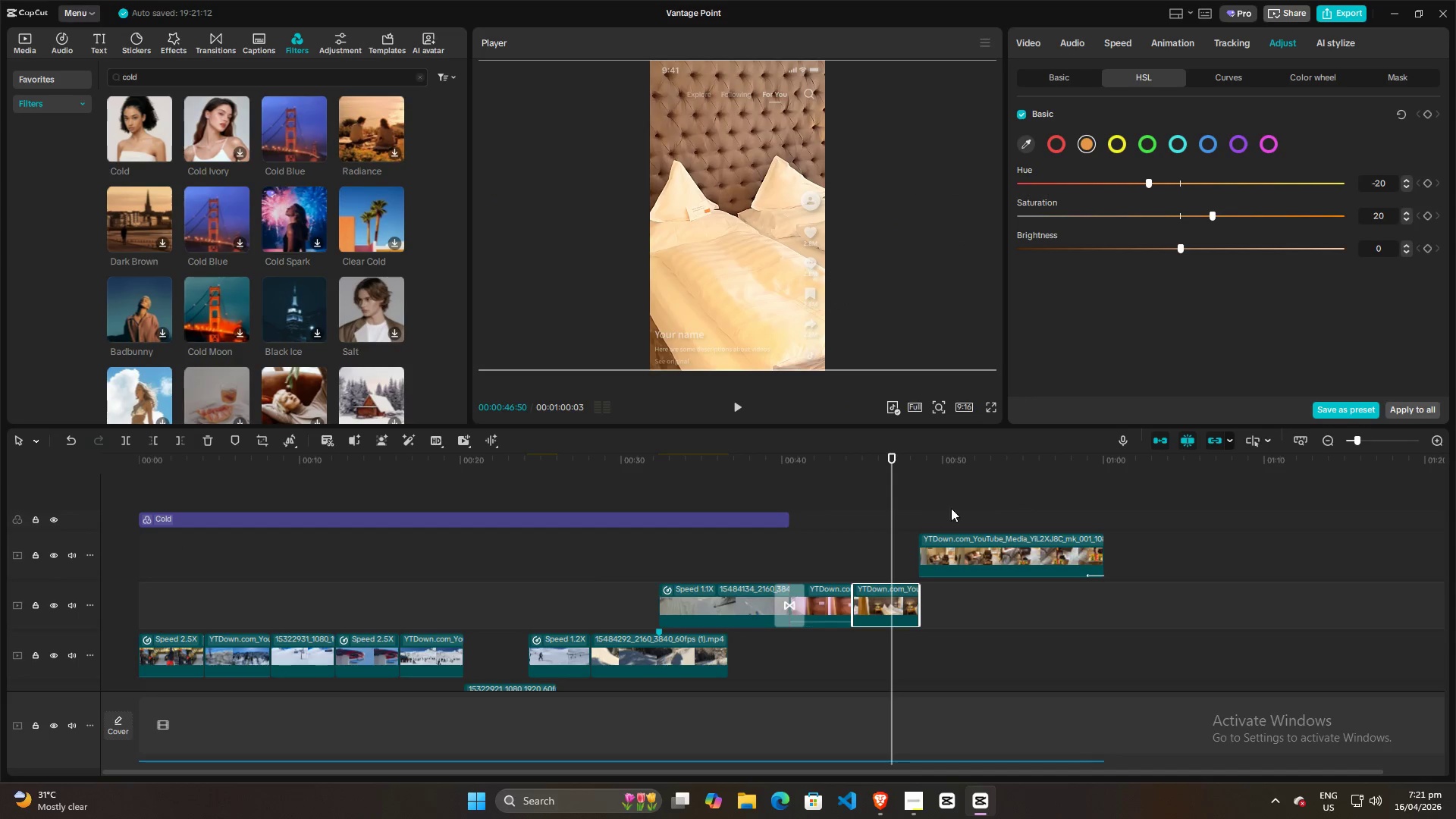 
left_click([821, 596])
 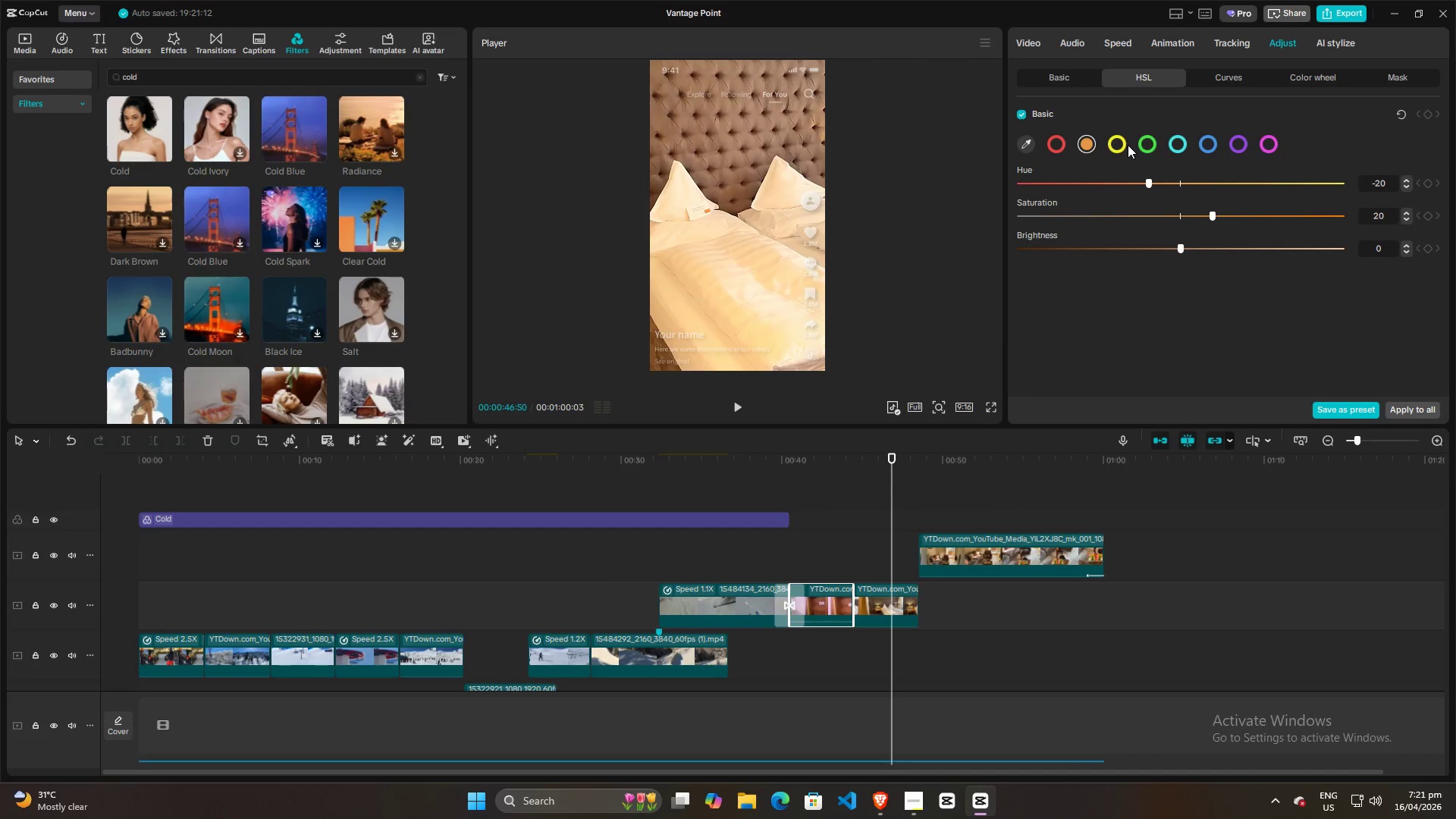 
left_click([1128, 145])
 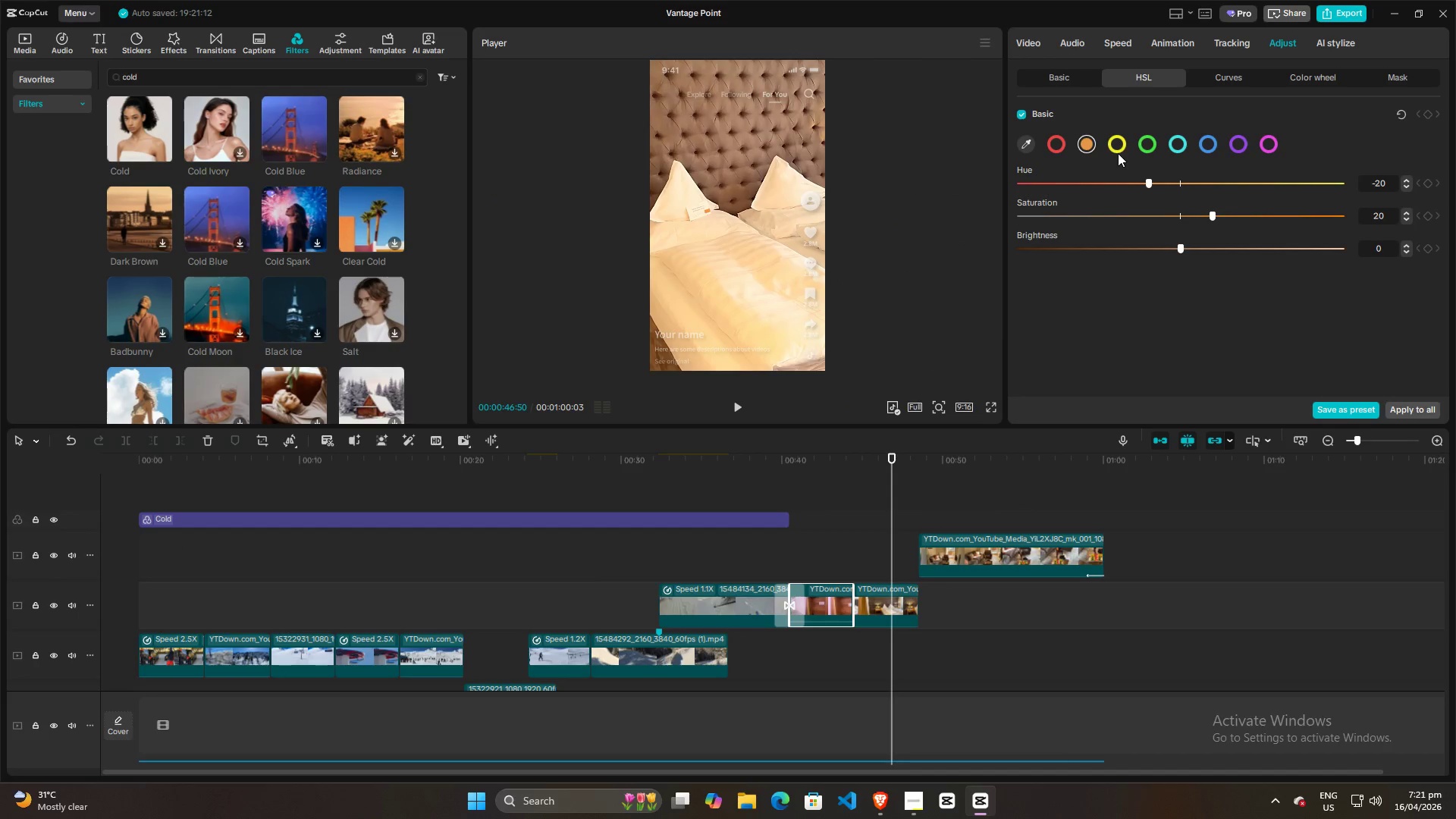 
left_click([1116, 146])
 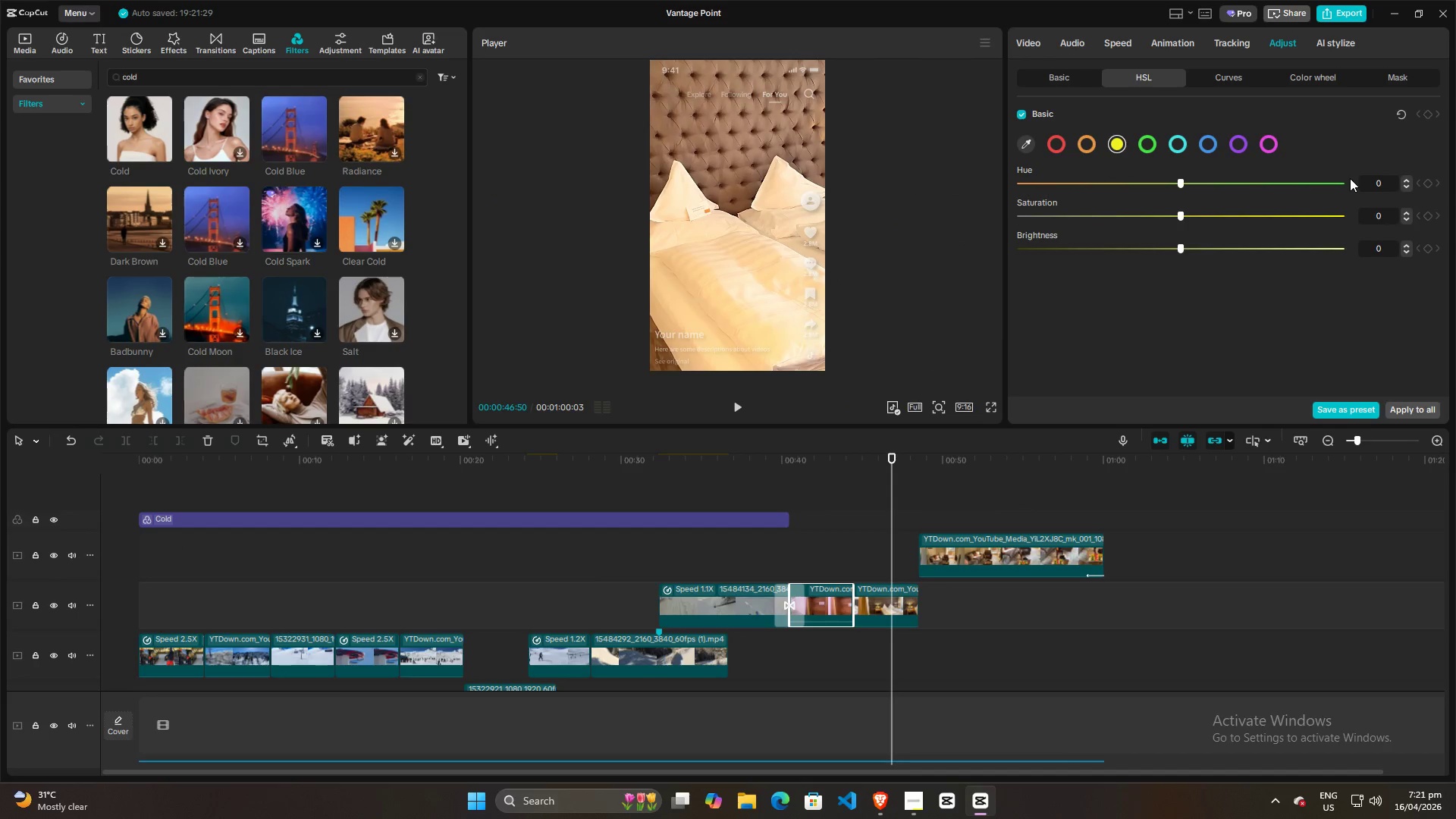 
left_click([1371, 181])
 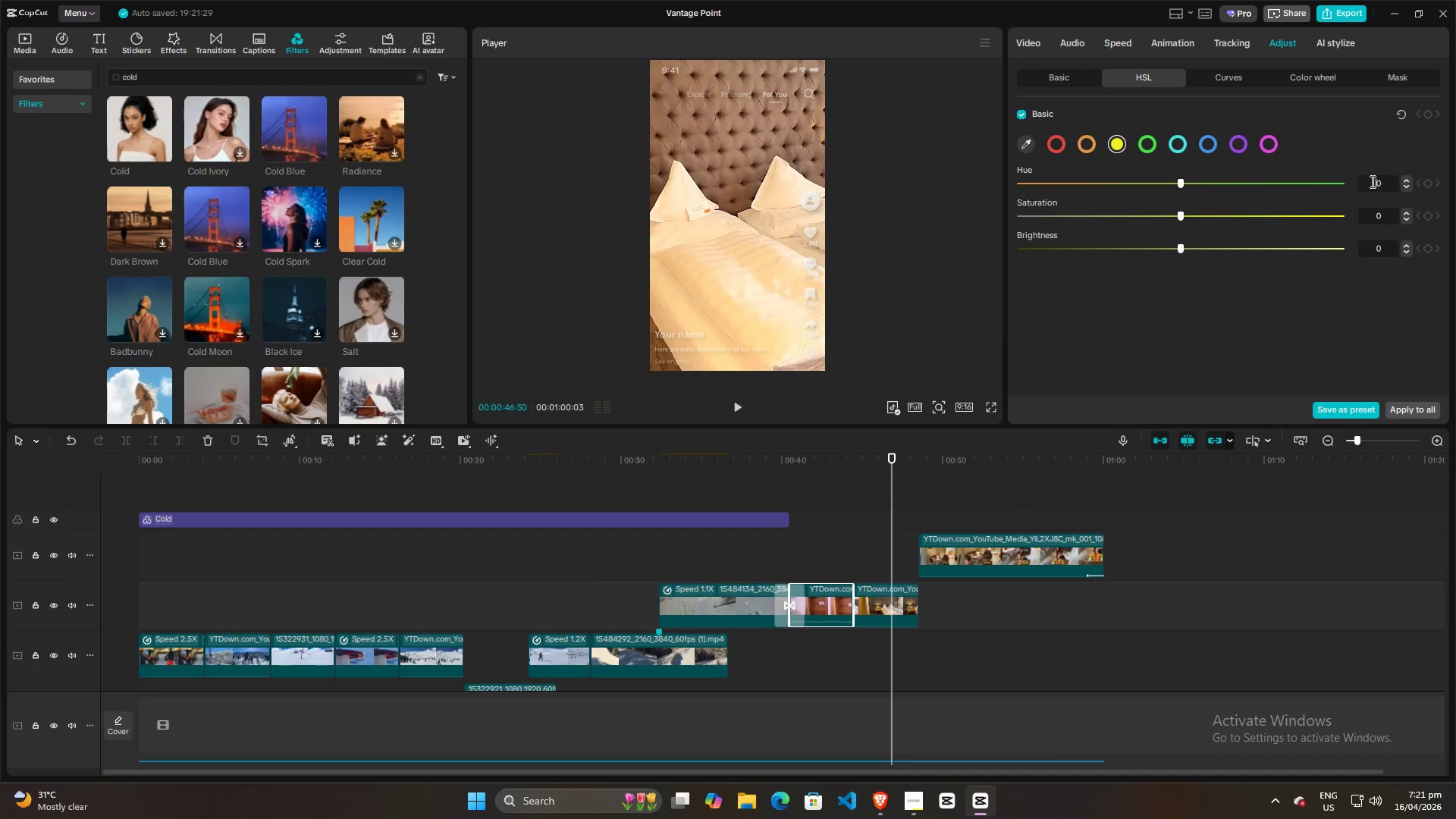 
scroll: coordinate [1372, 181], scroll_direction: down, amount: 20.0
 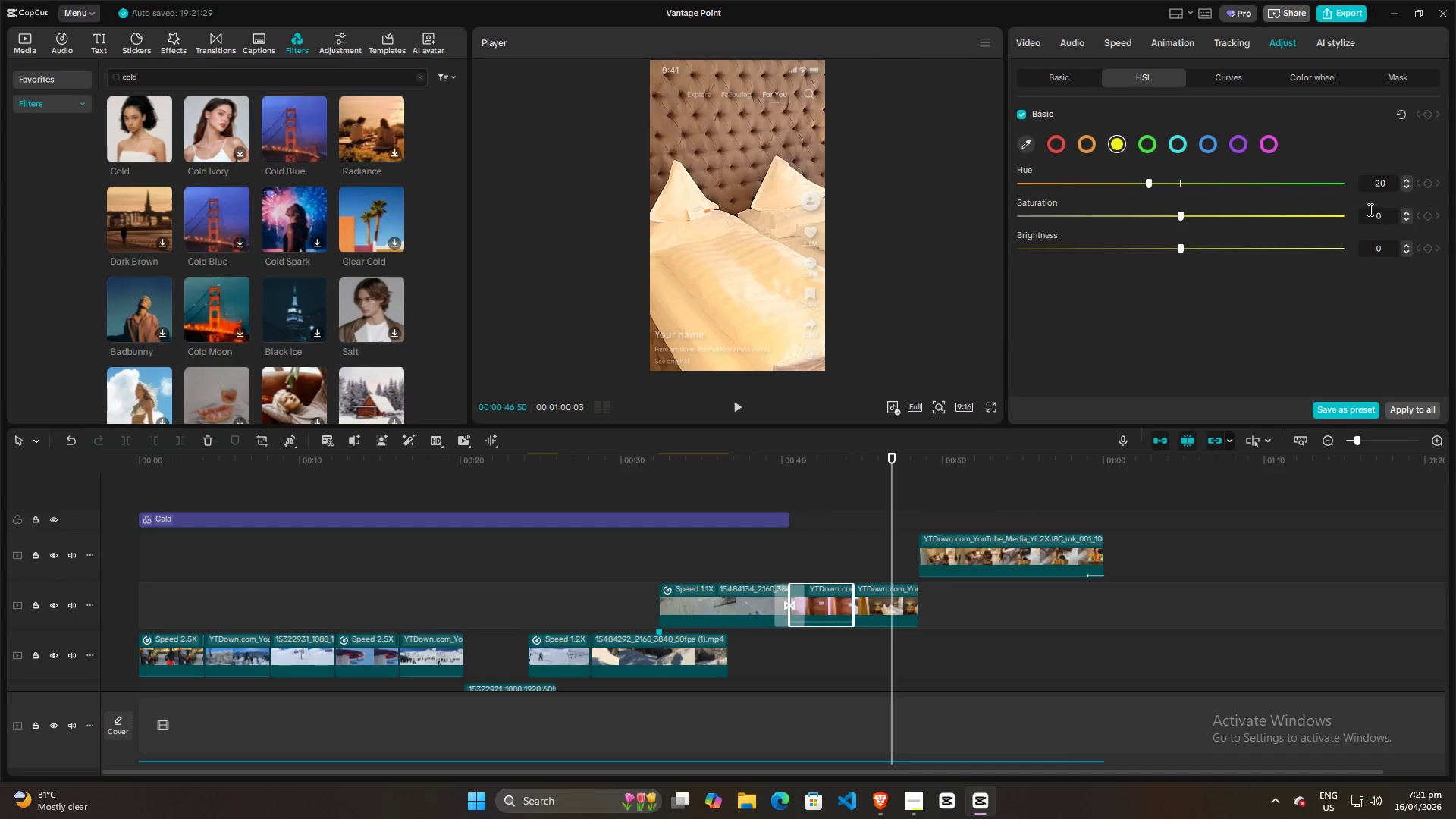 
left_click([1369, 209])
 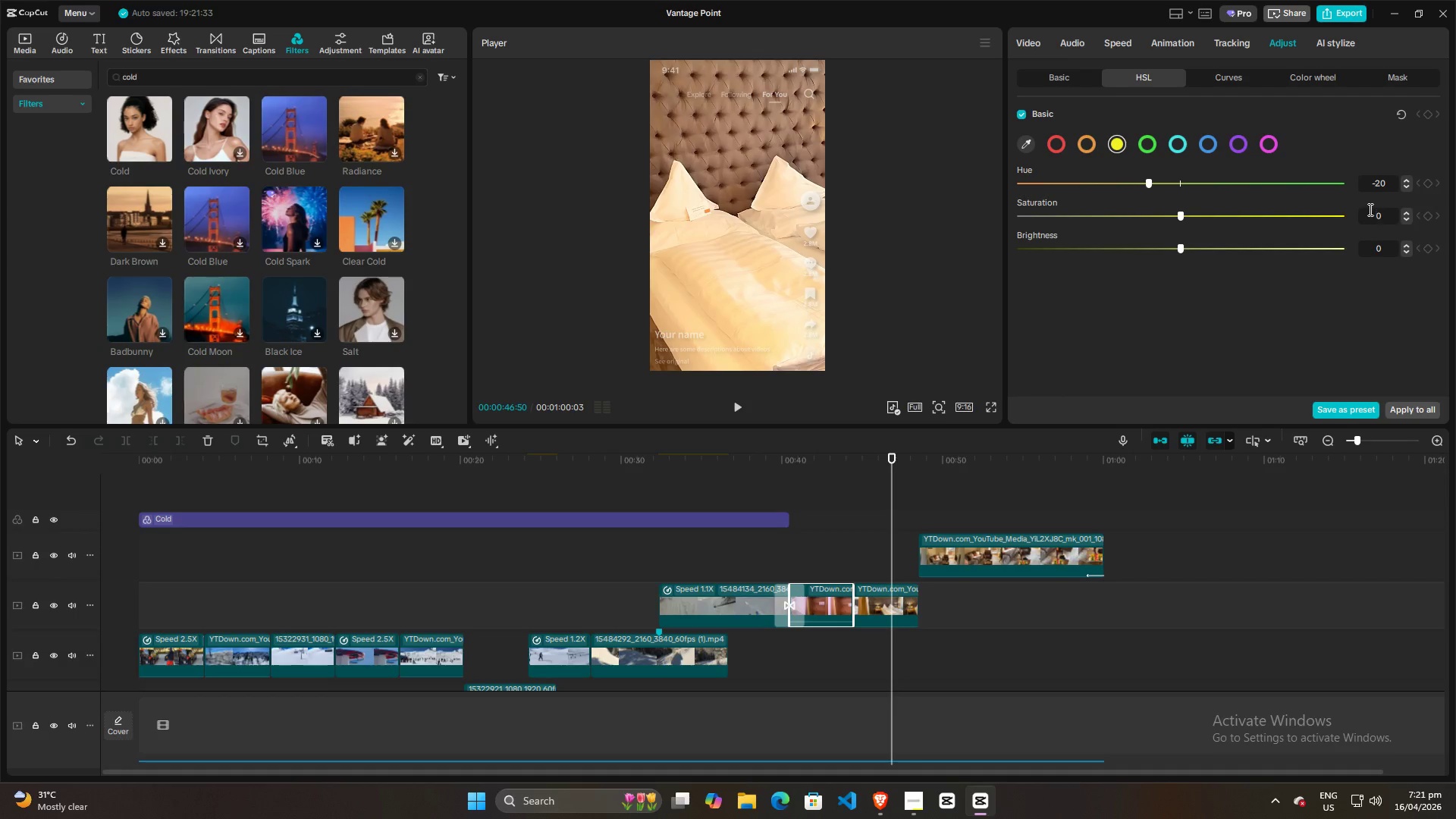 
scroll: coordinate [1369, 209], scroll_direction: up, amount: 20.0
 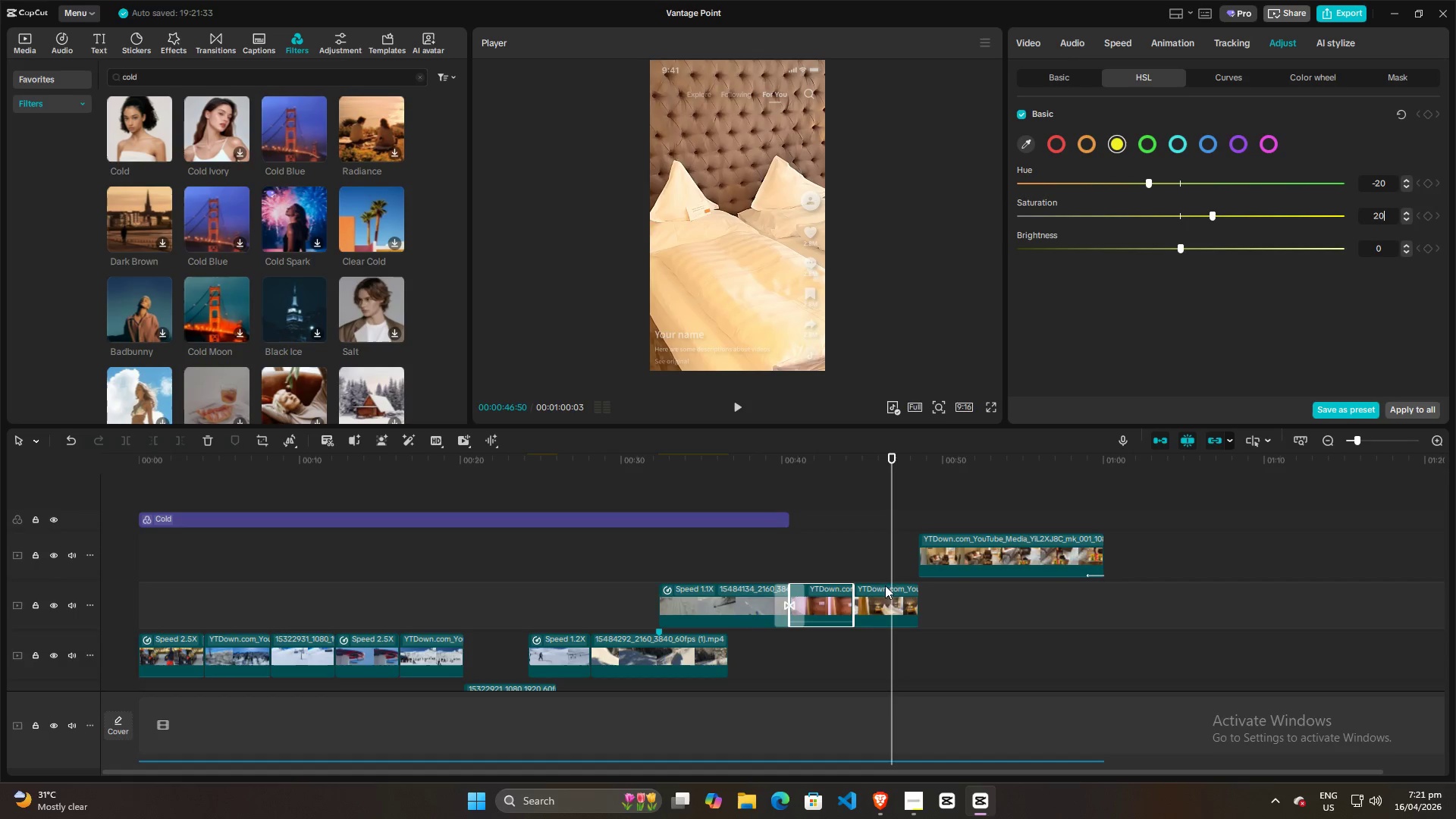 
left_click([884, 598])
 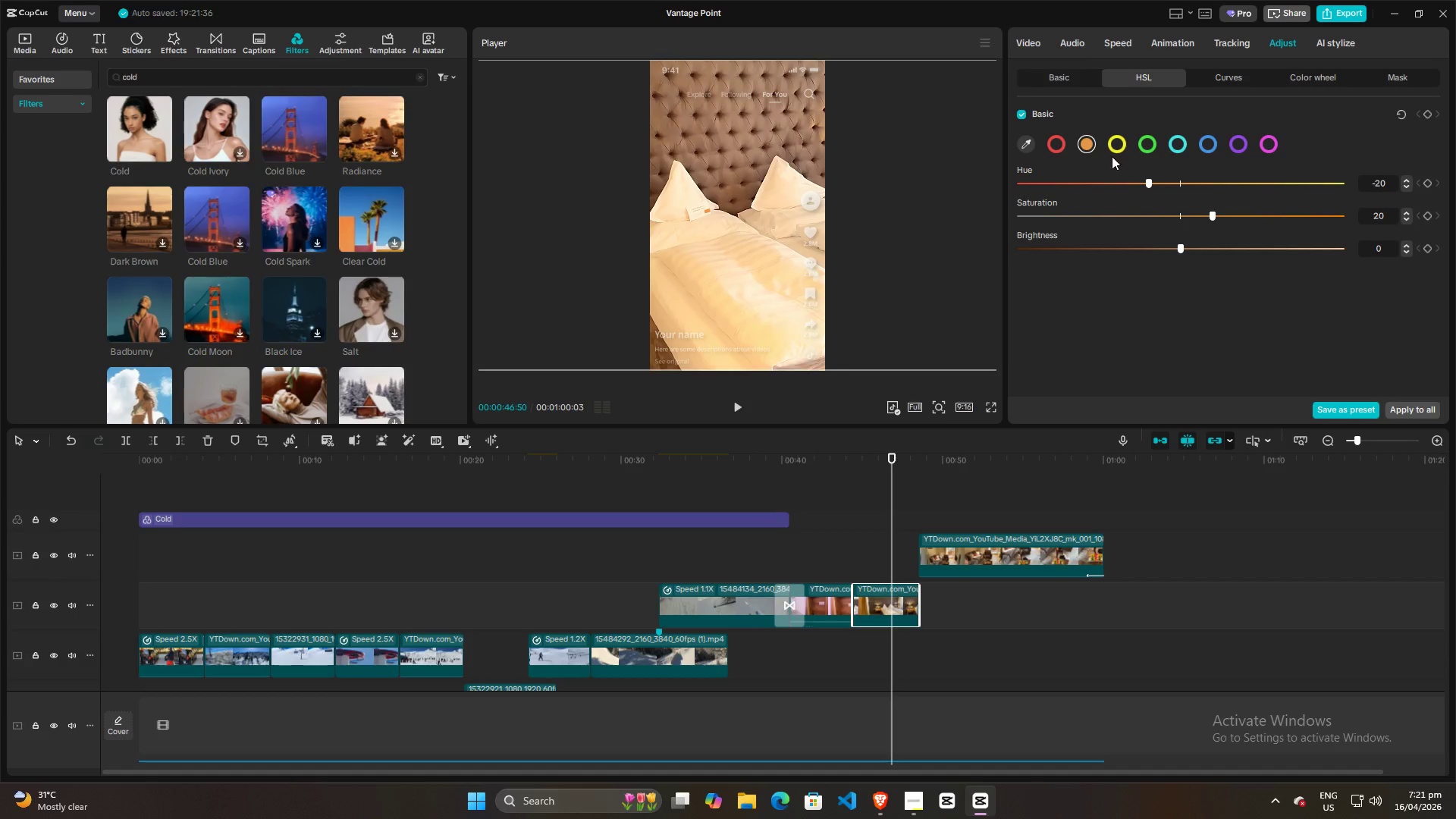 
left_click([1117, 147])
 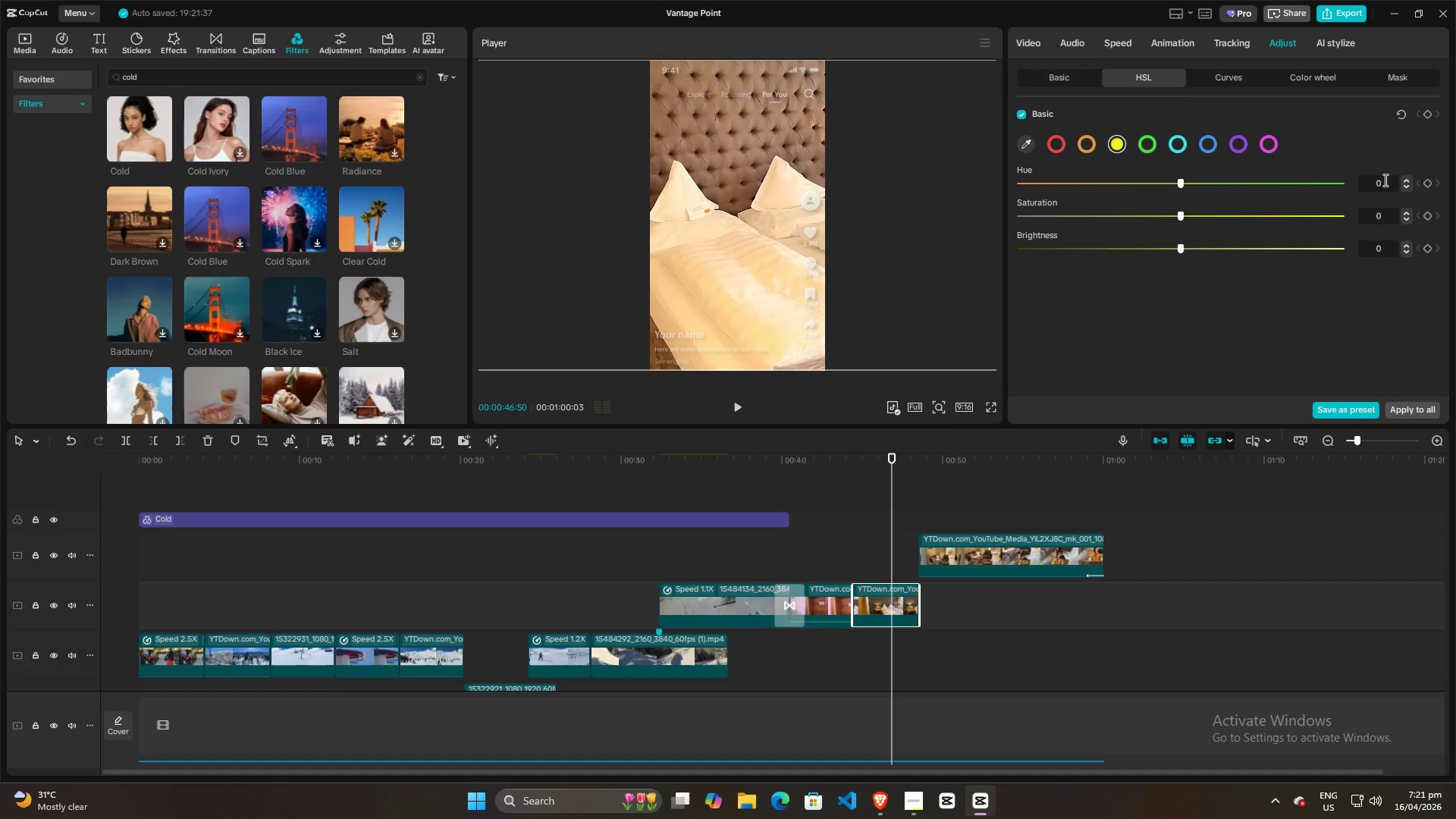 
left_click([1384, 180])
 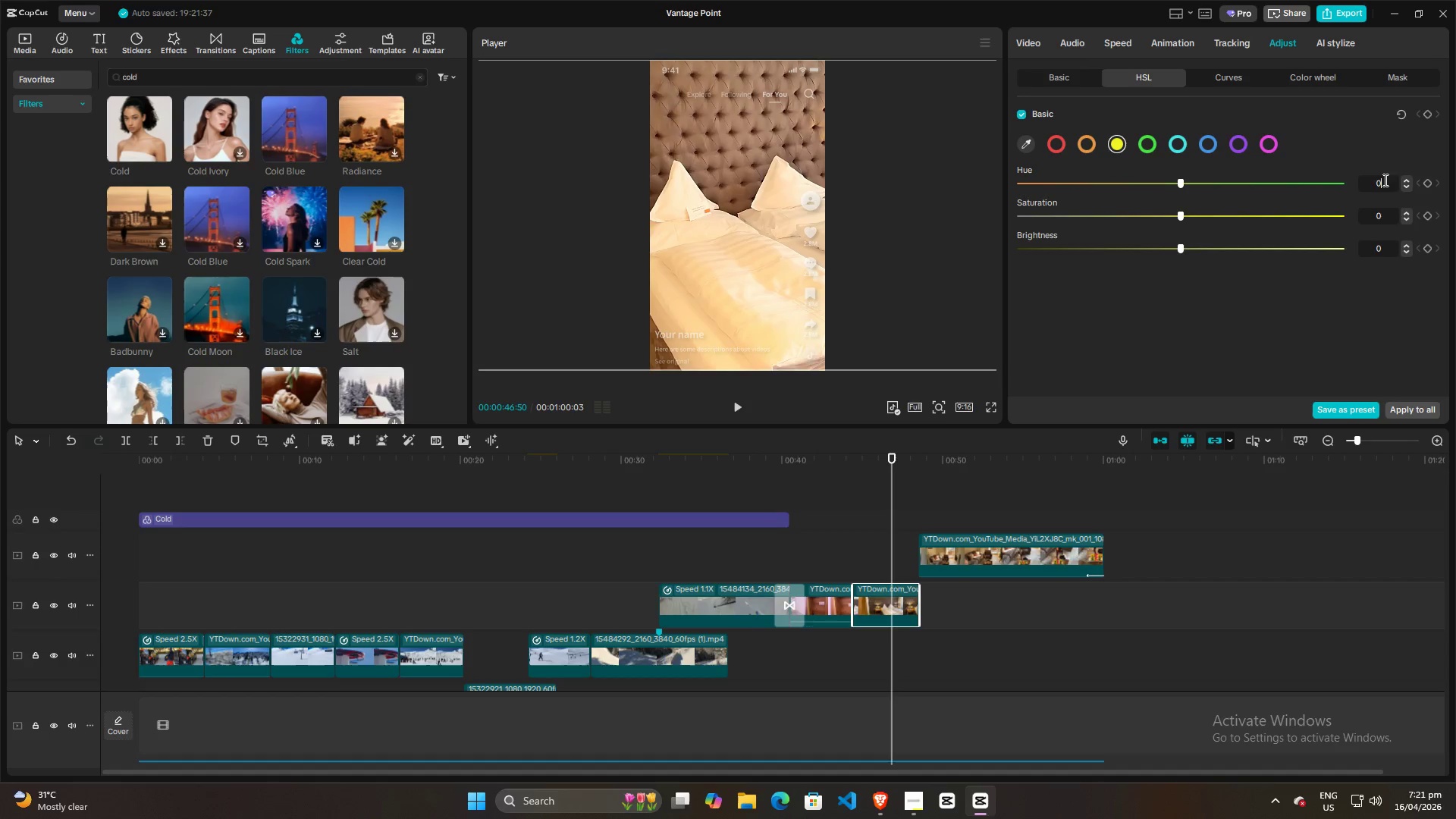 
scroll: coordinate [1385, 180], scroll_direction: down, amount: 20.0
 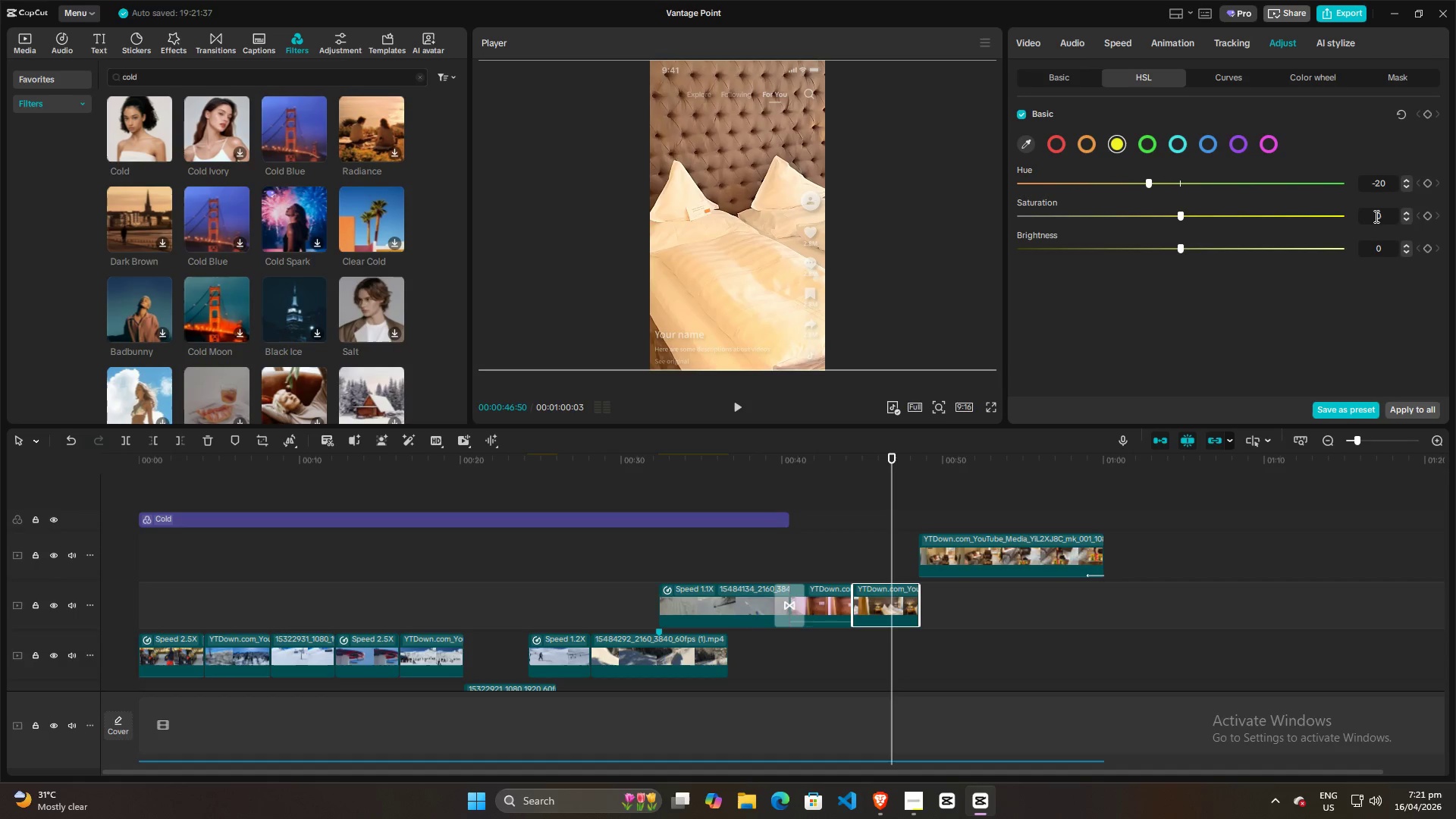 
left_click([1375, 216])
 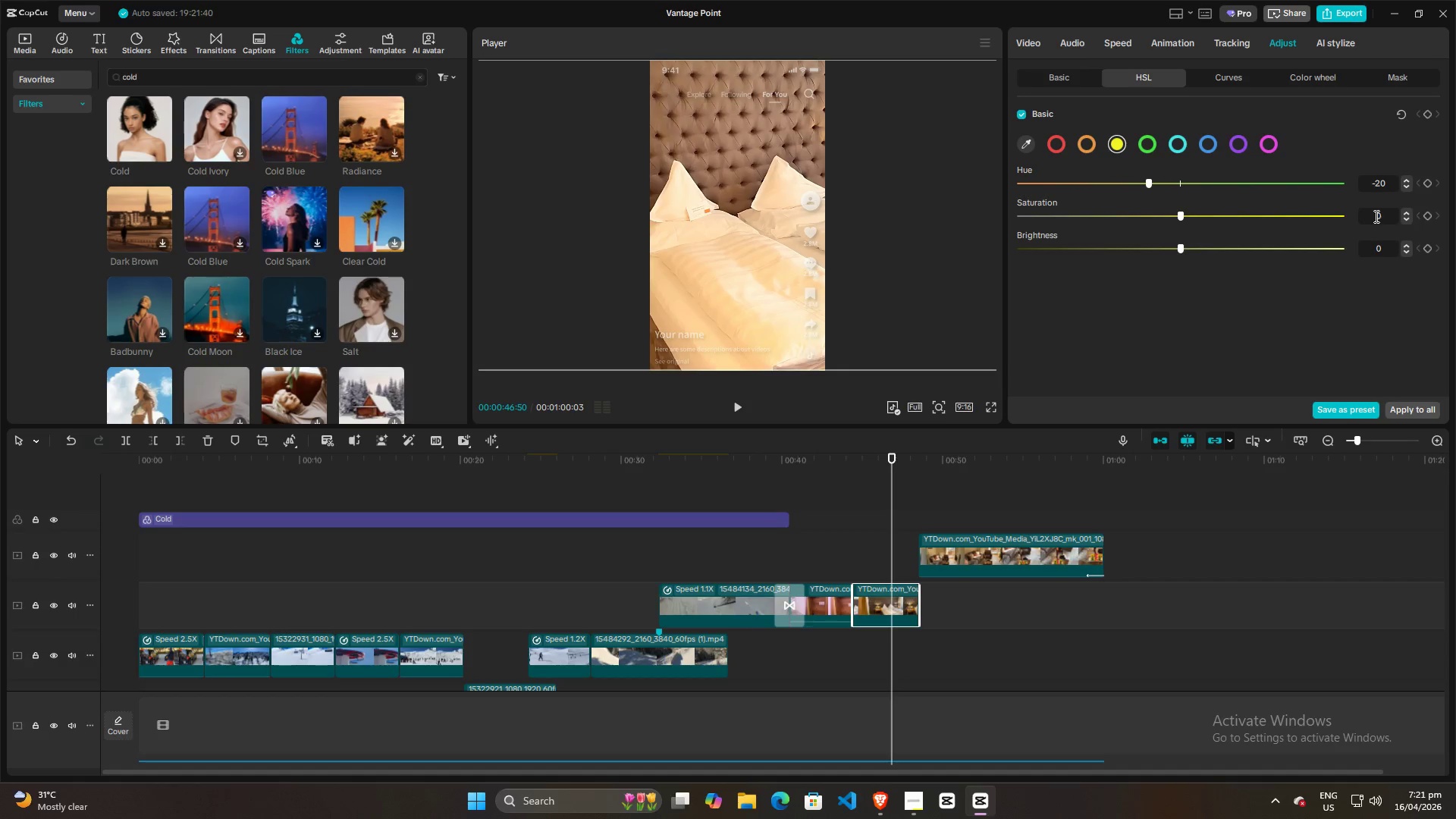 
scroll: coordinate [1375, 216], scroll_direction: up, amount: 20.0
 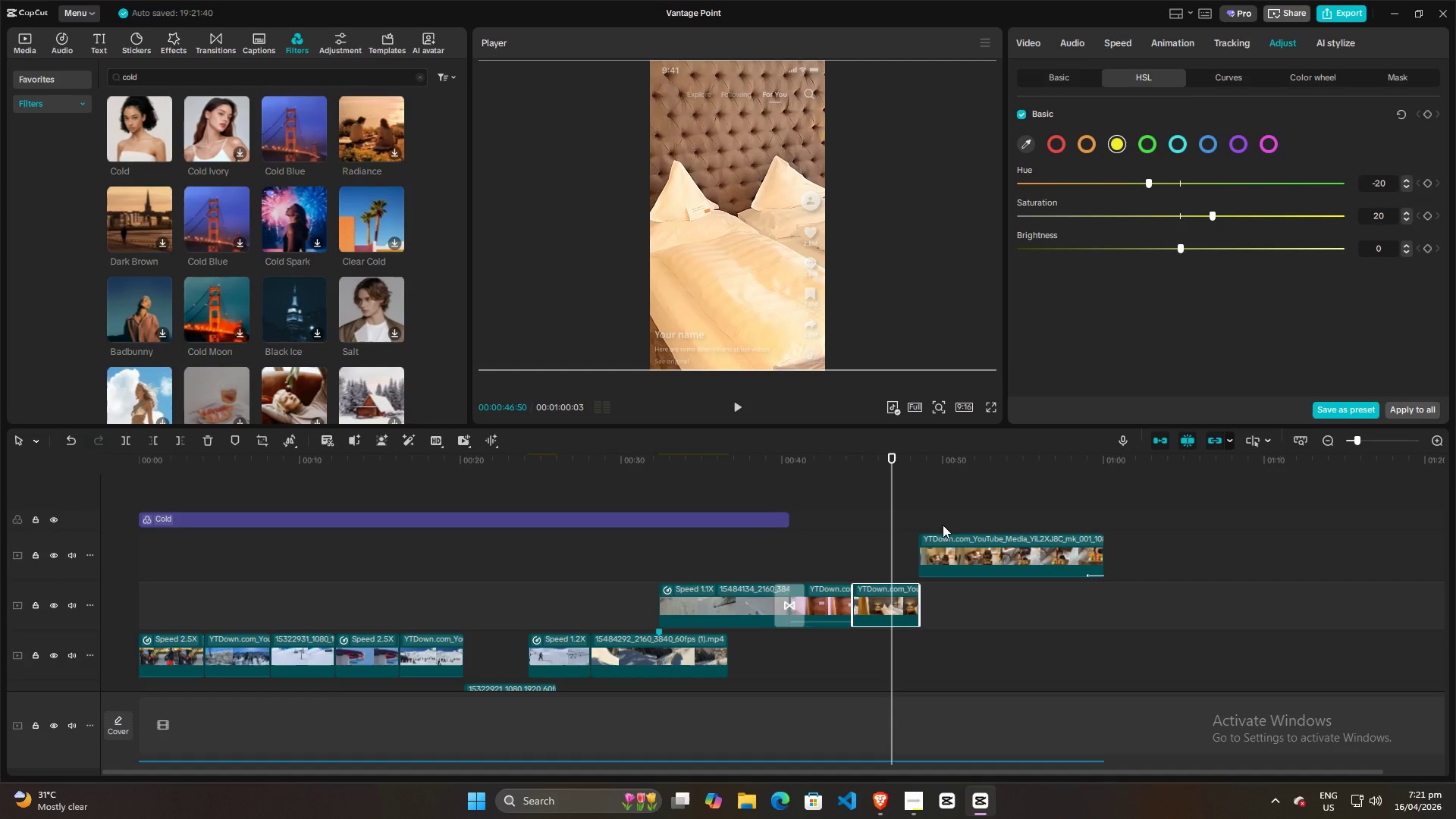 
left_click([937, 507])
 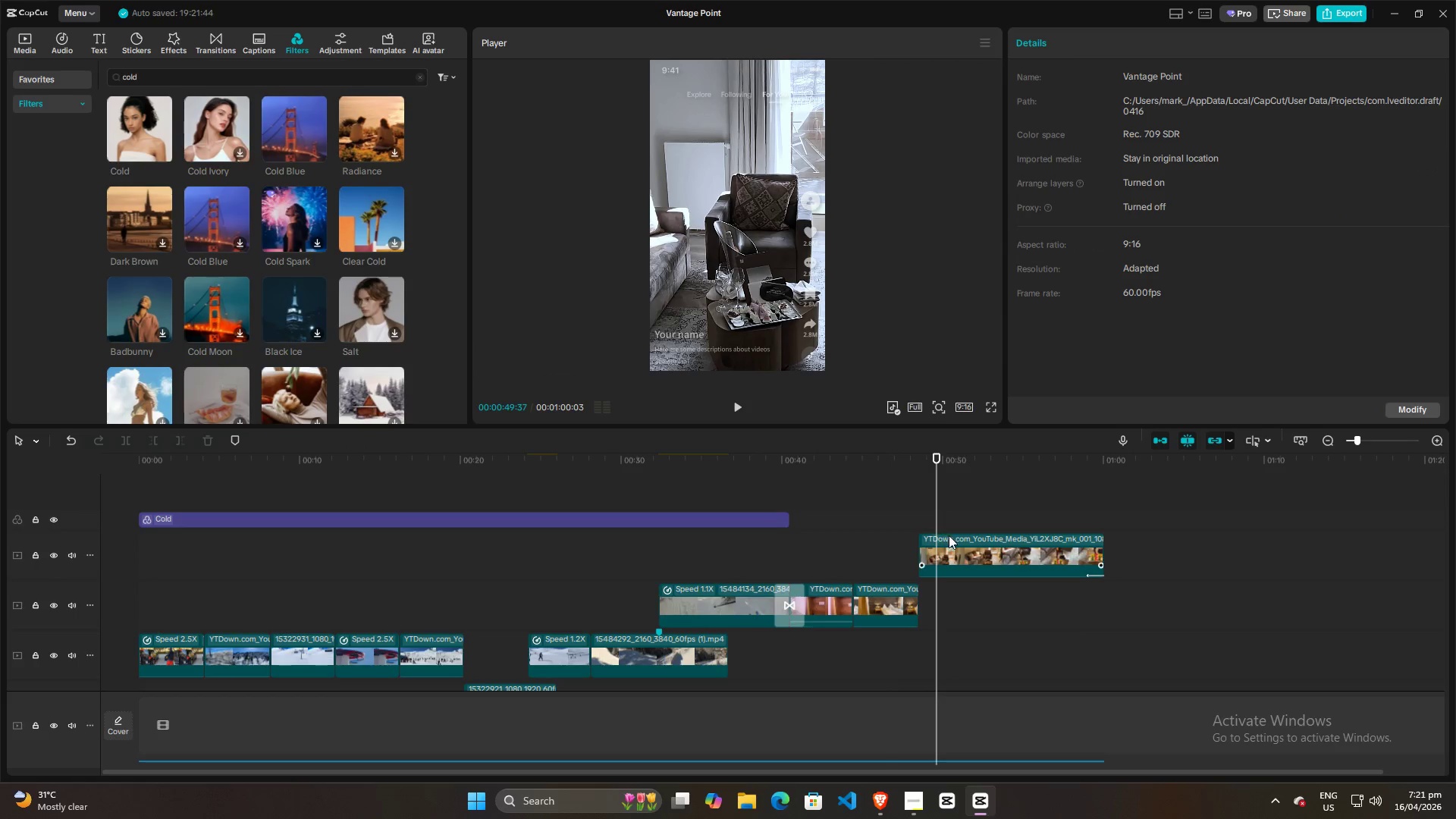 
left_click([952, 553])
 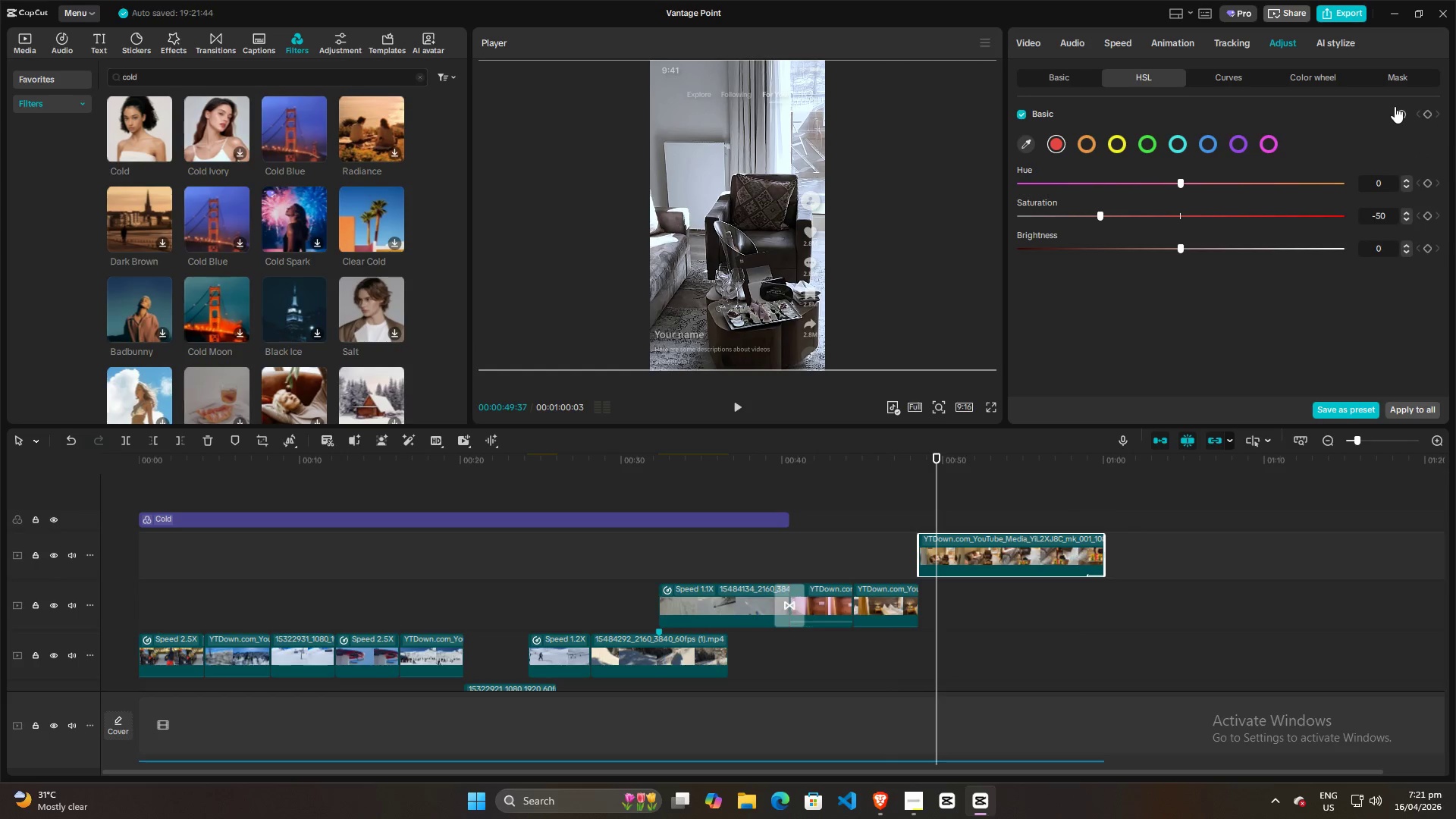 
left_click([1398, 111])
 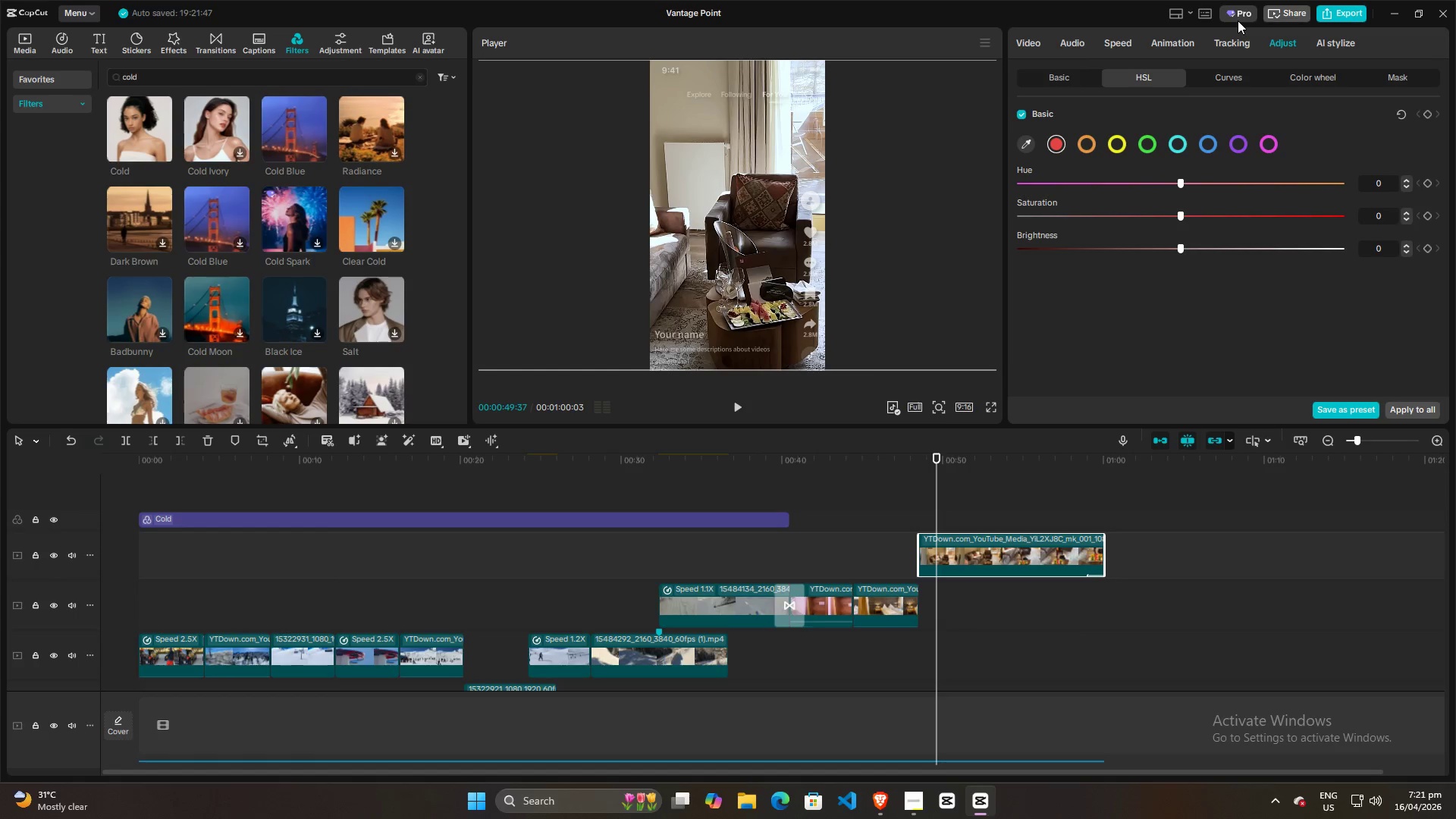 
wait(14.59)
 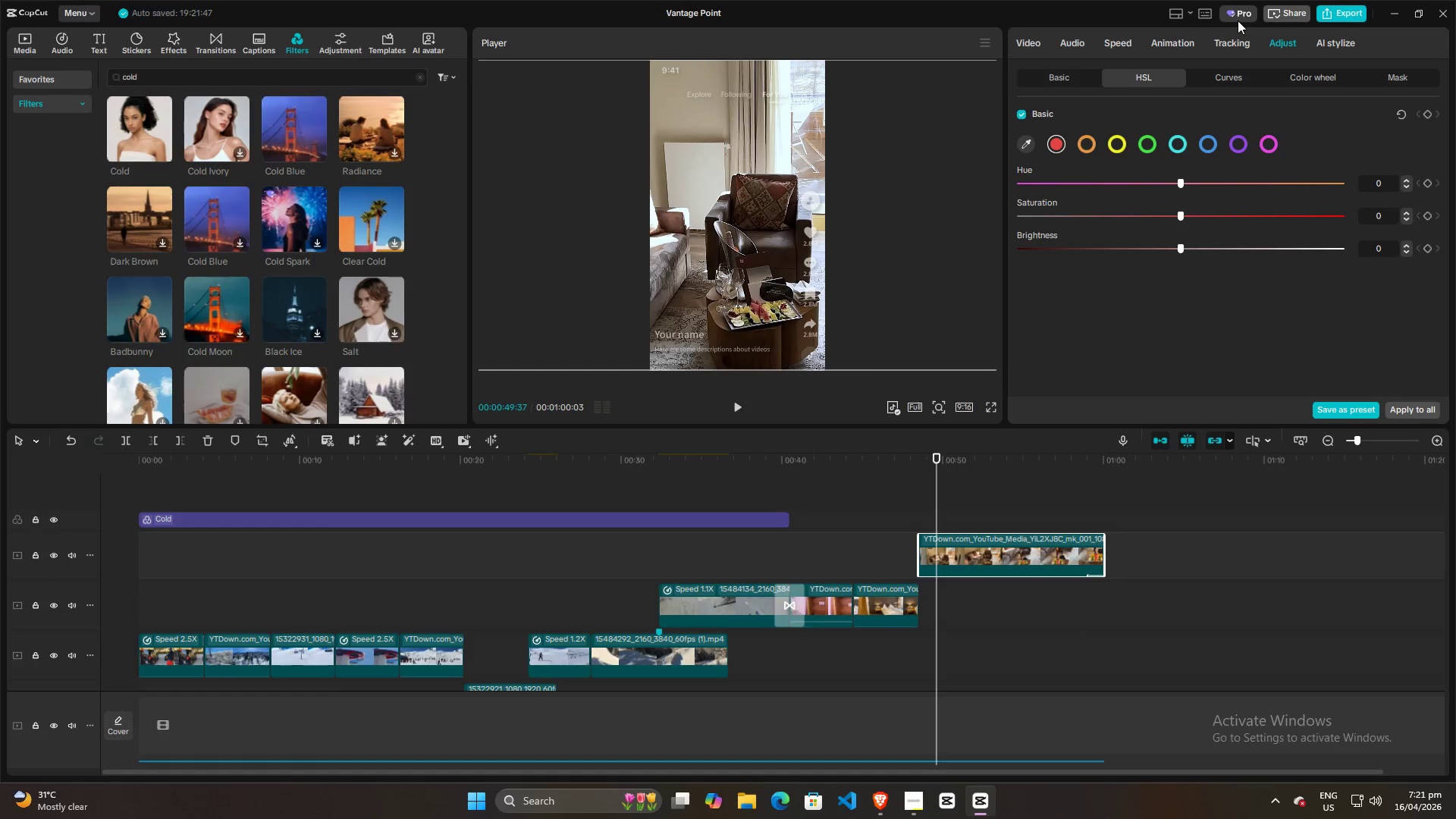 
left_click([710, 492])
 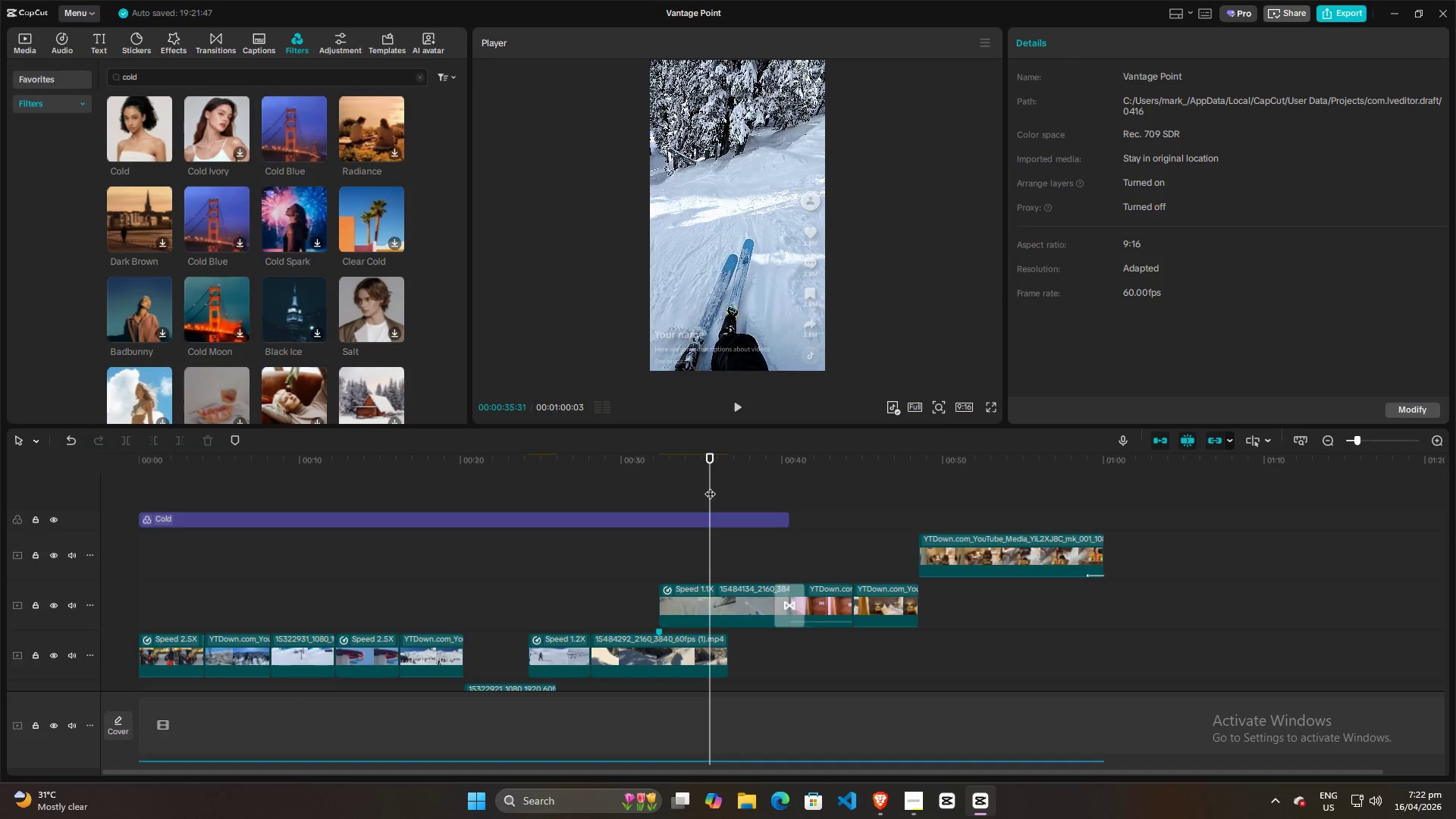 
wait(7.97)
 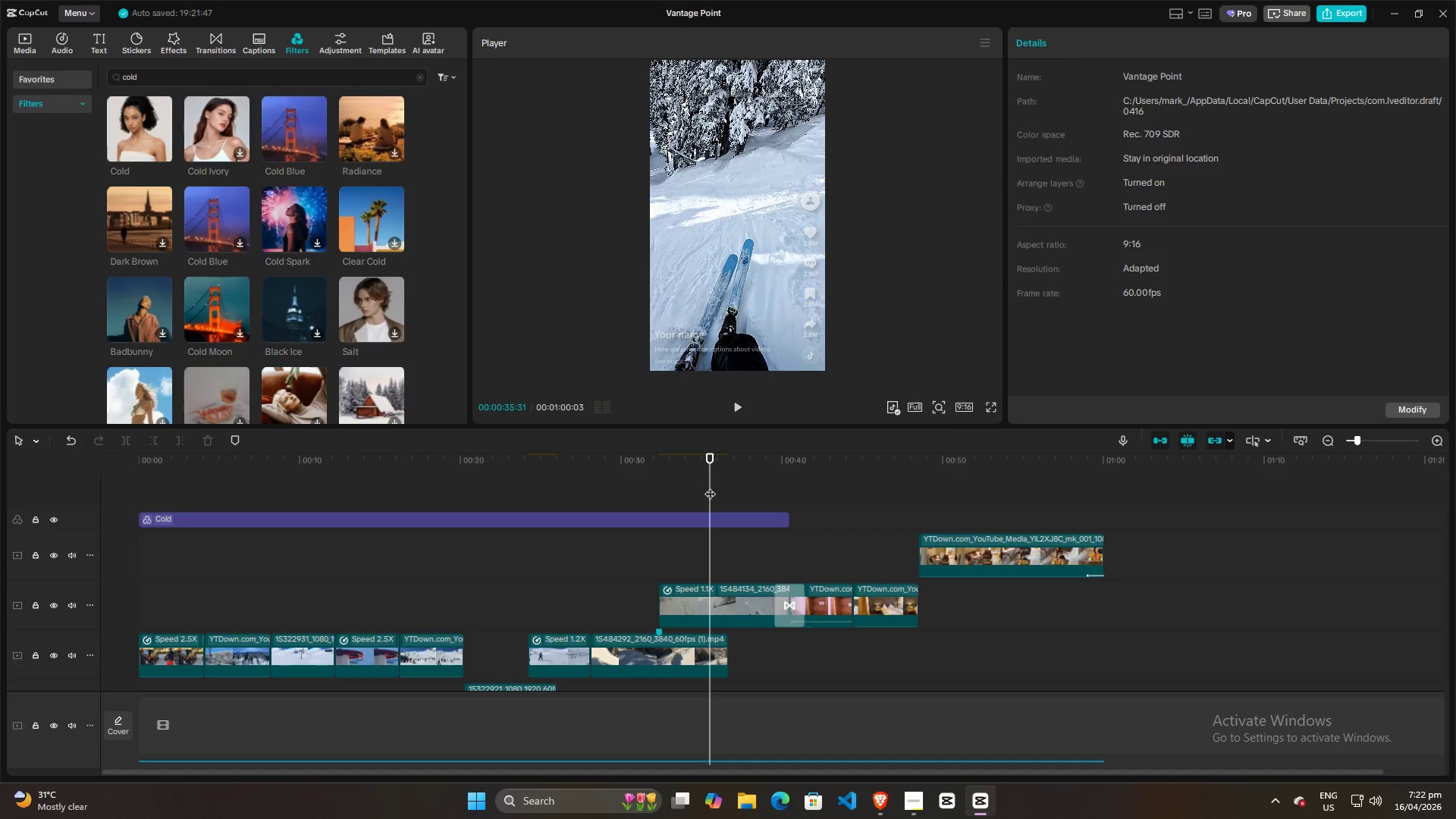 
left_click([573, 576])
 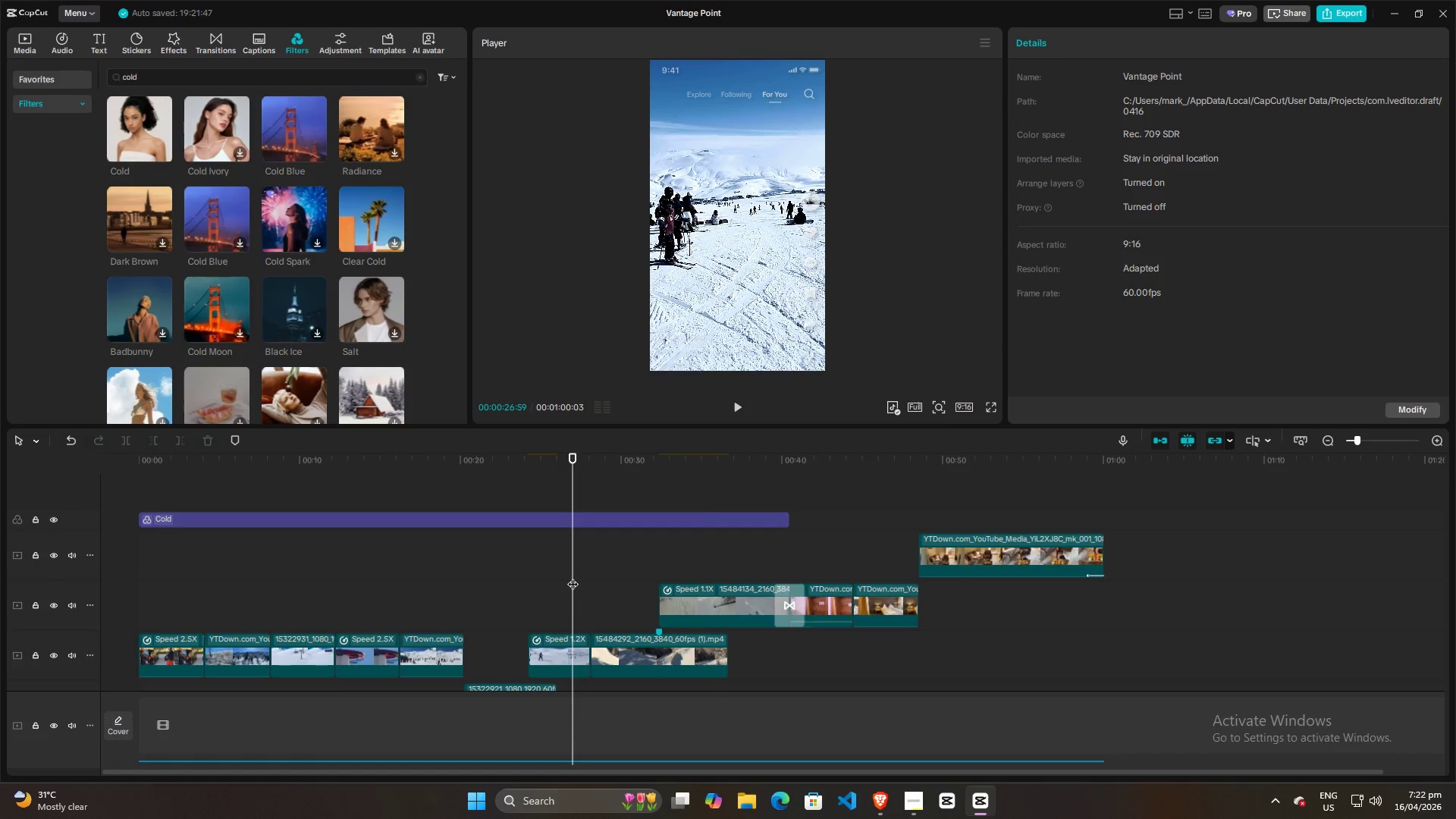 
key(Space)
 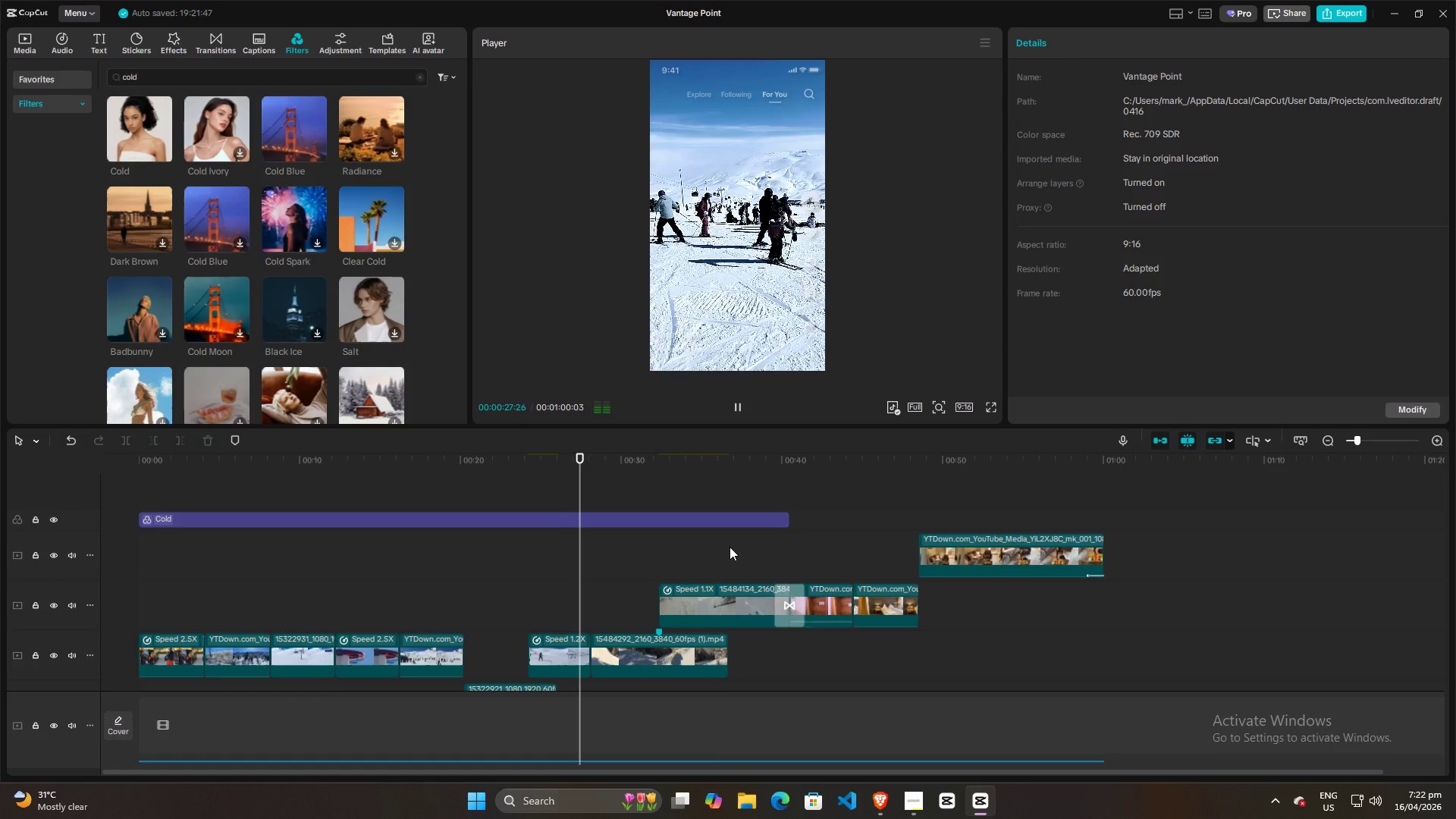 
left_click([735, 548])
 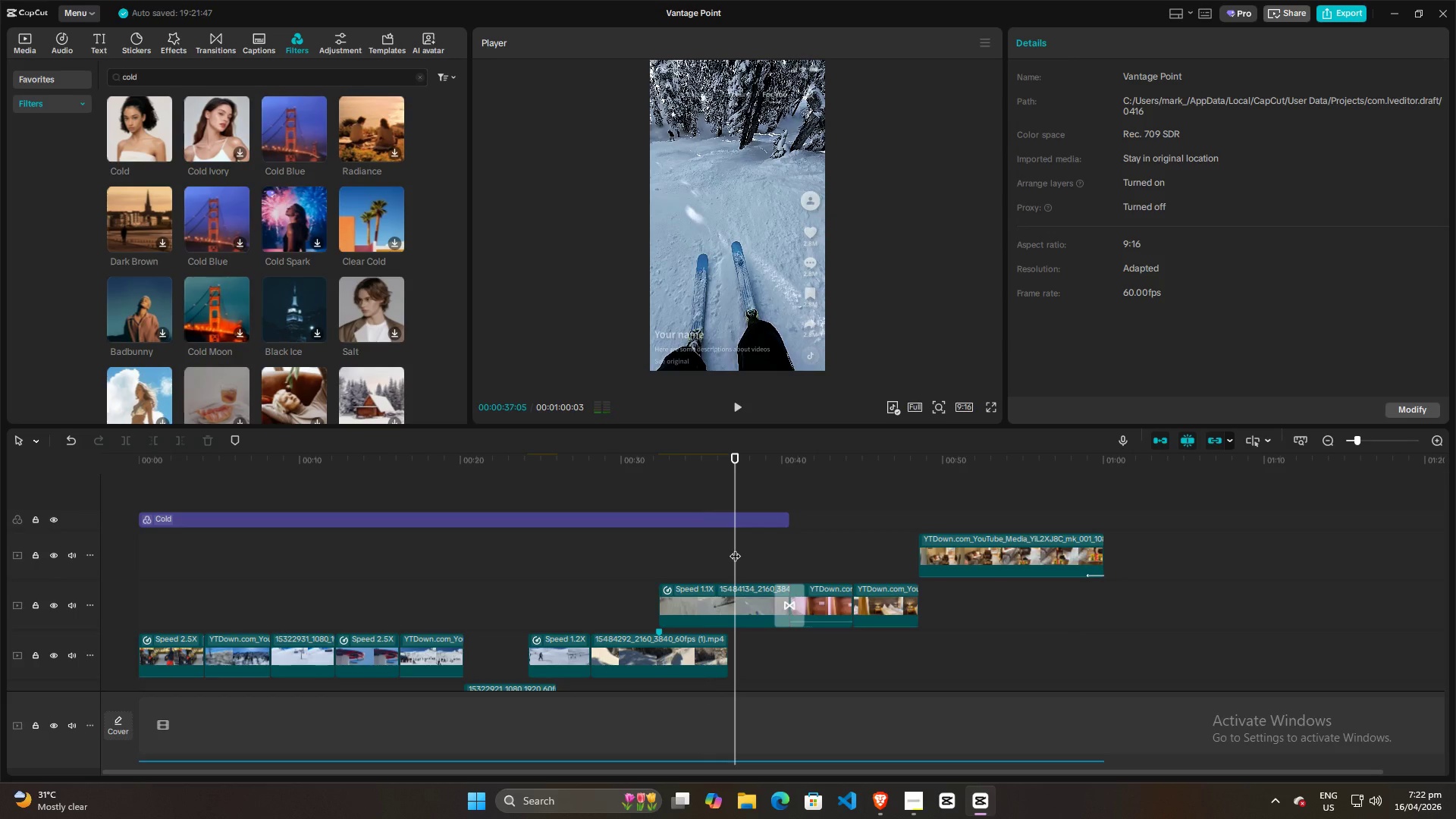 
key(Space)
 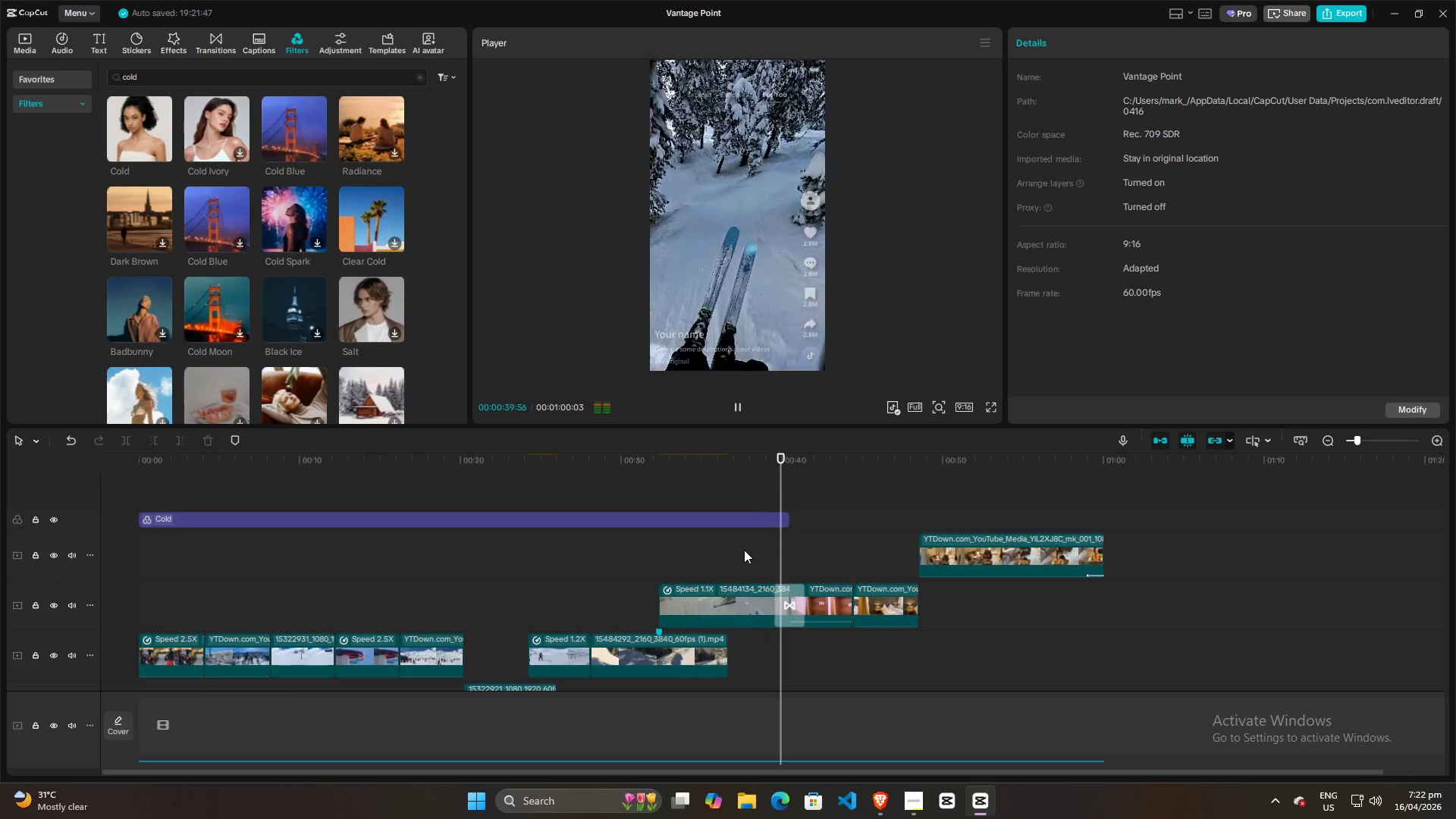 
key(Space)
 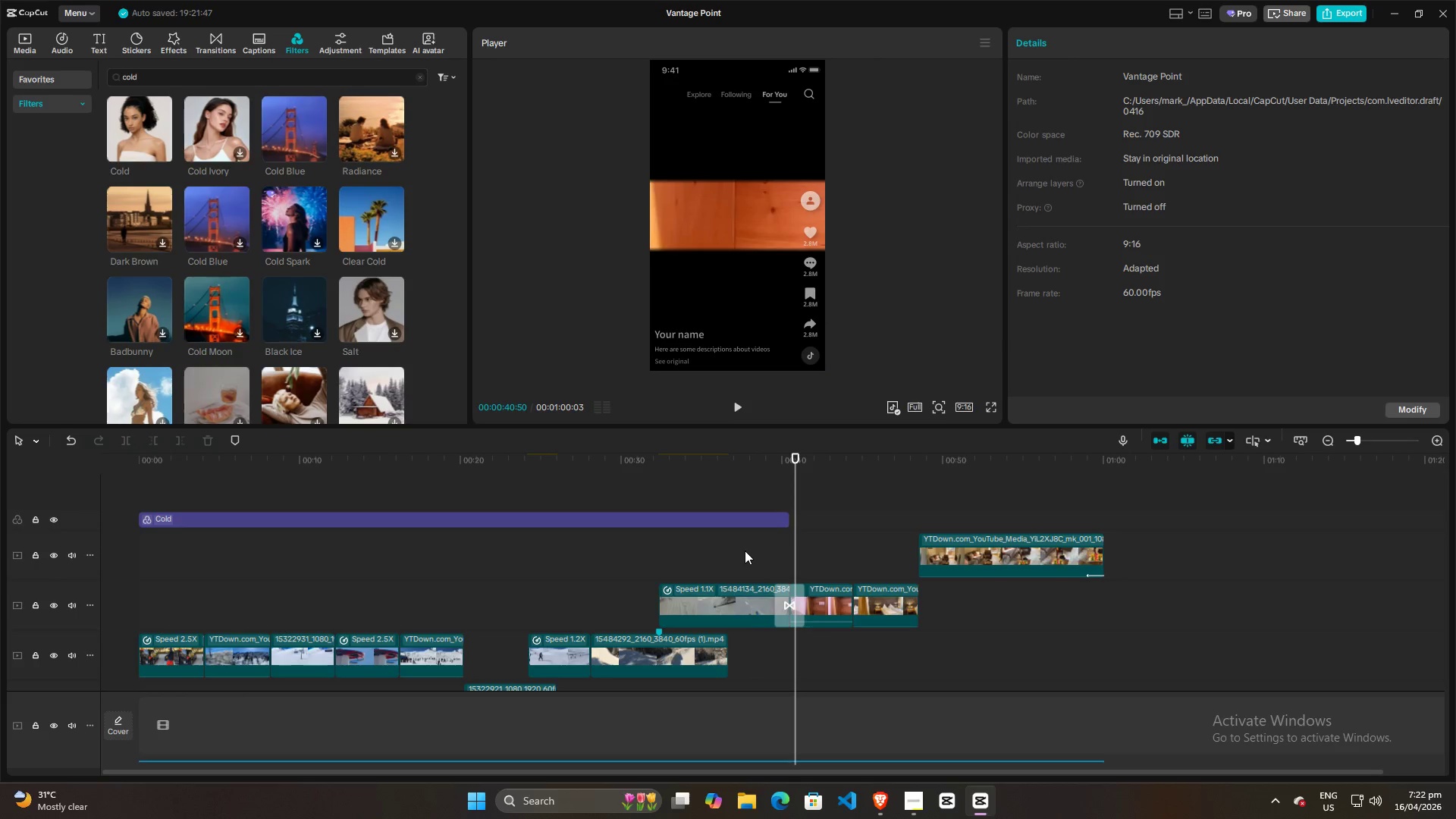 
wait(12.42)
 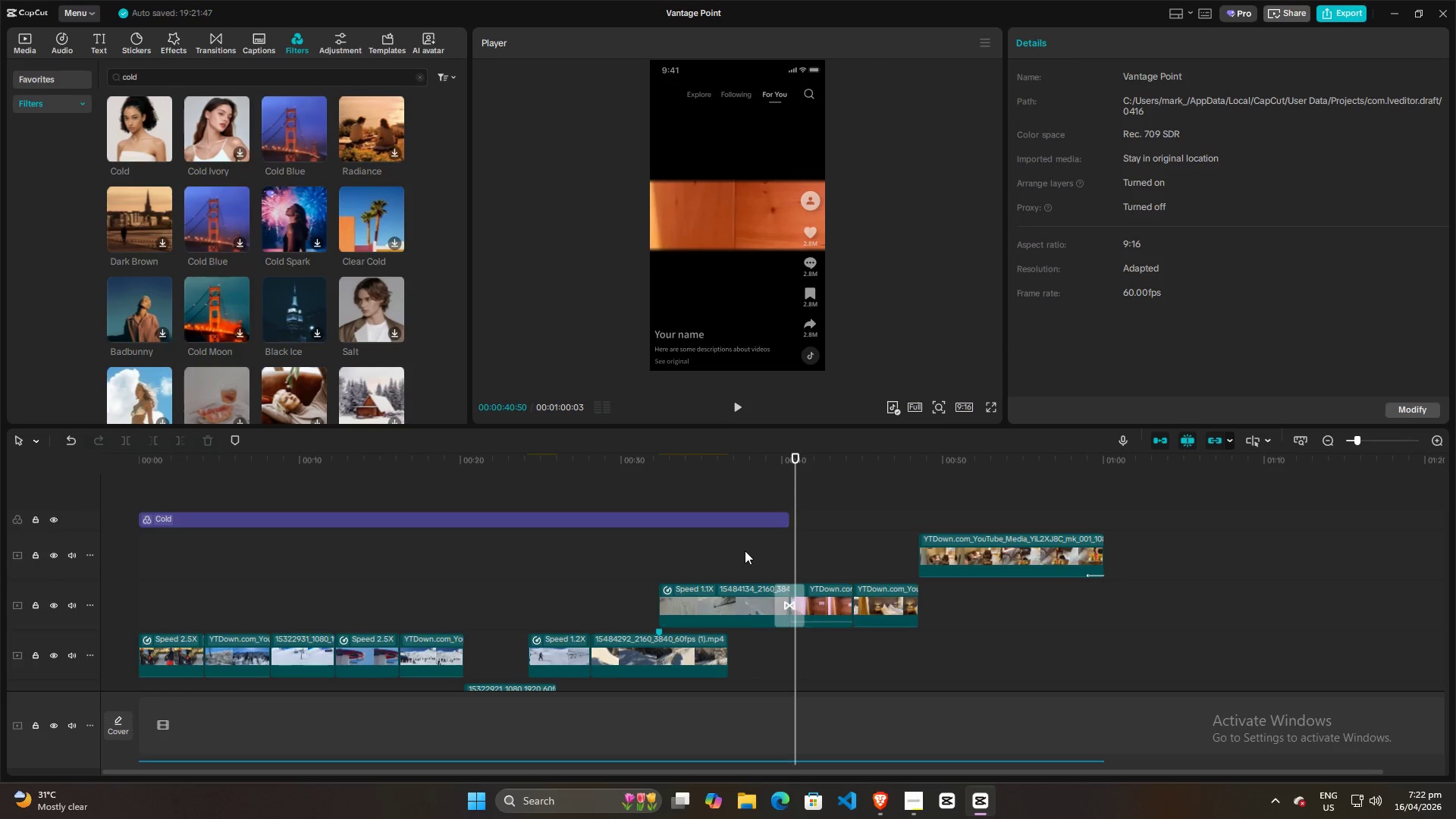 
key(Space)
 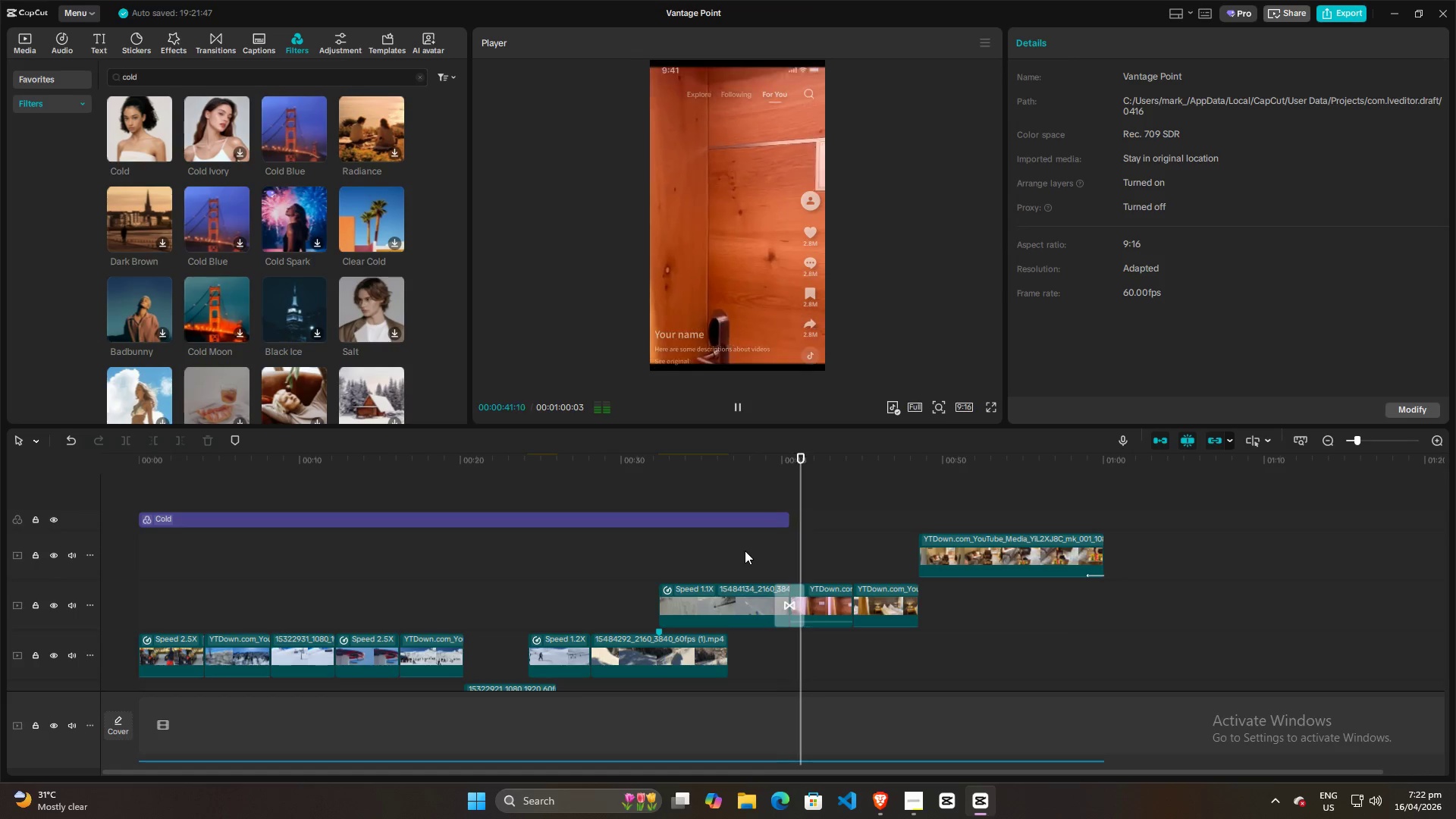 
key(Space)
 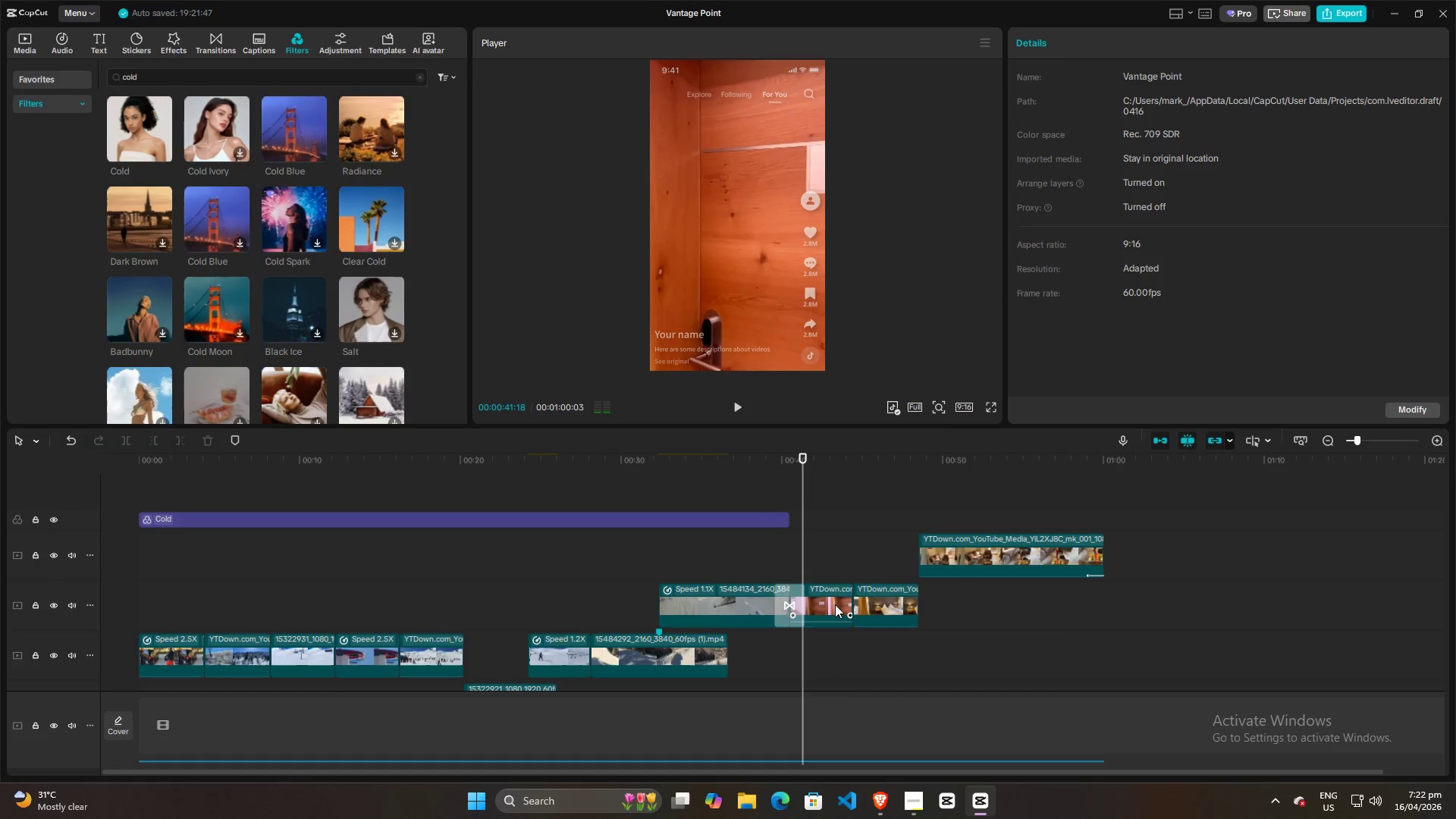 
left_click([835, 604])
 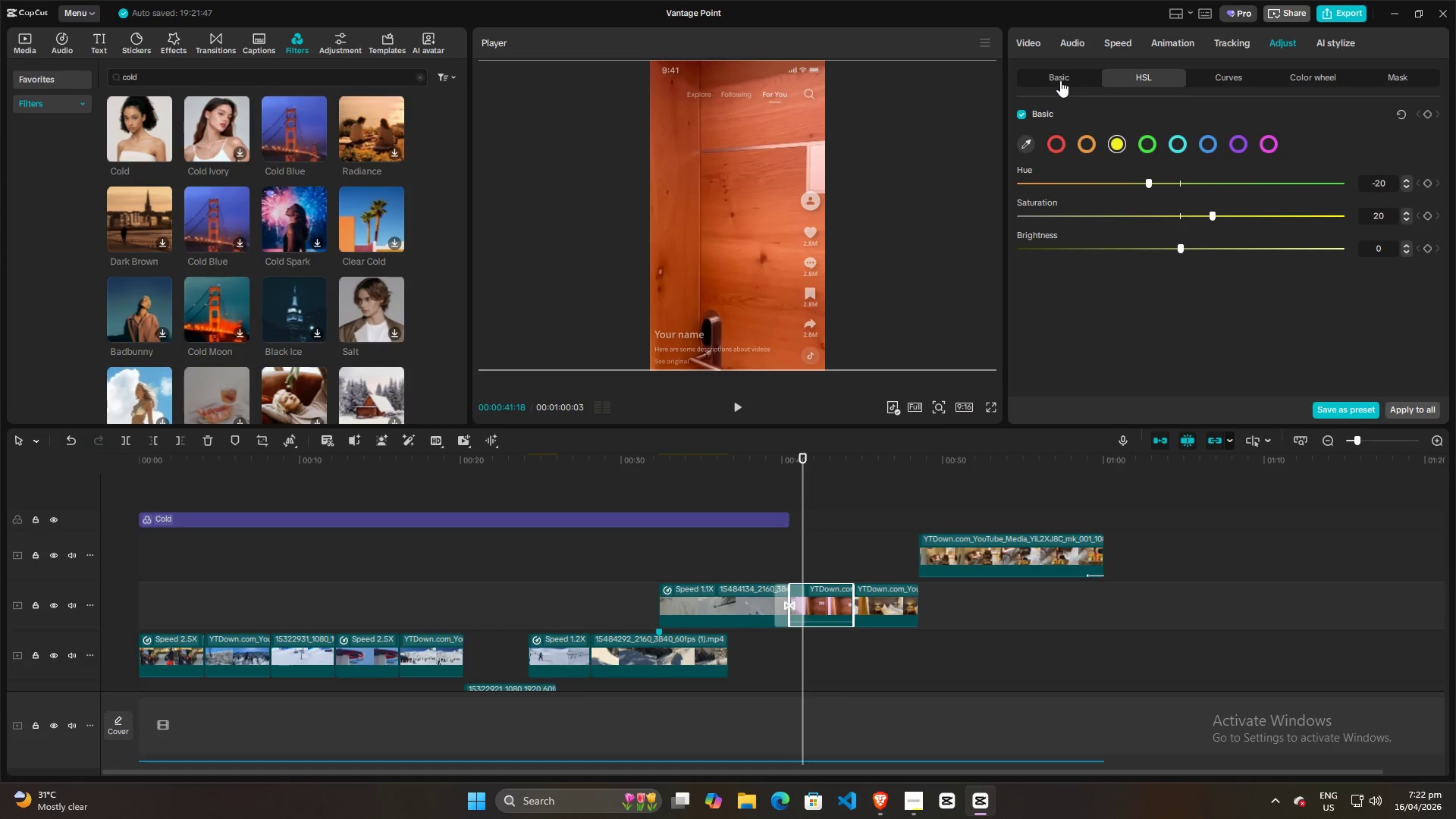 
left_click([1060, 80])
 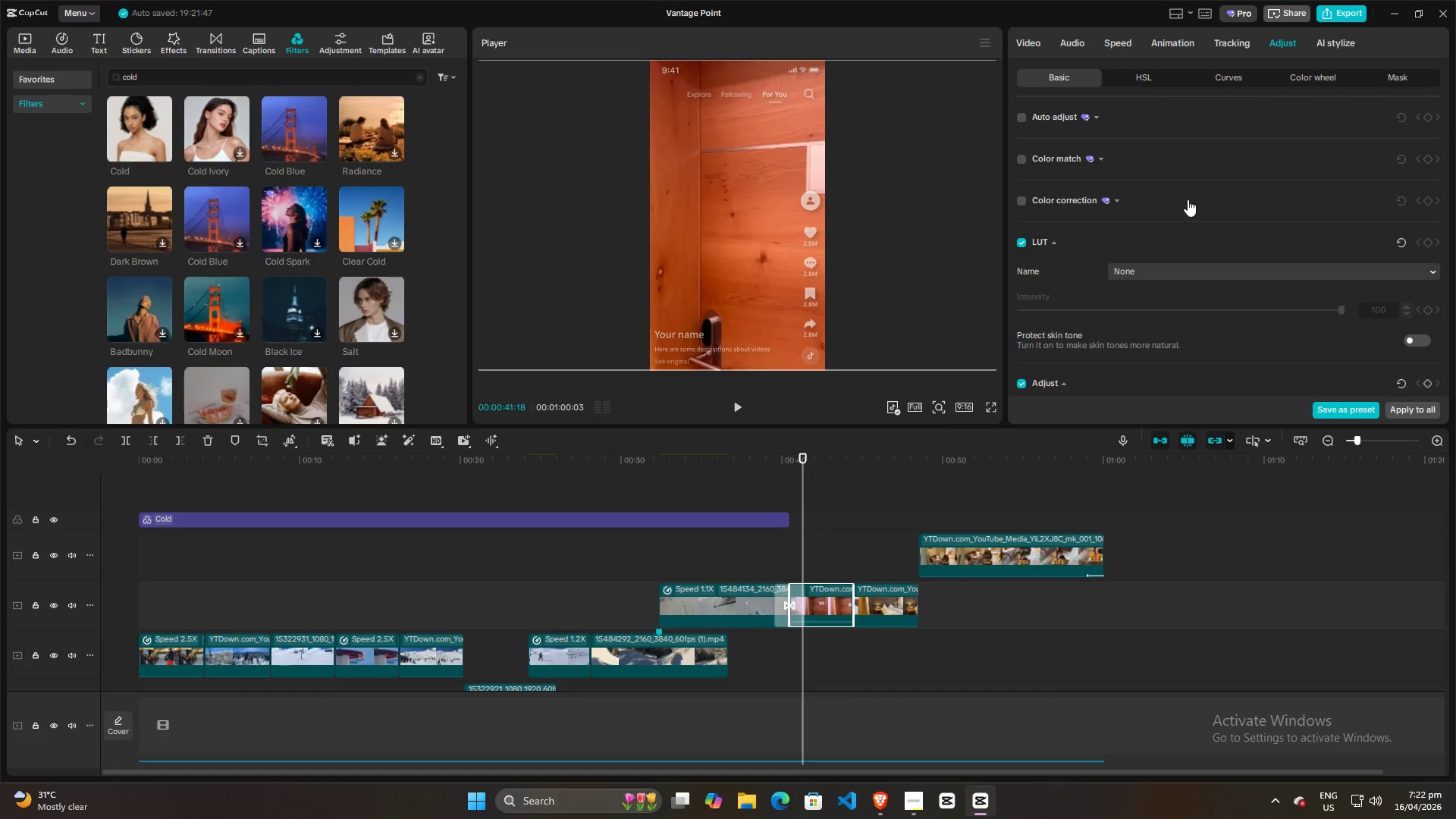 
scroll: coordinate [1216, 246], scroll_direction: down, amount: 13.0
 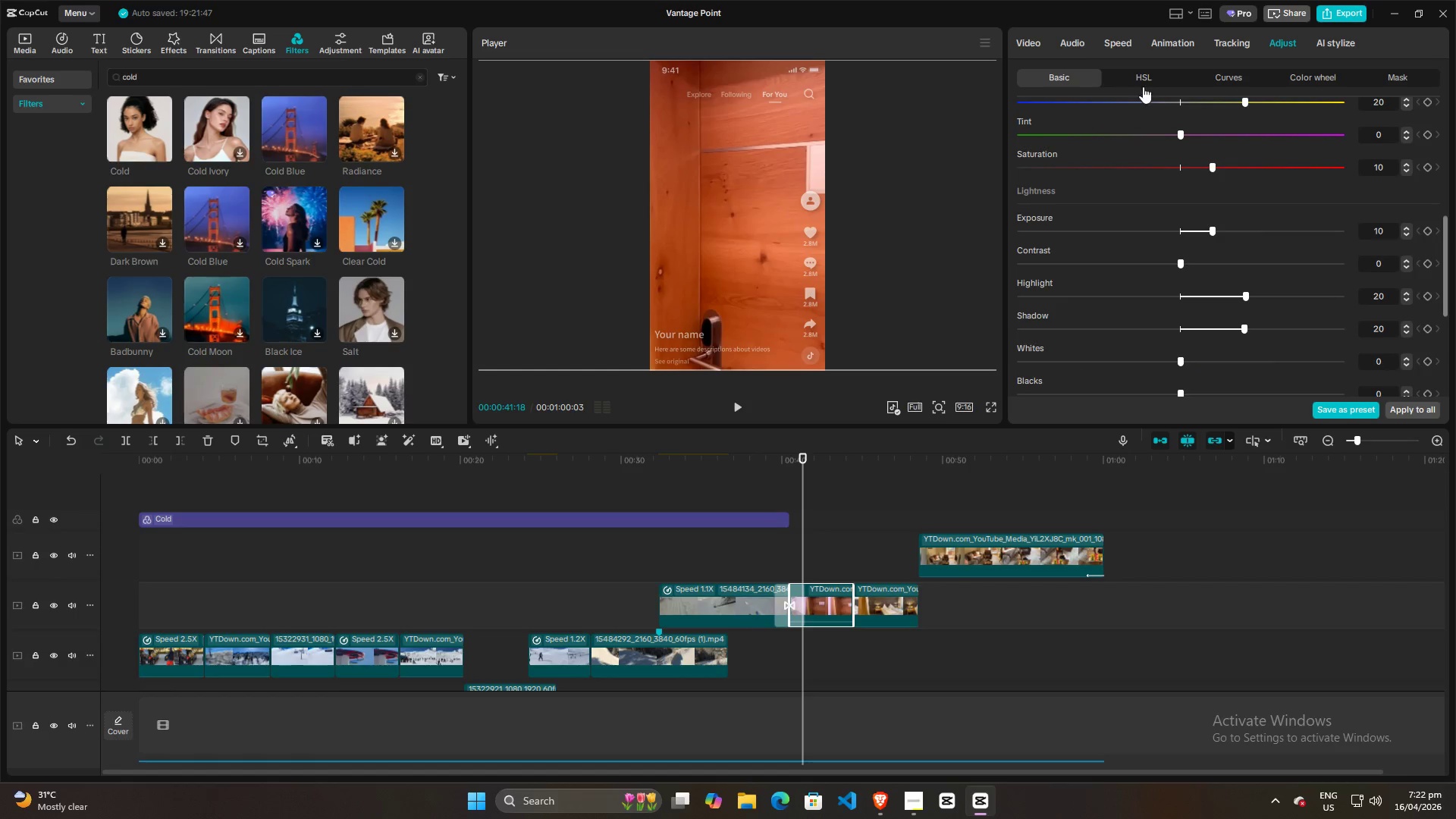 
left_click([1141, 83])
 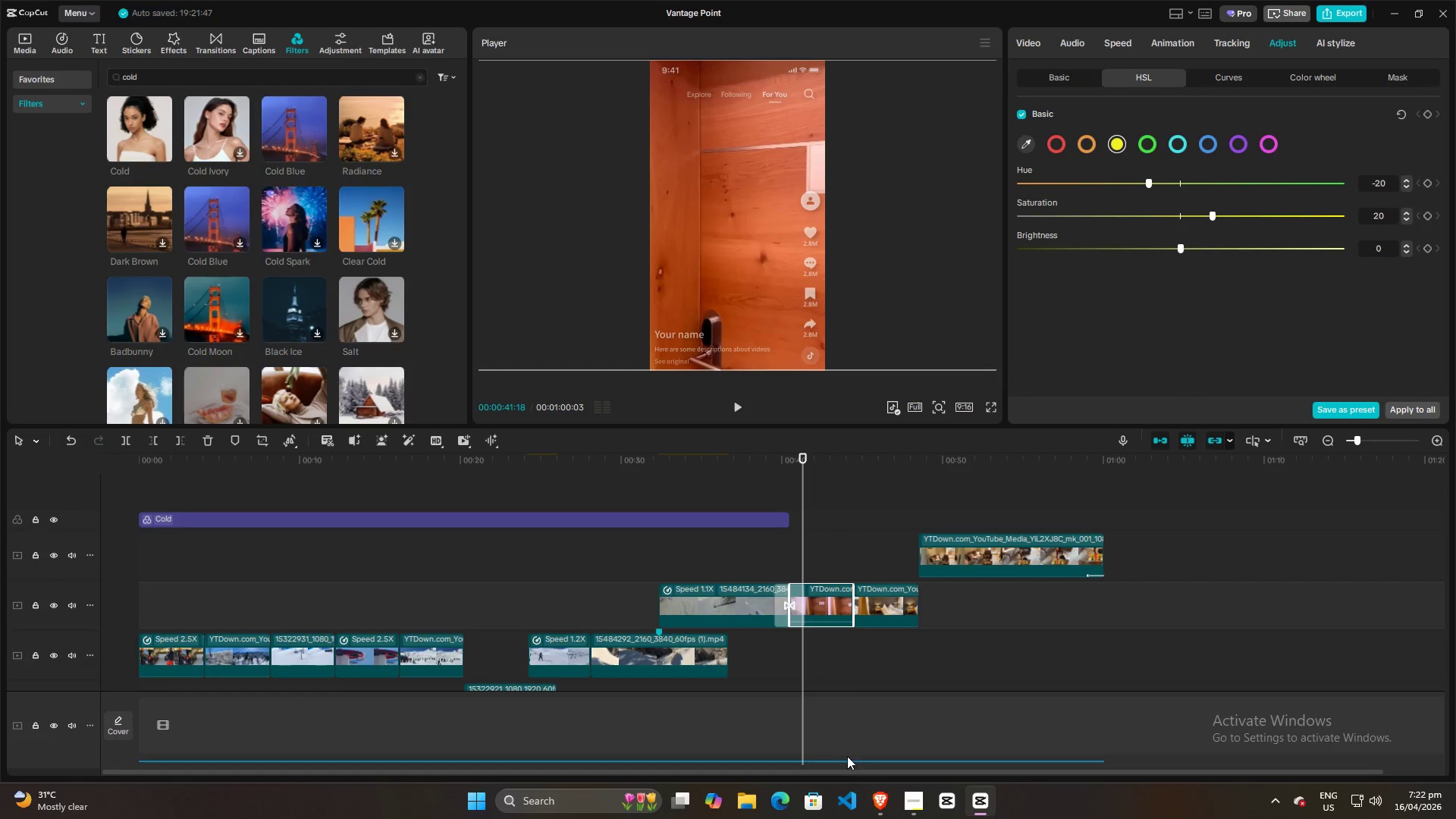 
wait(5.92)
 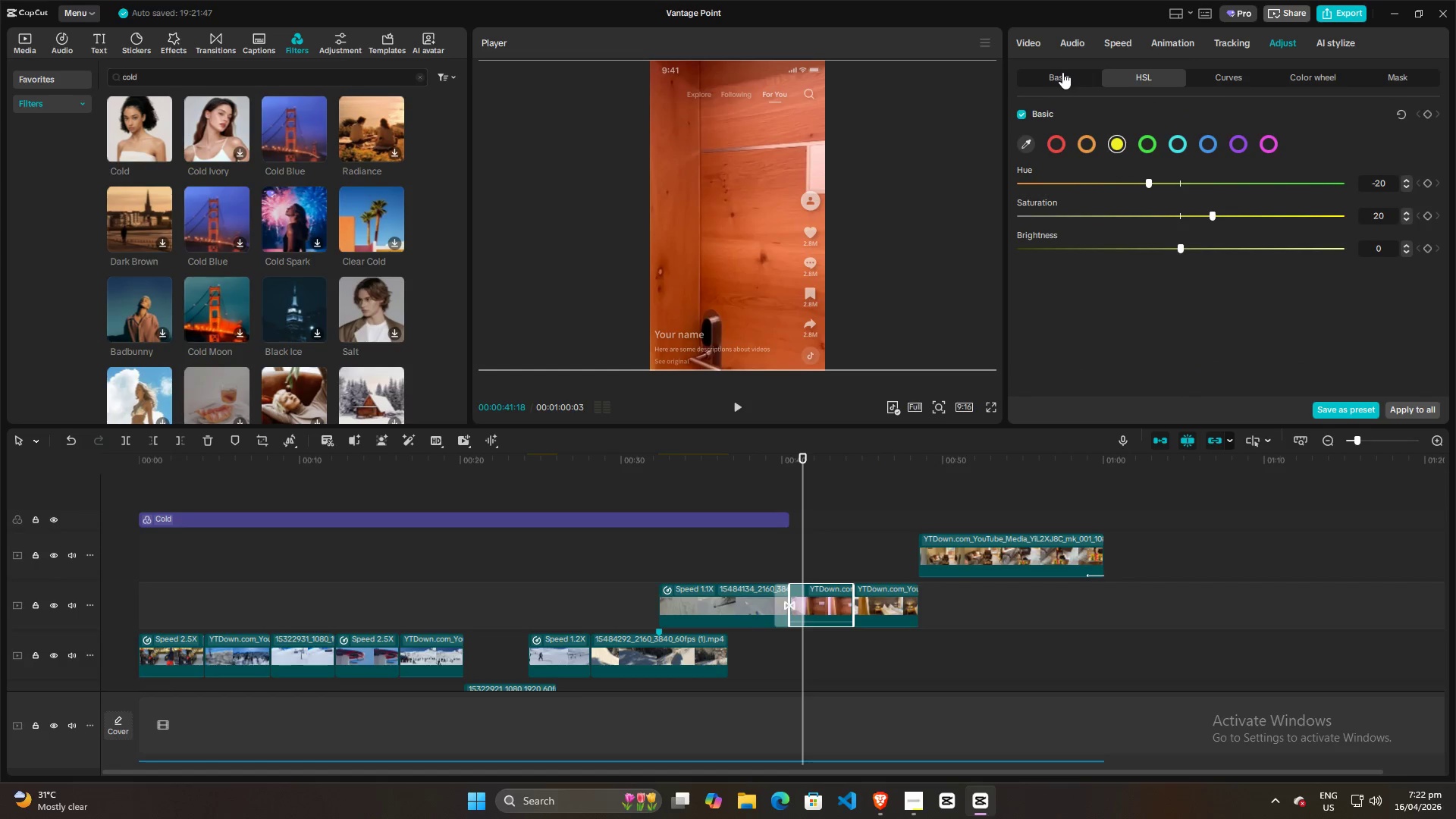 
left_click([870, 594])
 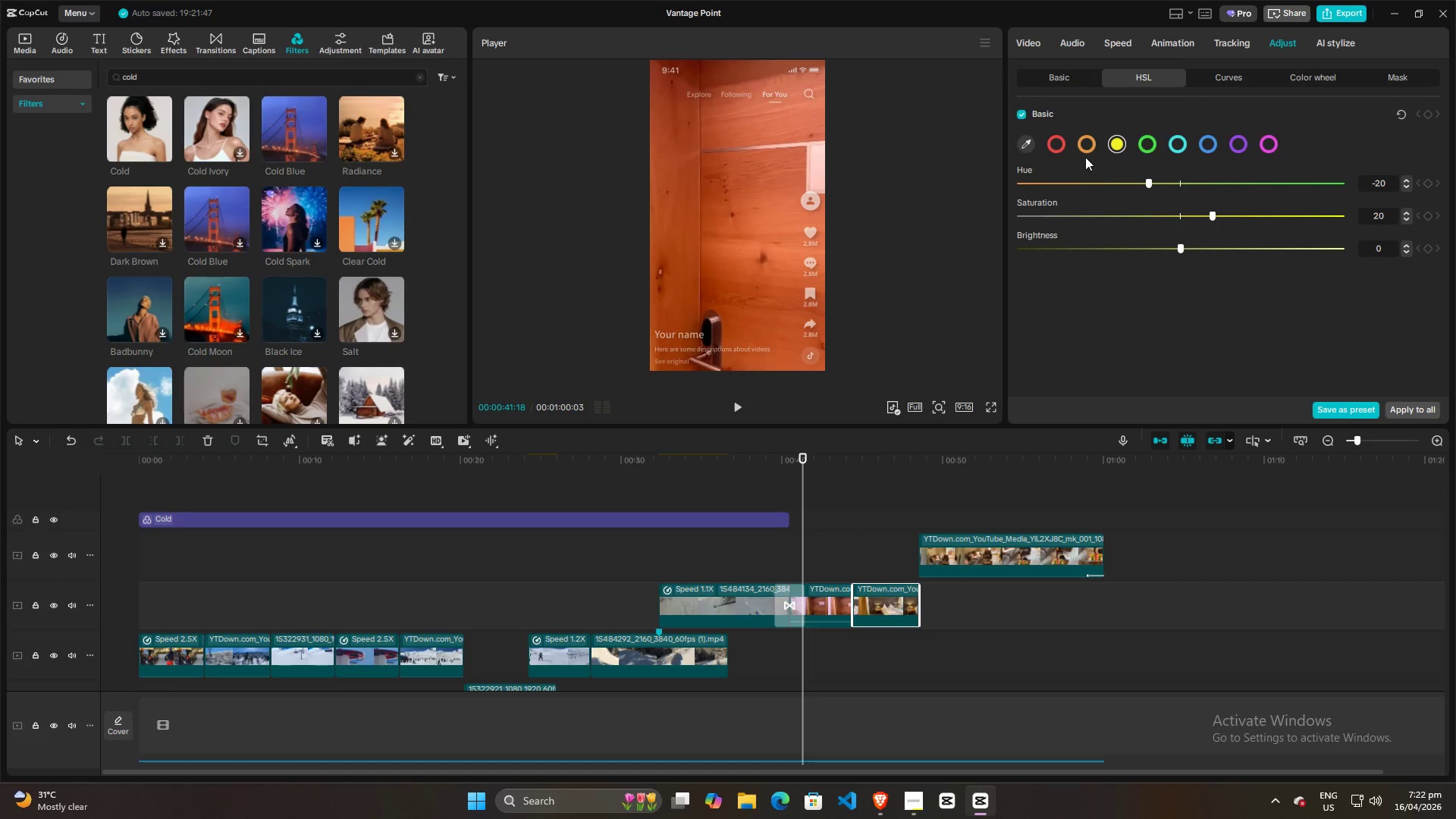 
left_click([1089, 138])
 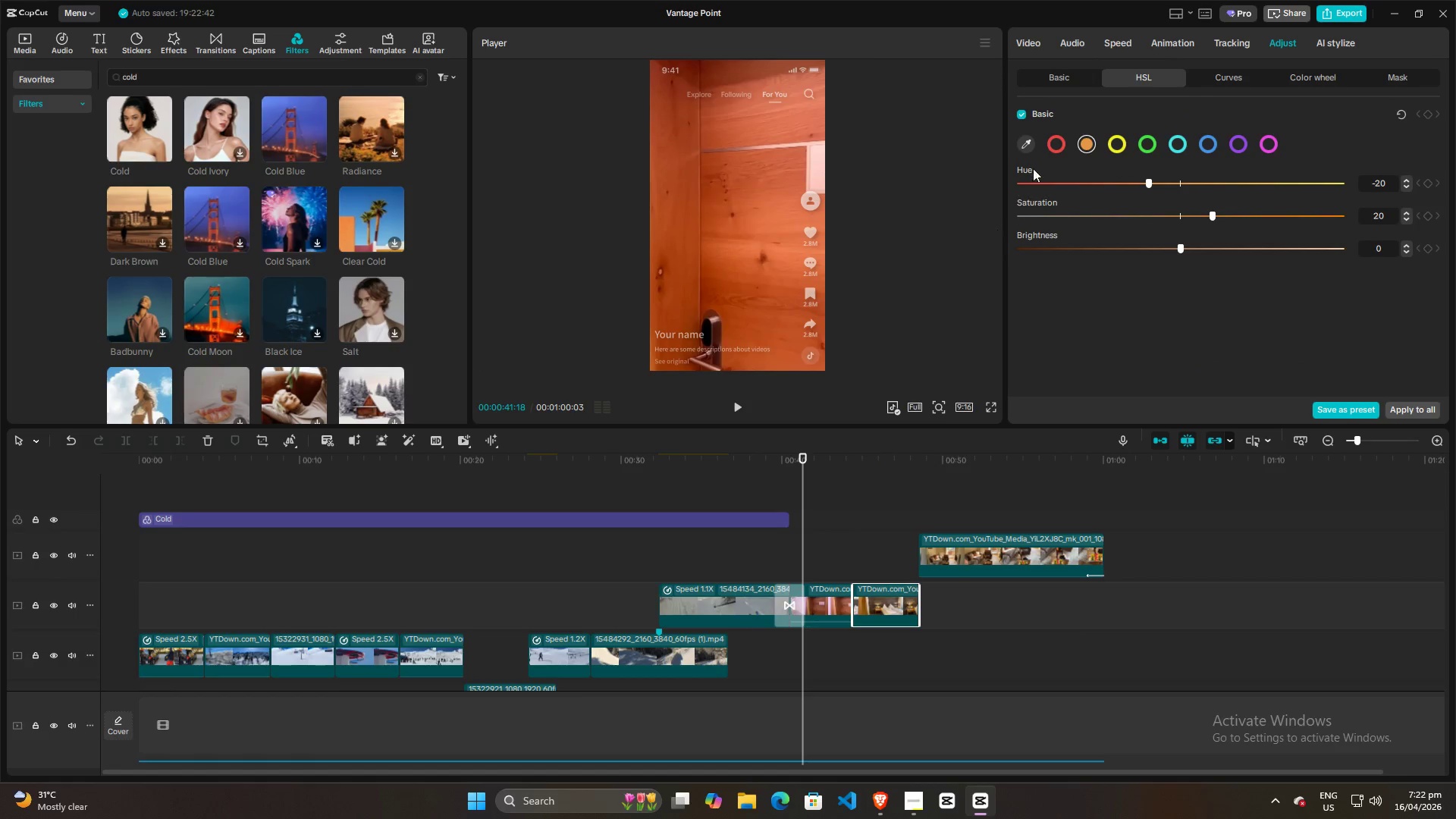 
left_click([1051, 146])
 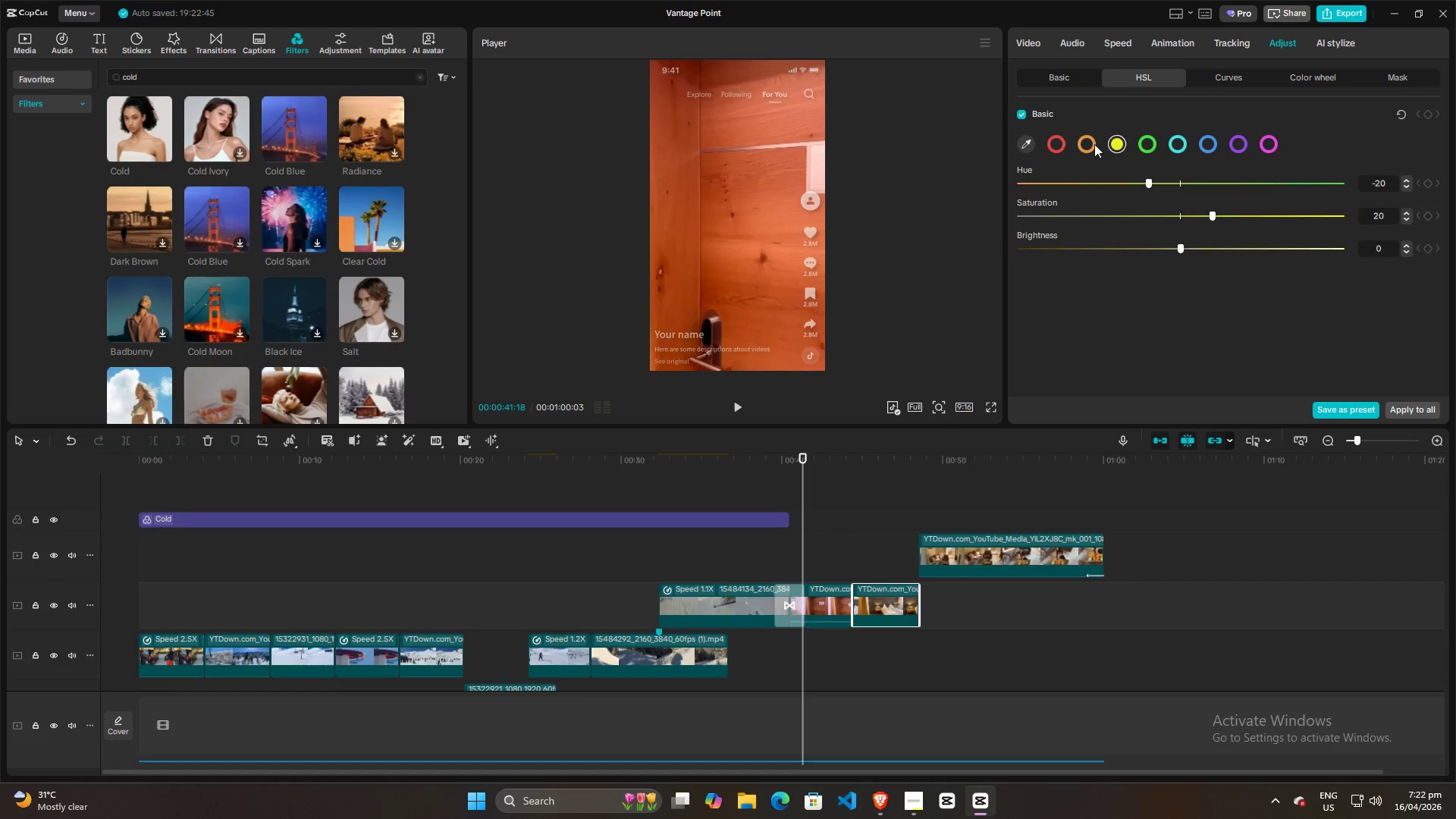 
double_click([1084, 145])
 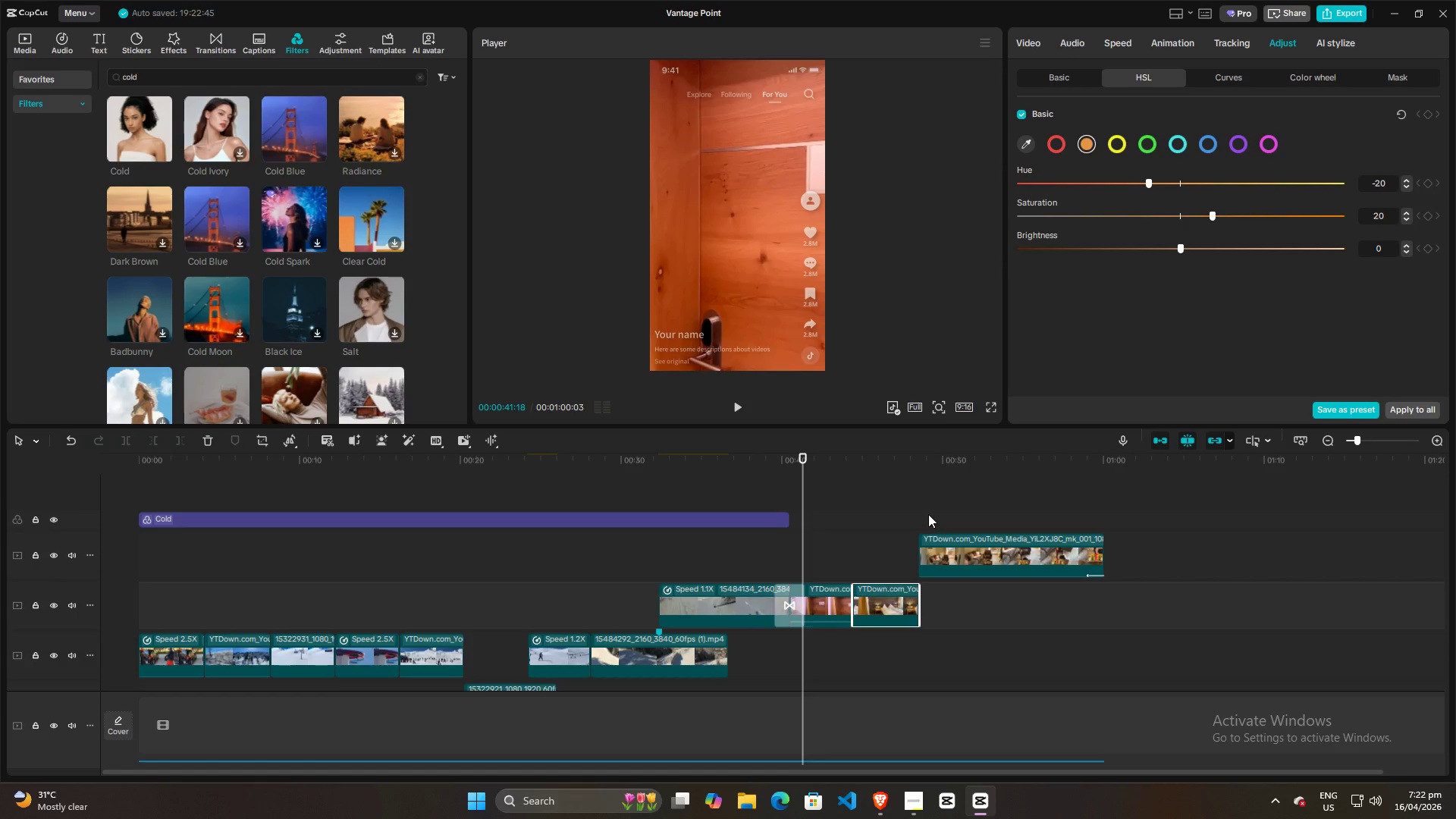 
left_click([934, 495])
 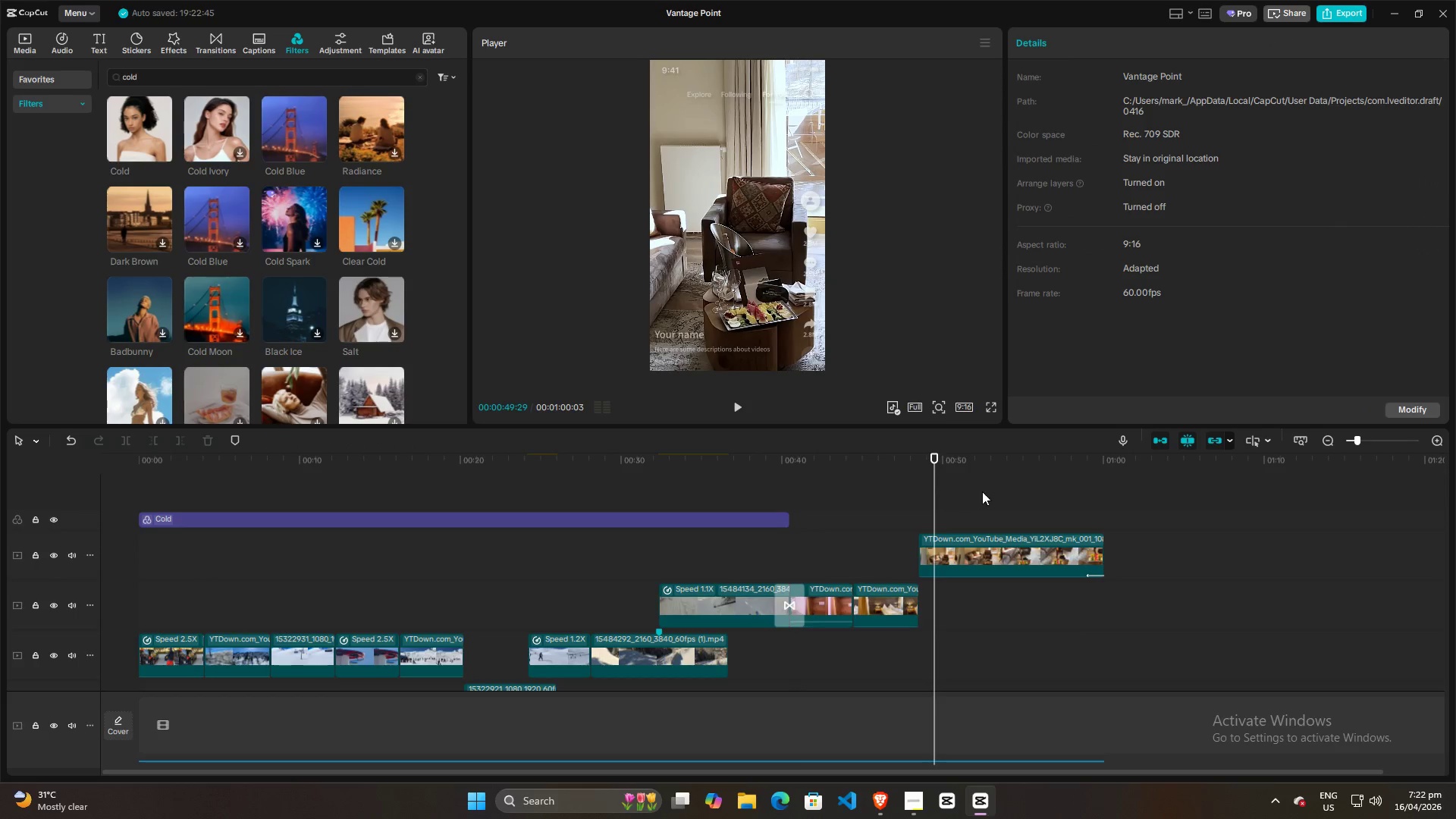 
left_click([983, 491])
 